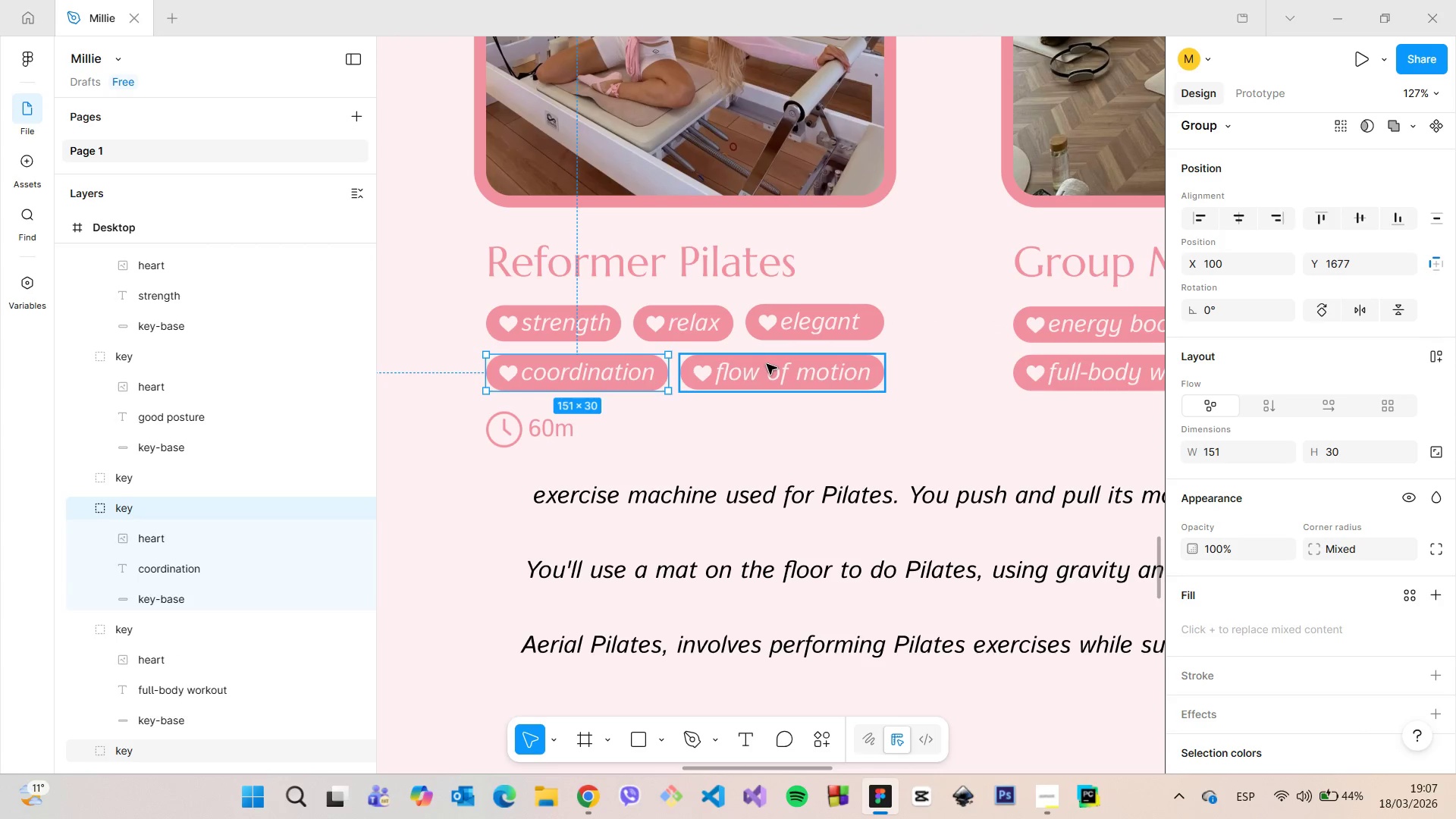 
hold_key(key=ShiftLeft, duration=0.47)
left_click([767, 365])
 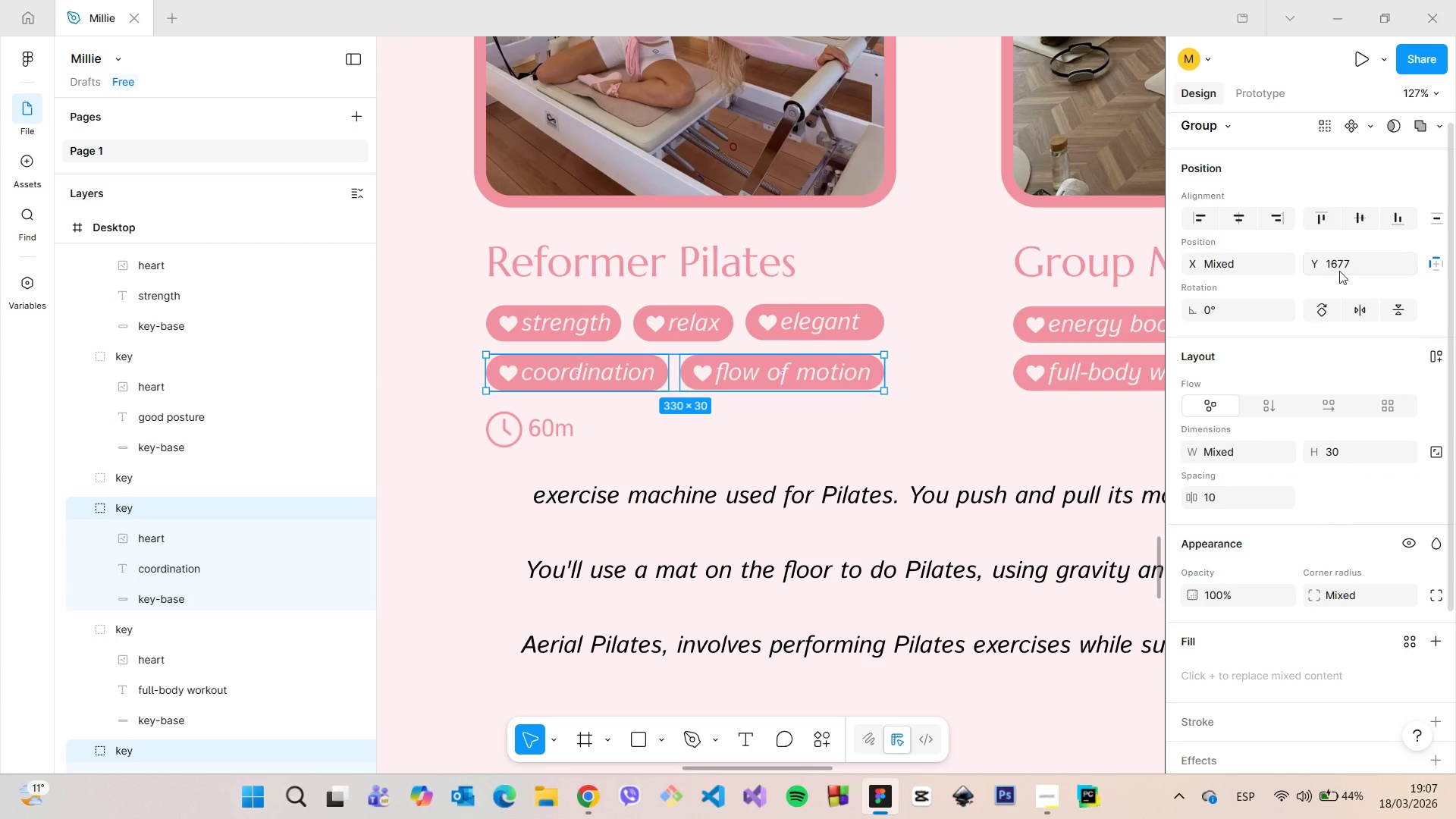 
left_click([1339, 271])
 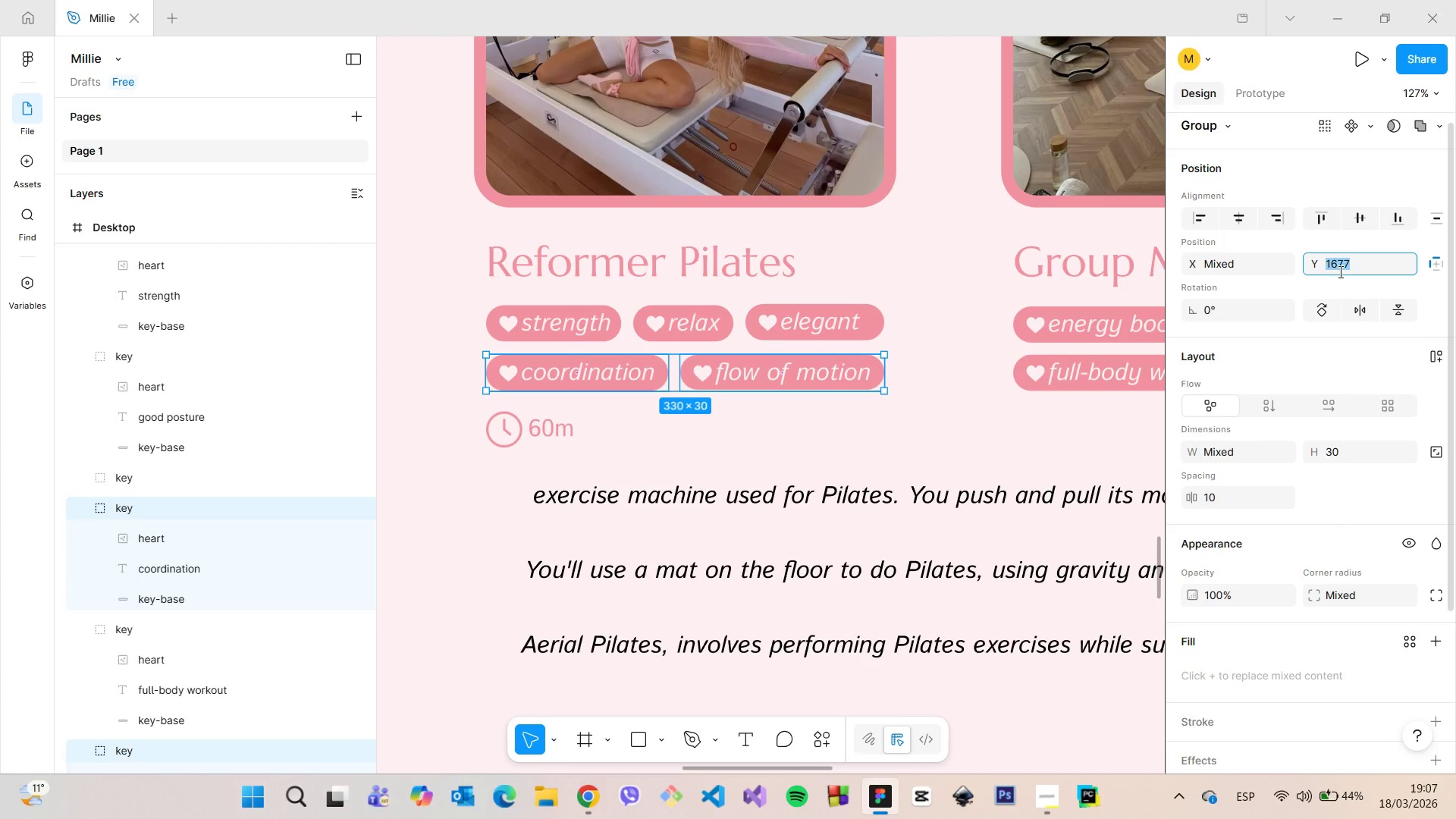 
key(ArrowDown)
 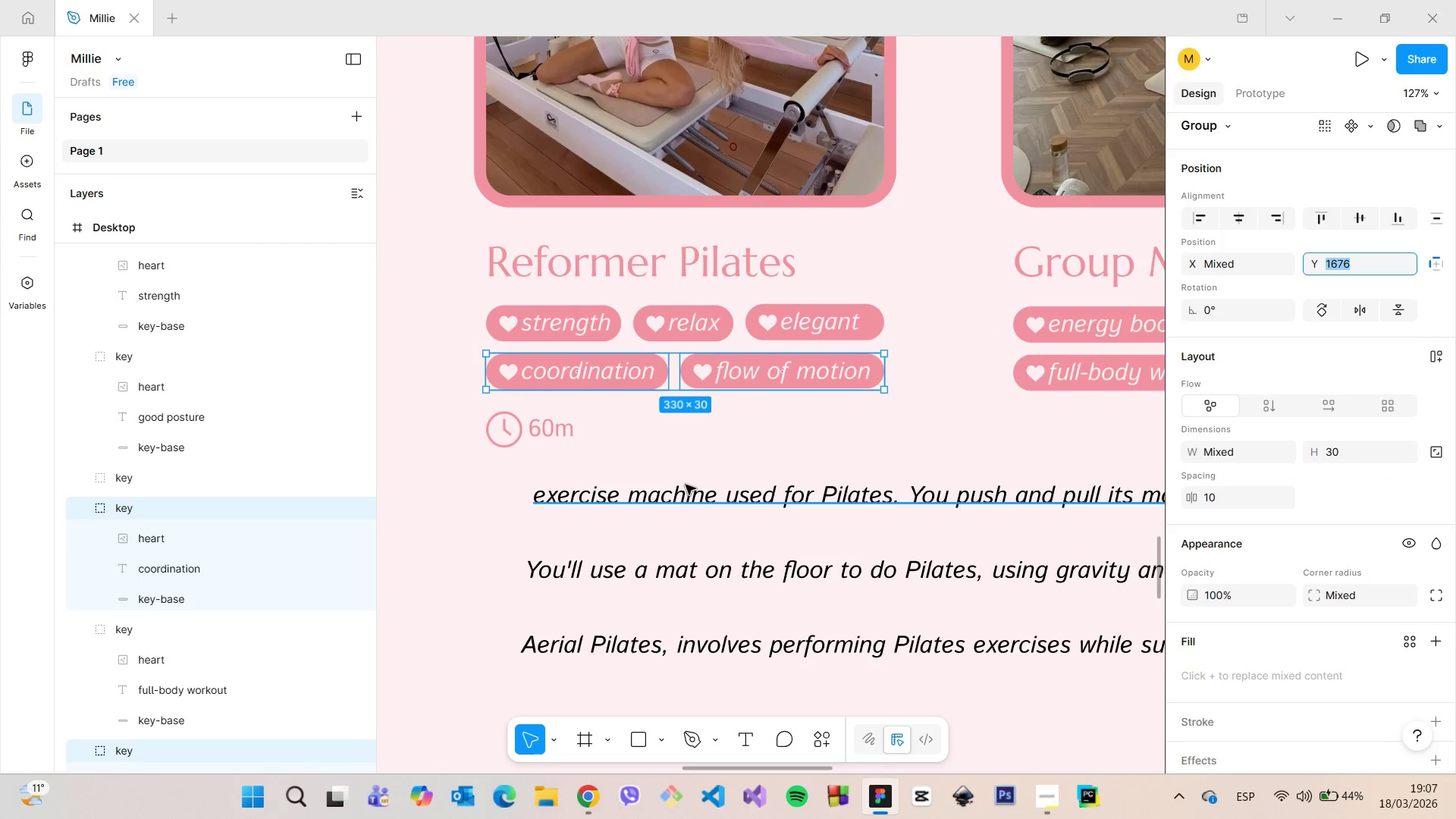 
hold_key(key=AltLeft, duration=1.52)
 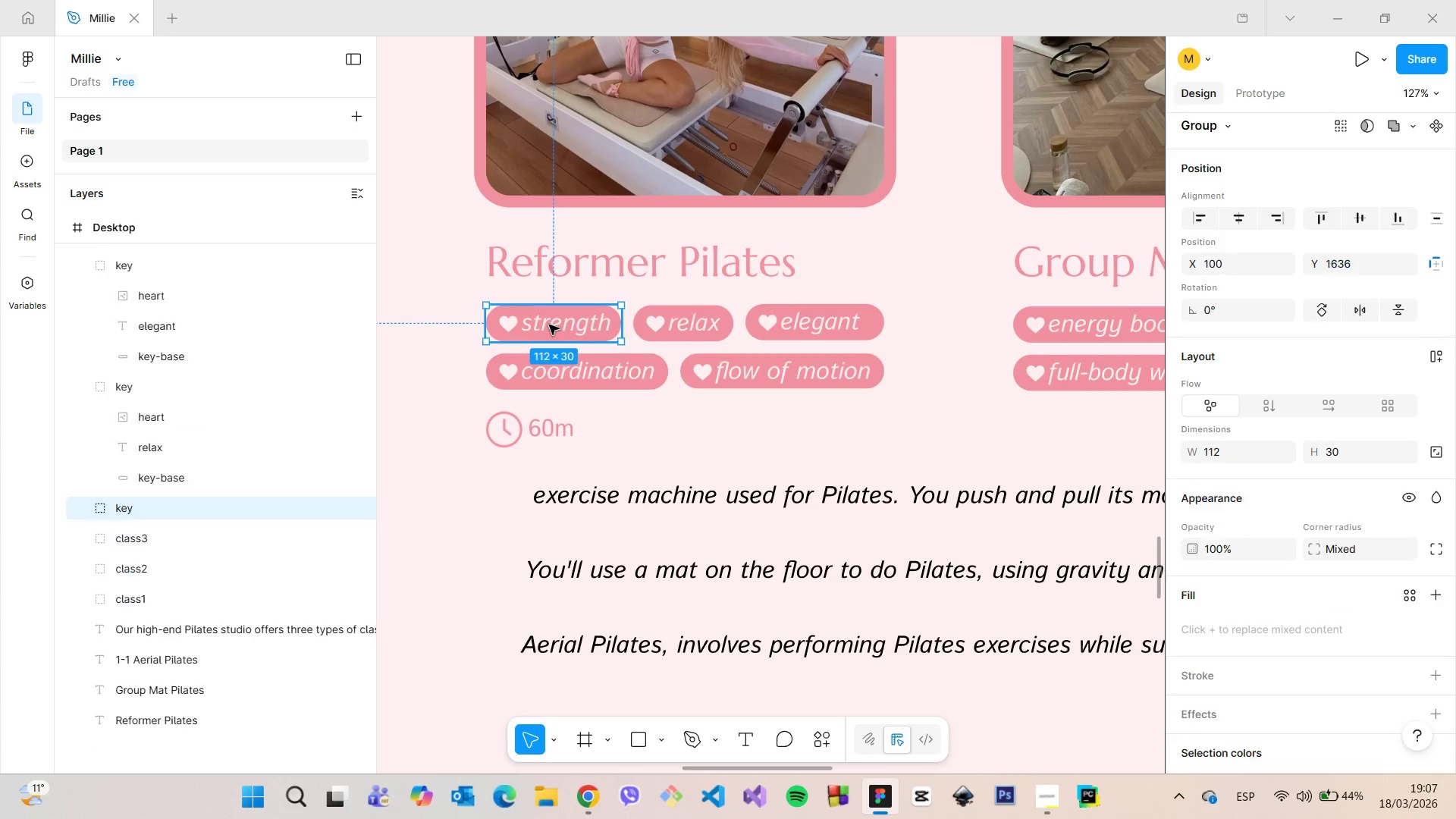 
key(Alt+AltLeft)
 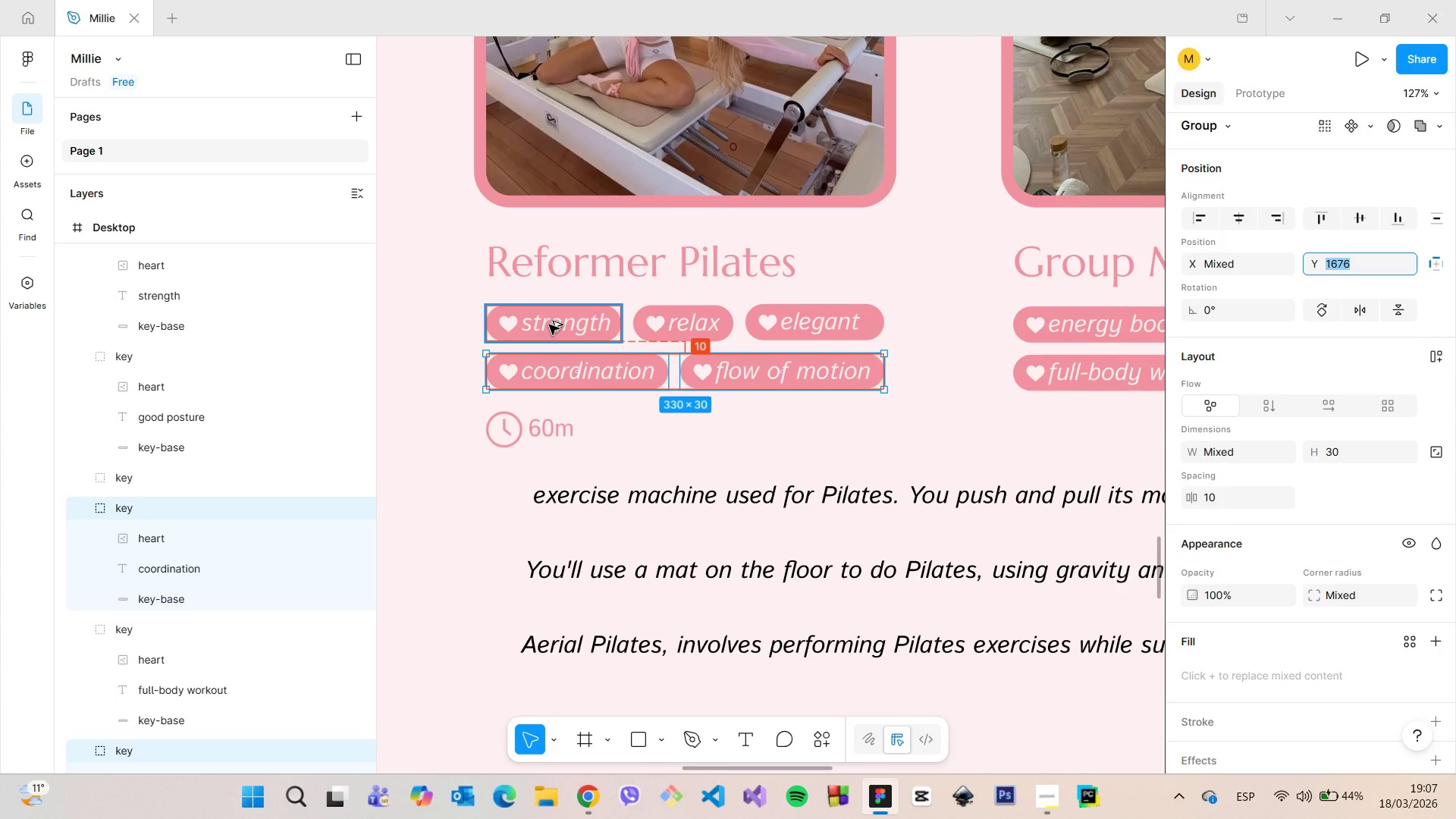 
key(Alt+AltLeft)
 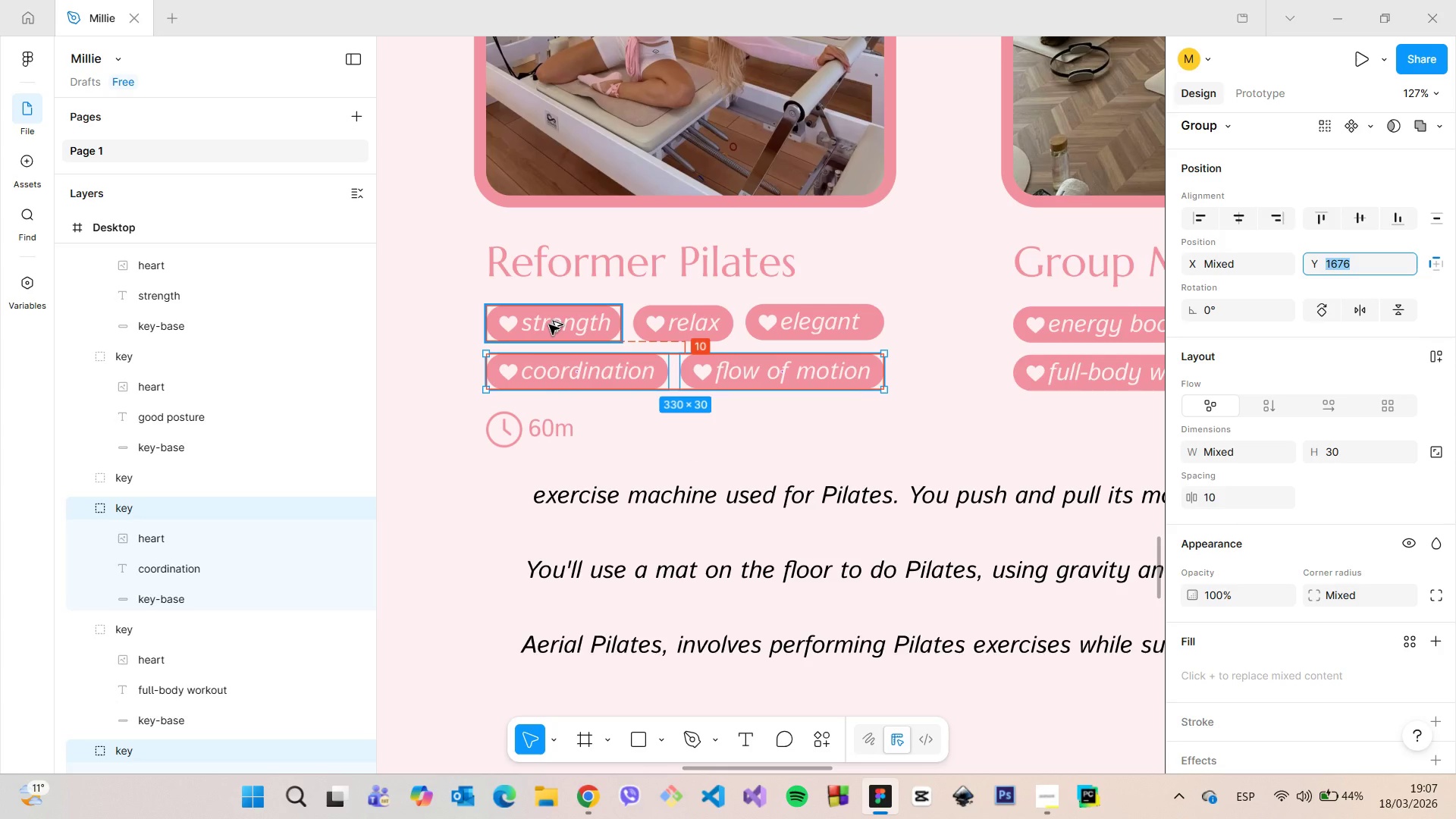 
key(Alt+AltLeft)
 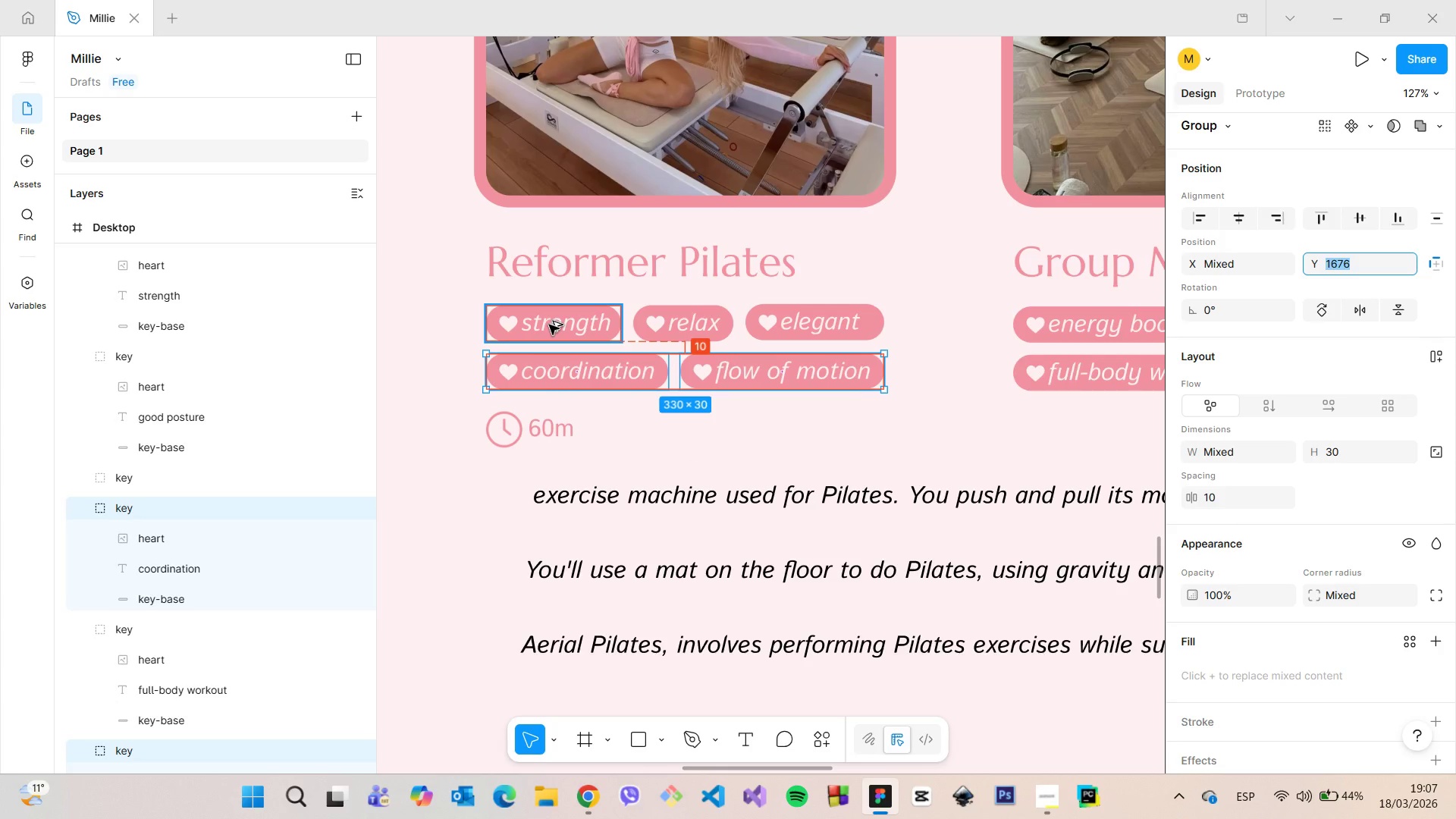 
hold_key(key=AltLeft, duration=8.75)
left_click([549, 325])
 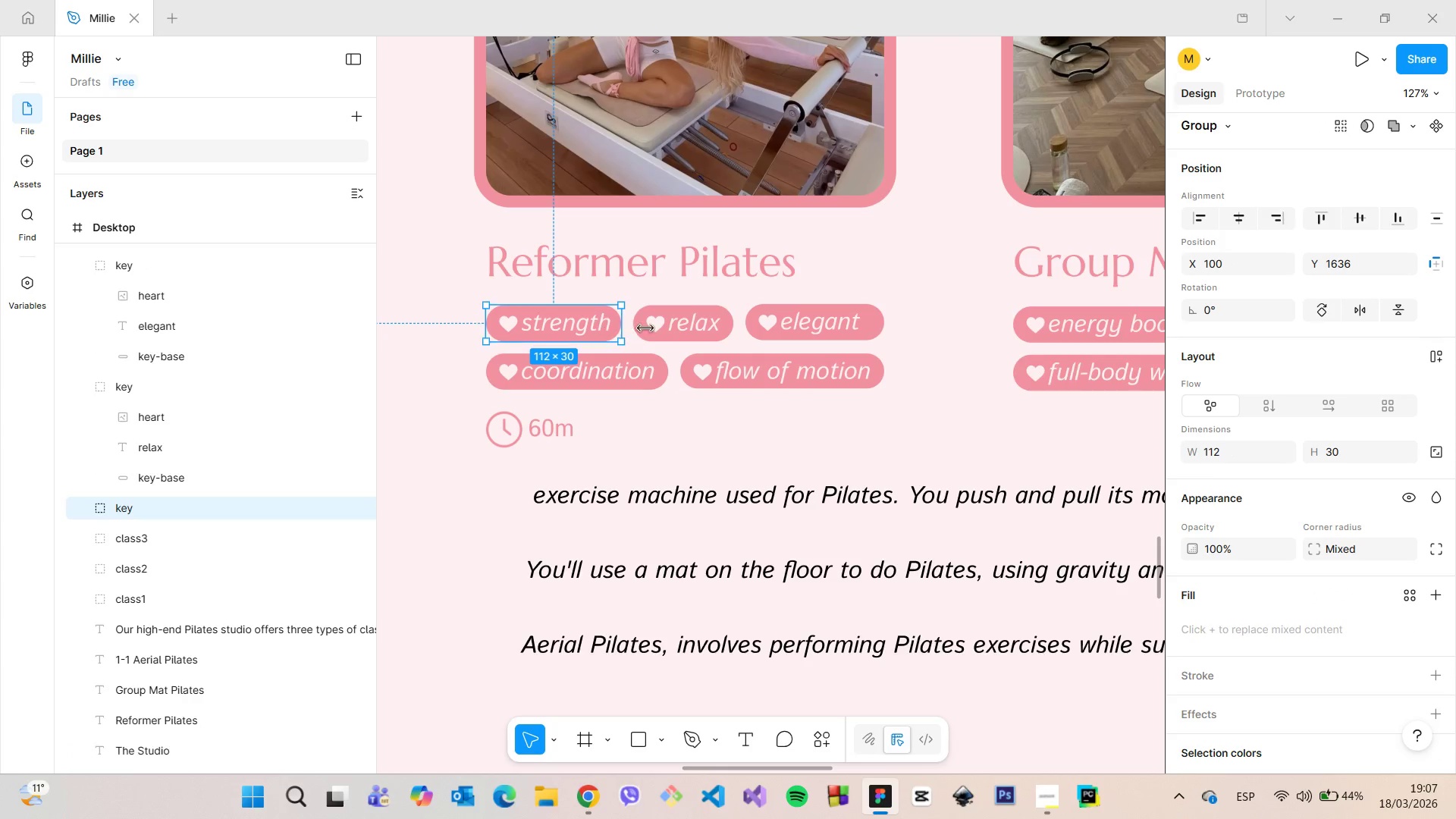 
hold_key(key=ShiftLeft, duration=1.5)
left_click([655, 329])
 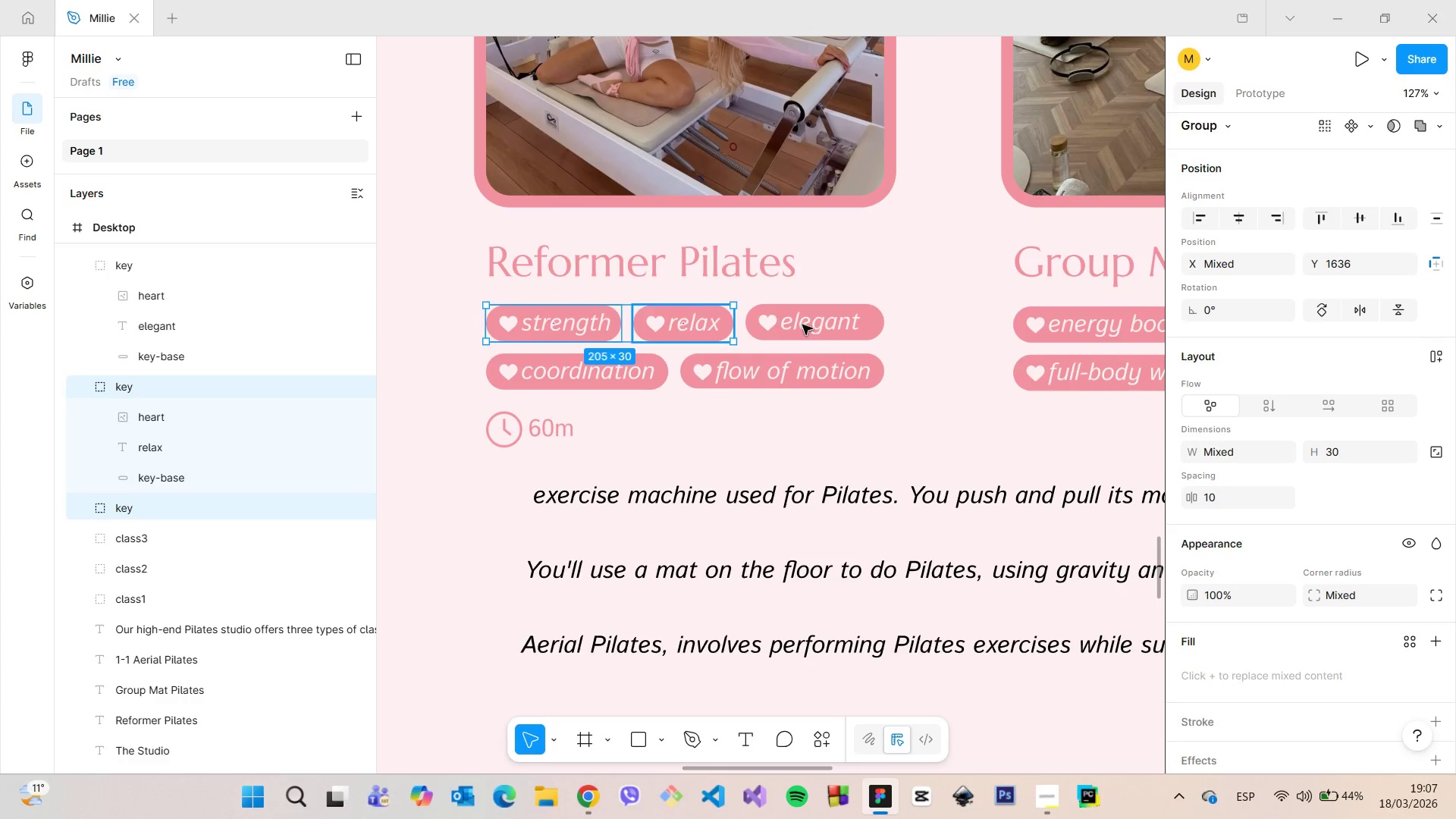 
double_click([807, 325])
 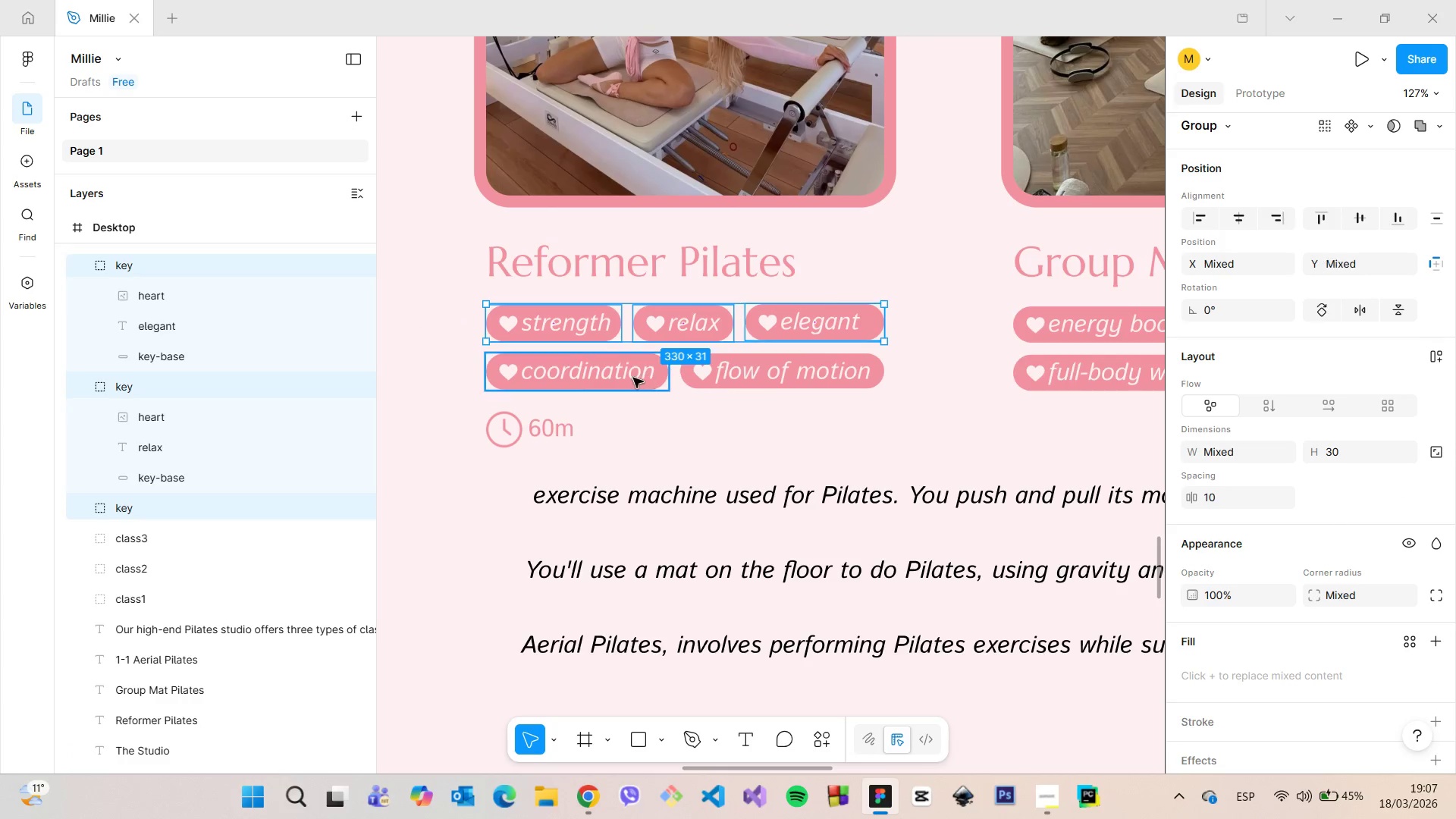 
left_click([633, 378])
 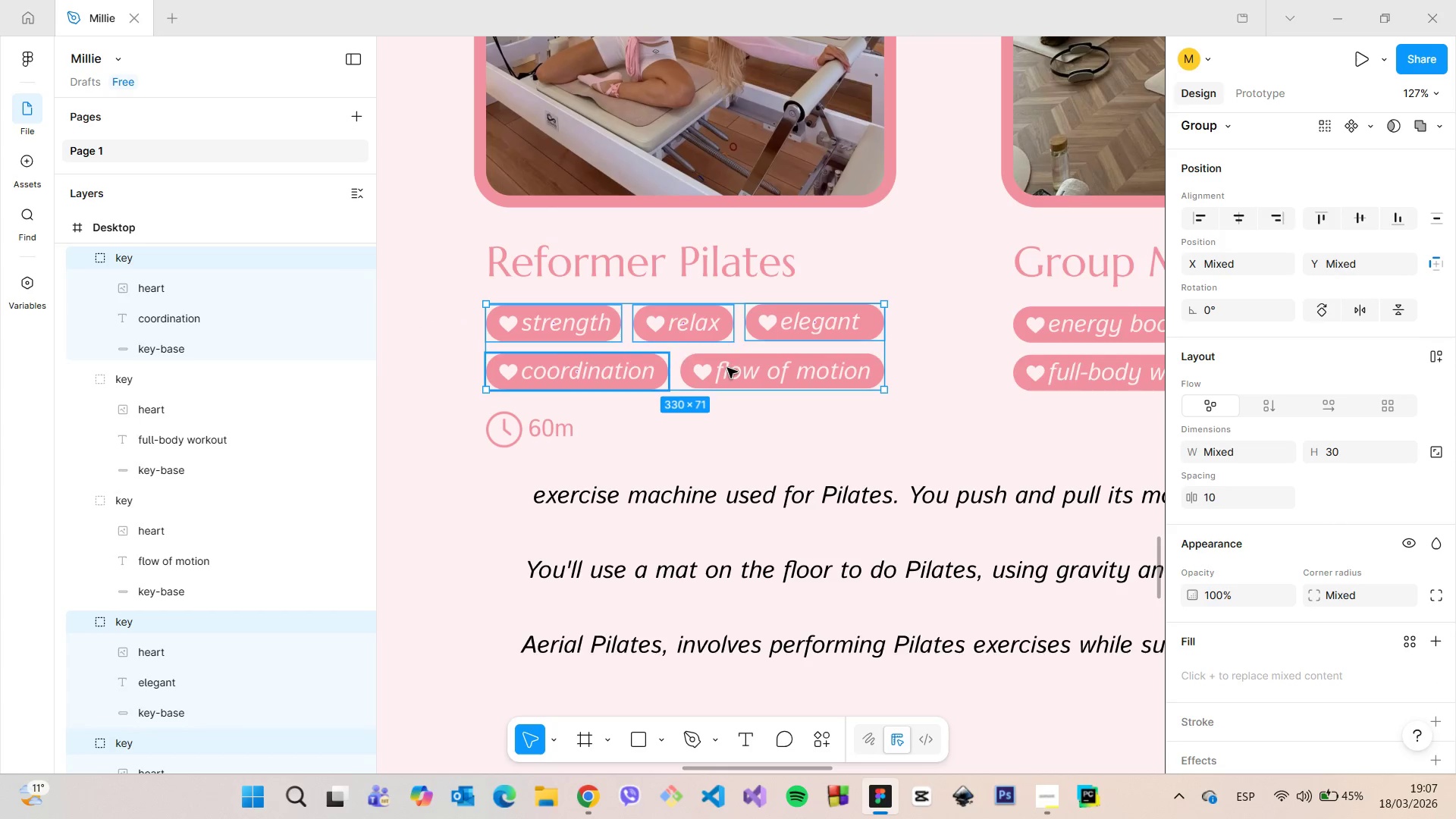 
double_click([728, 368])
 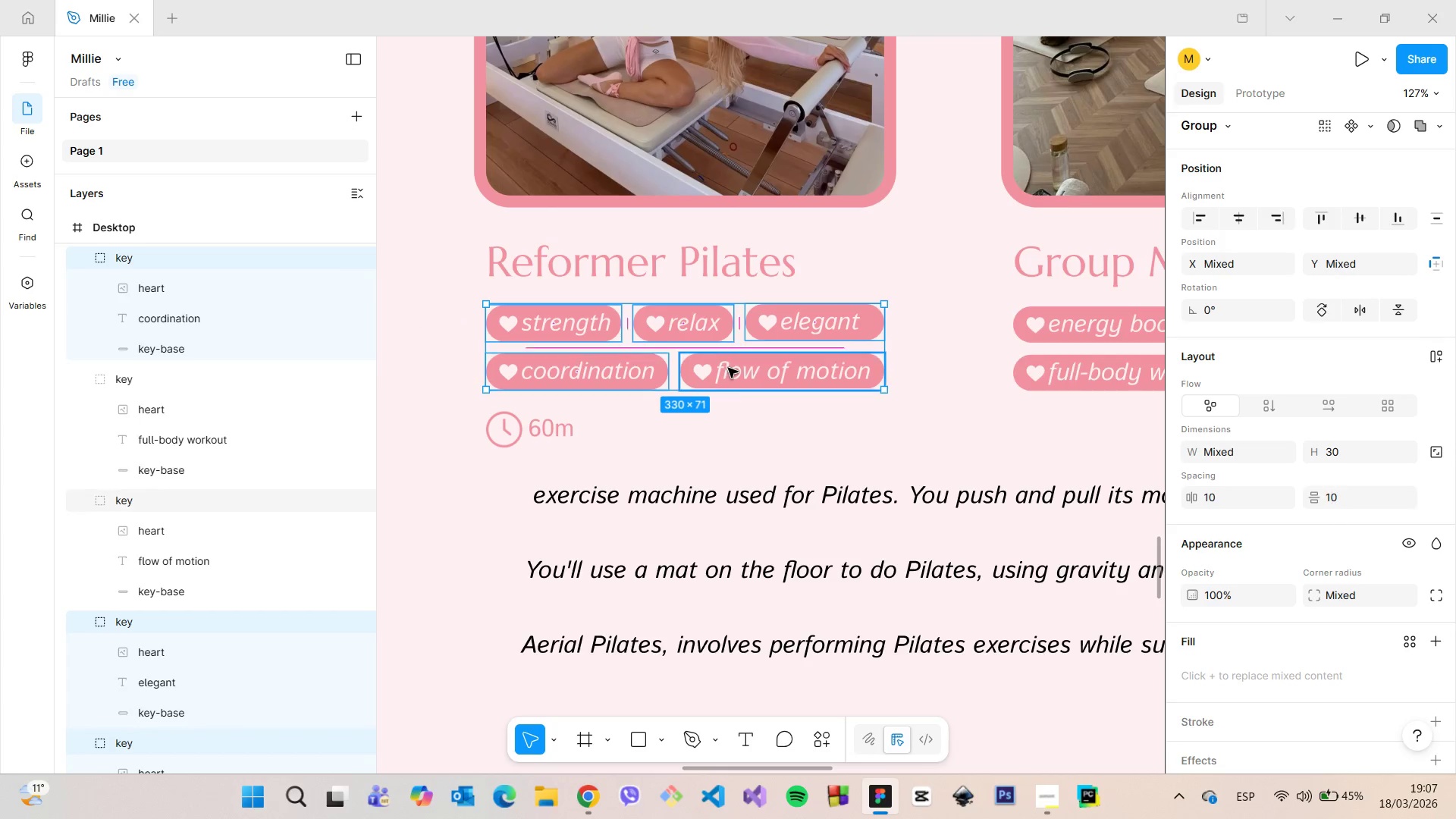 
hold_key(key=ShiftLeft, duration=0.47)
 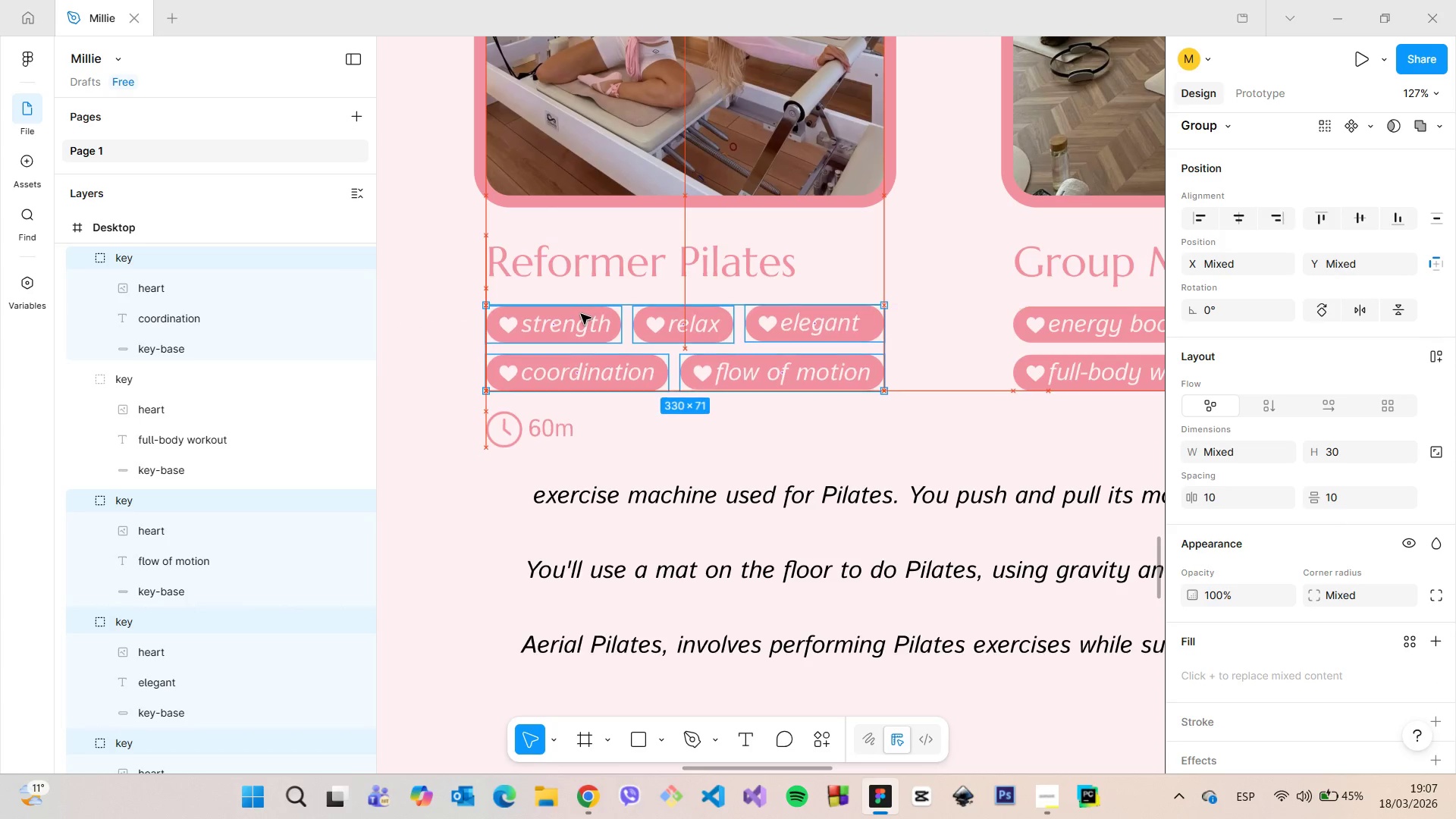 
hold_key(key=AltLeft, duration=1.51)
 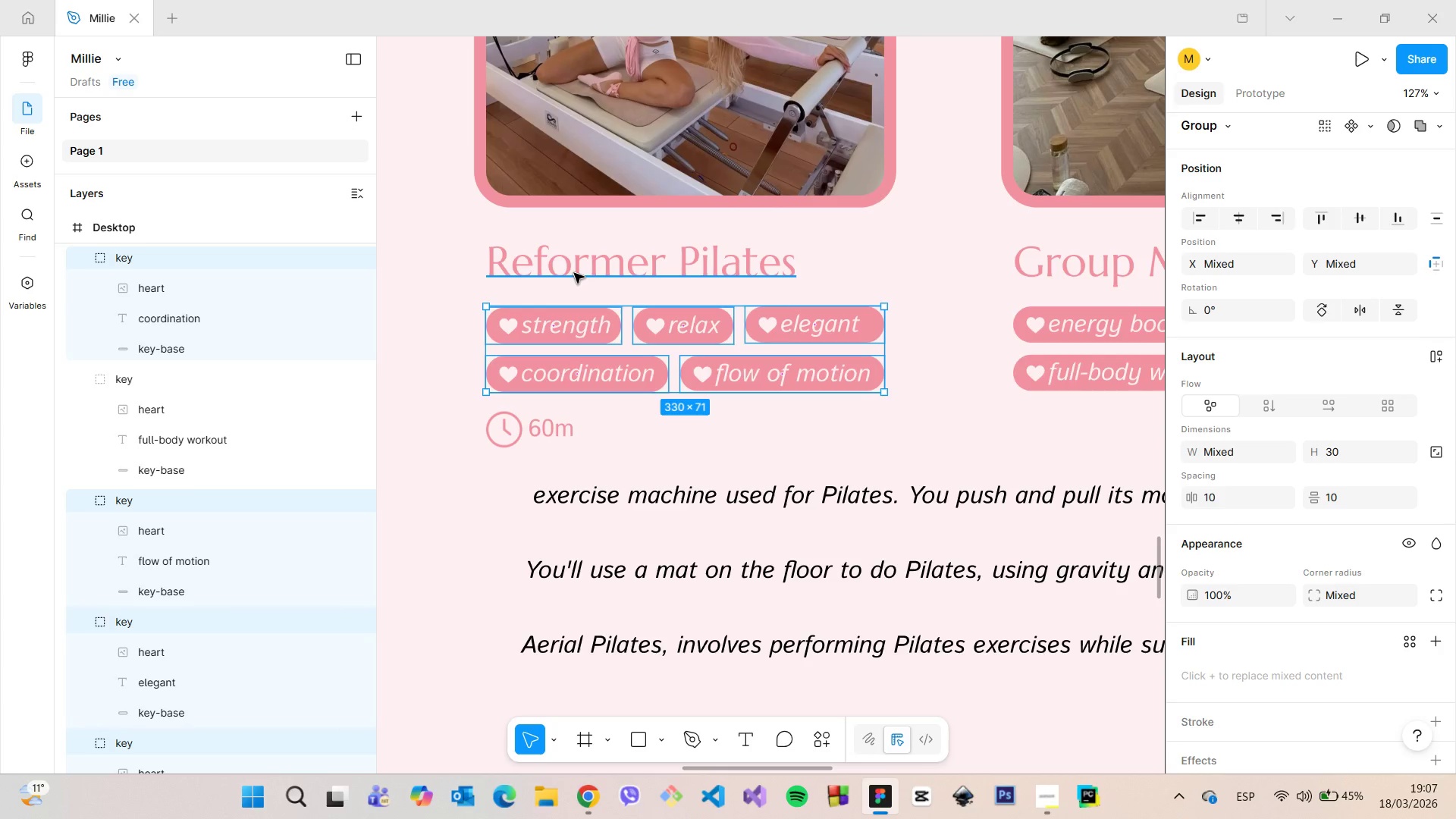 
key(Alt+AltLeft)
 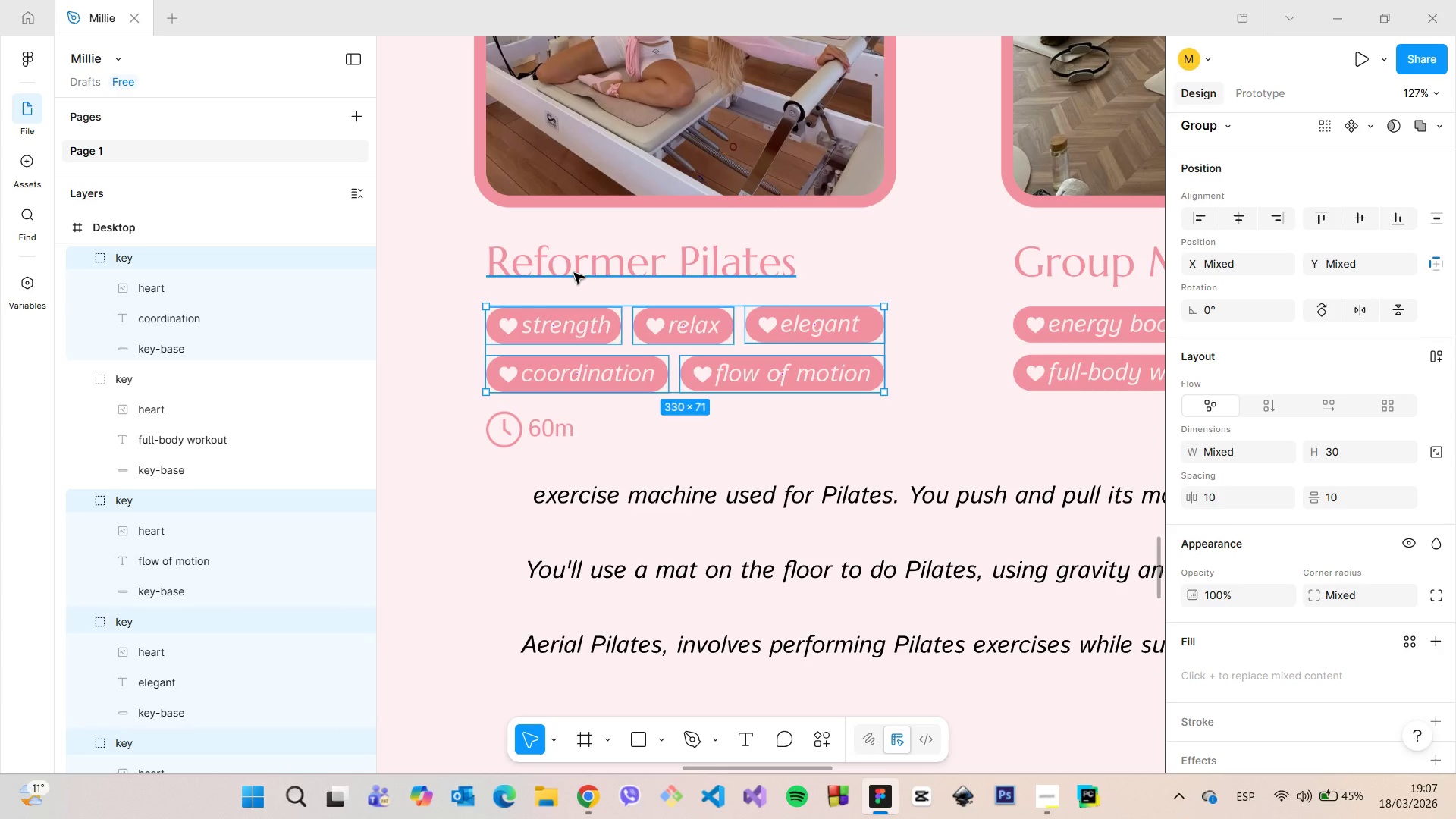 
key(Alt+AltLeft)
 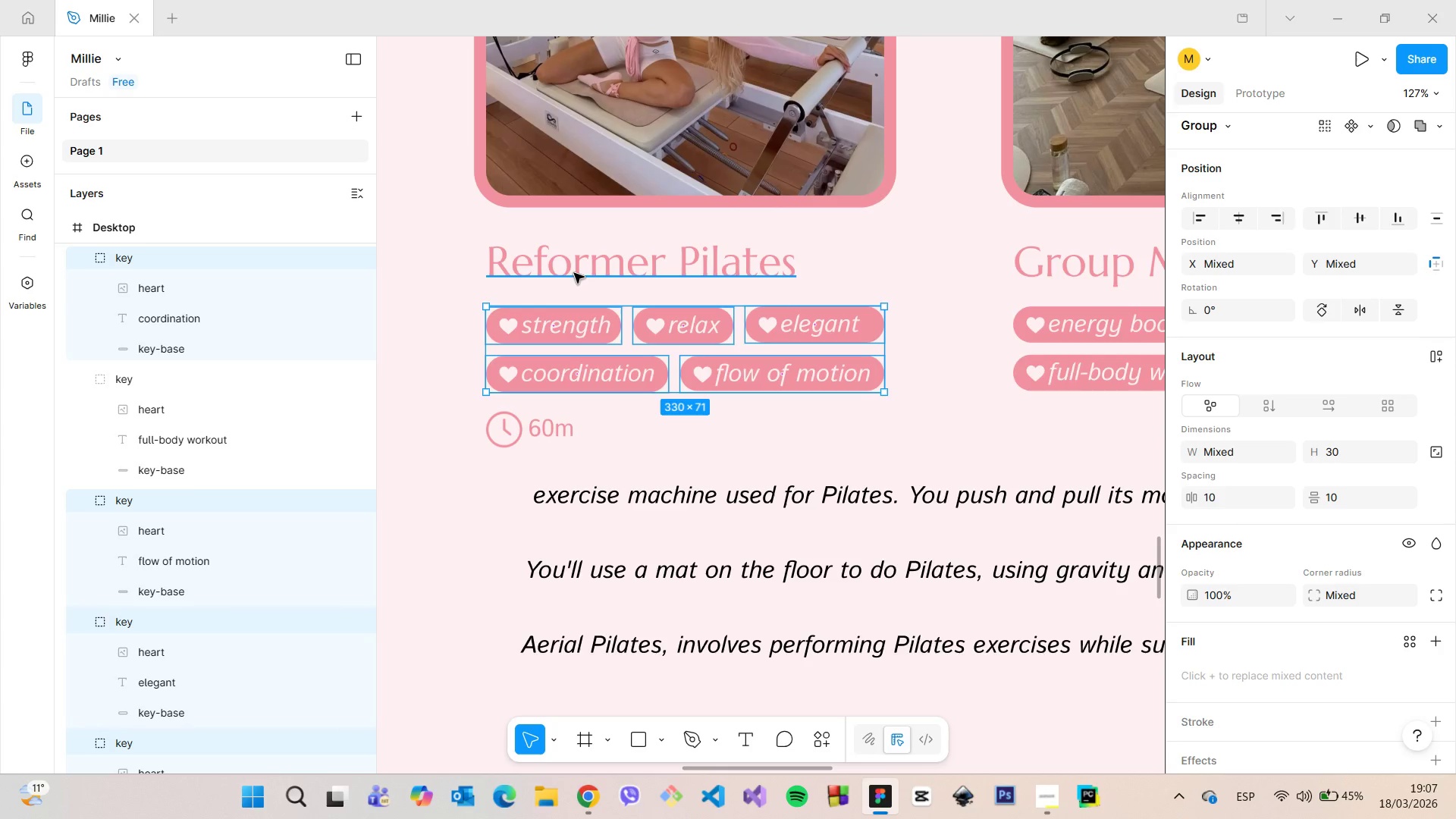 
key(Alt+AltLeft)
 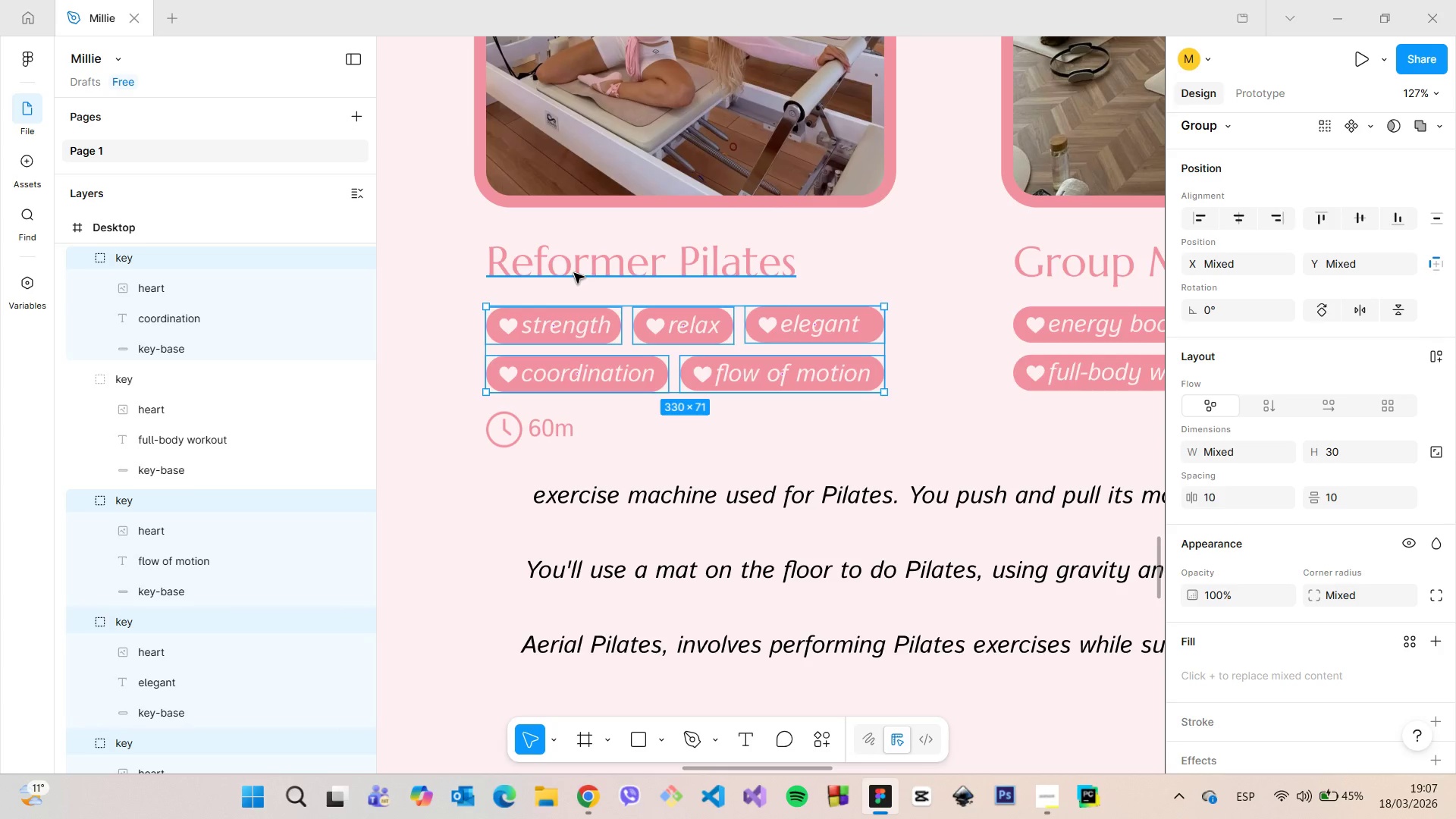 
key(Alt+AltLeft)
 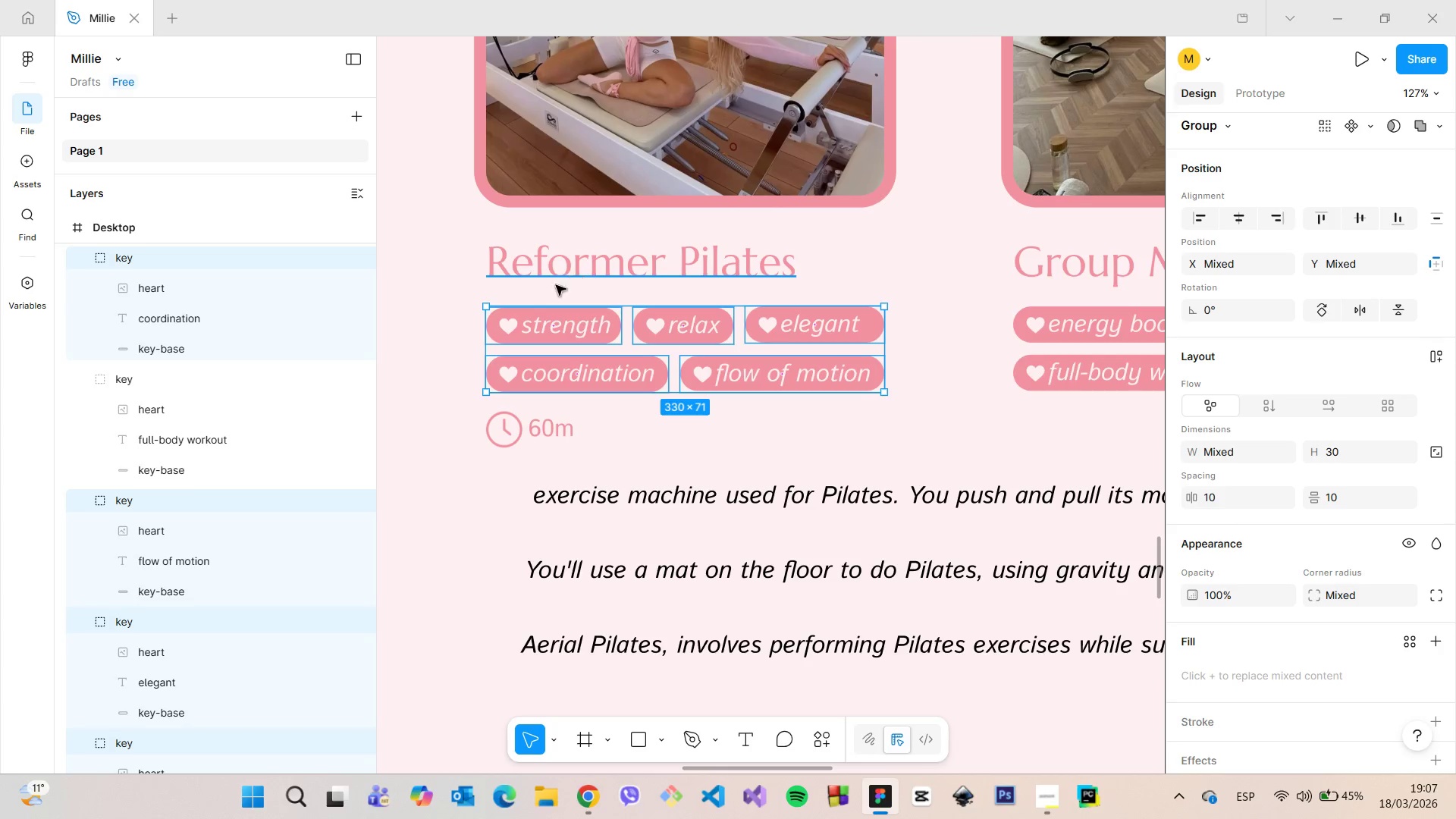 
hold_key(key=AltLeft, duration=0.42)
 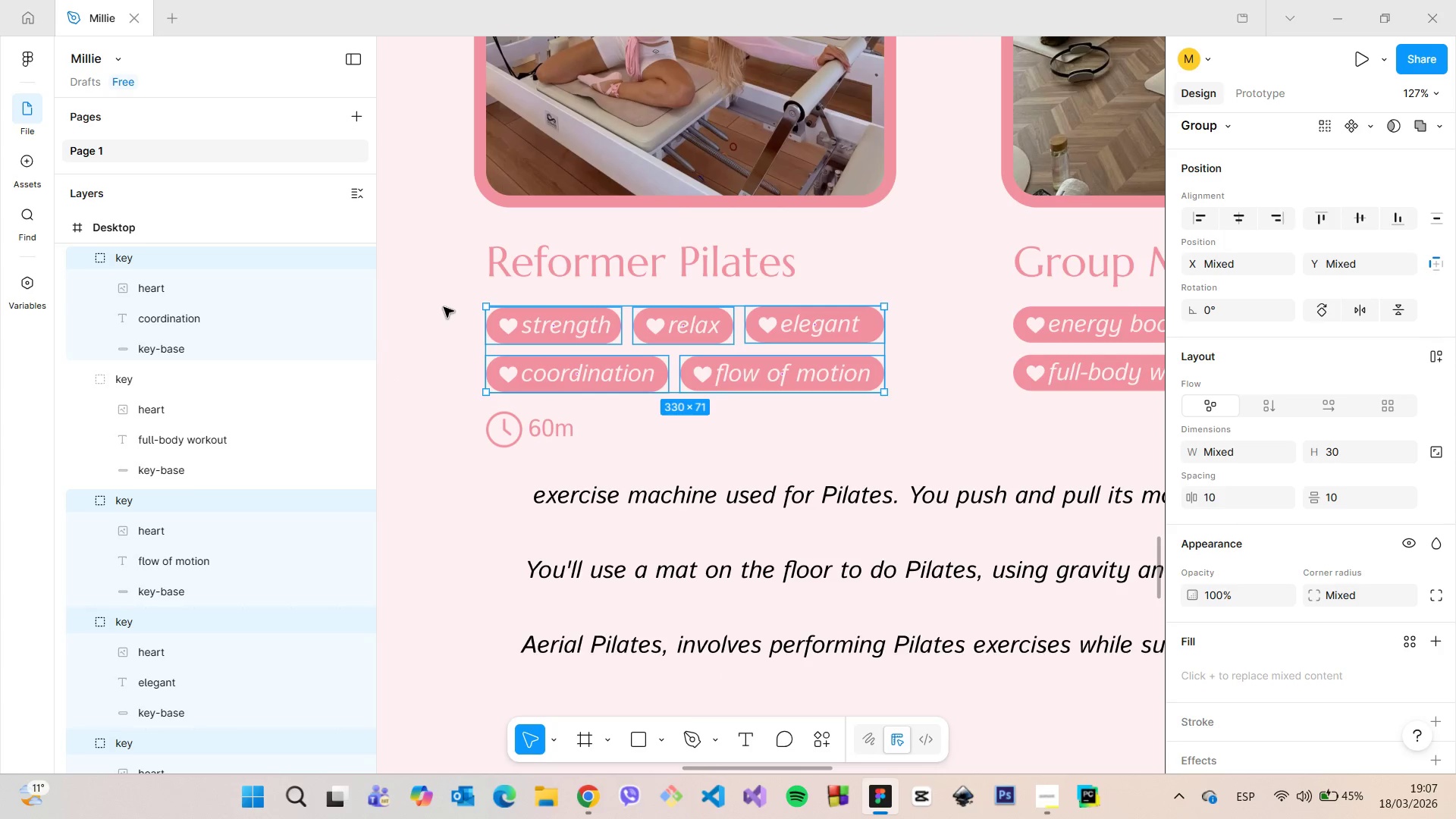 
left_click([444, 307])
 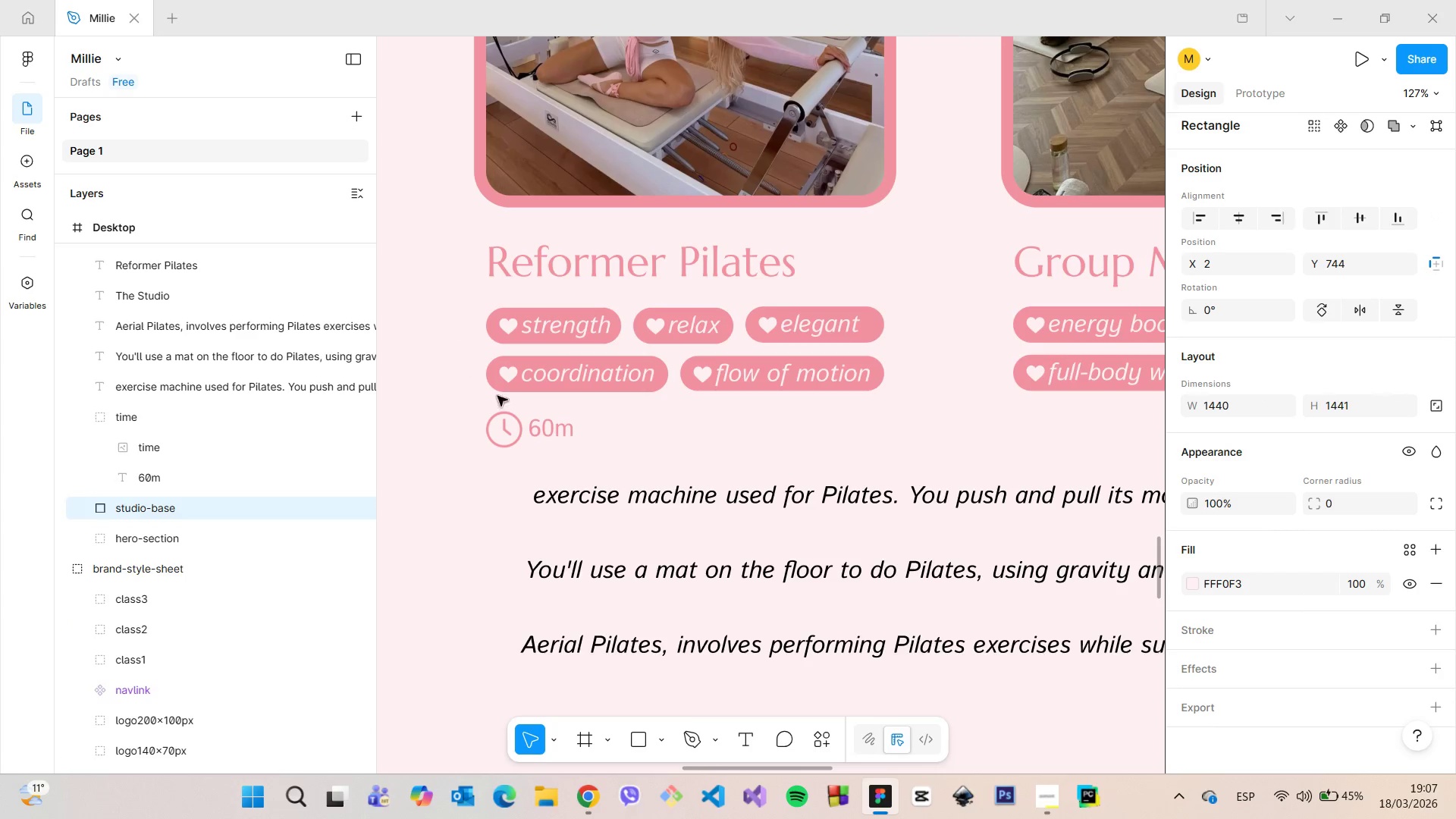 
left_click([515, 427])
 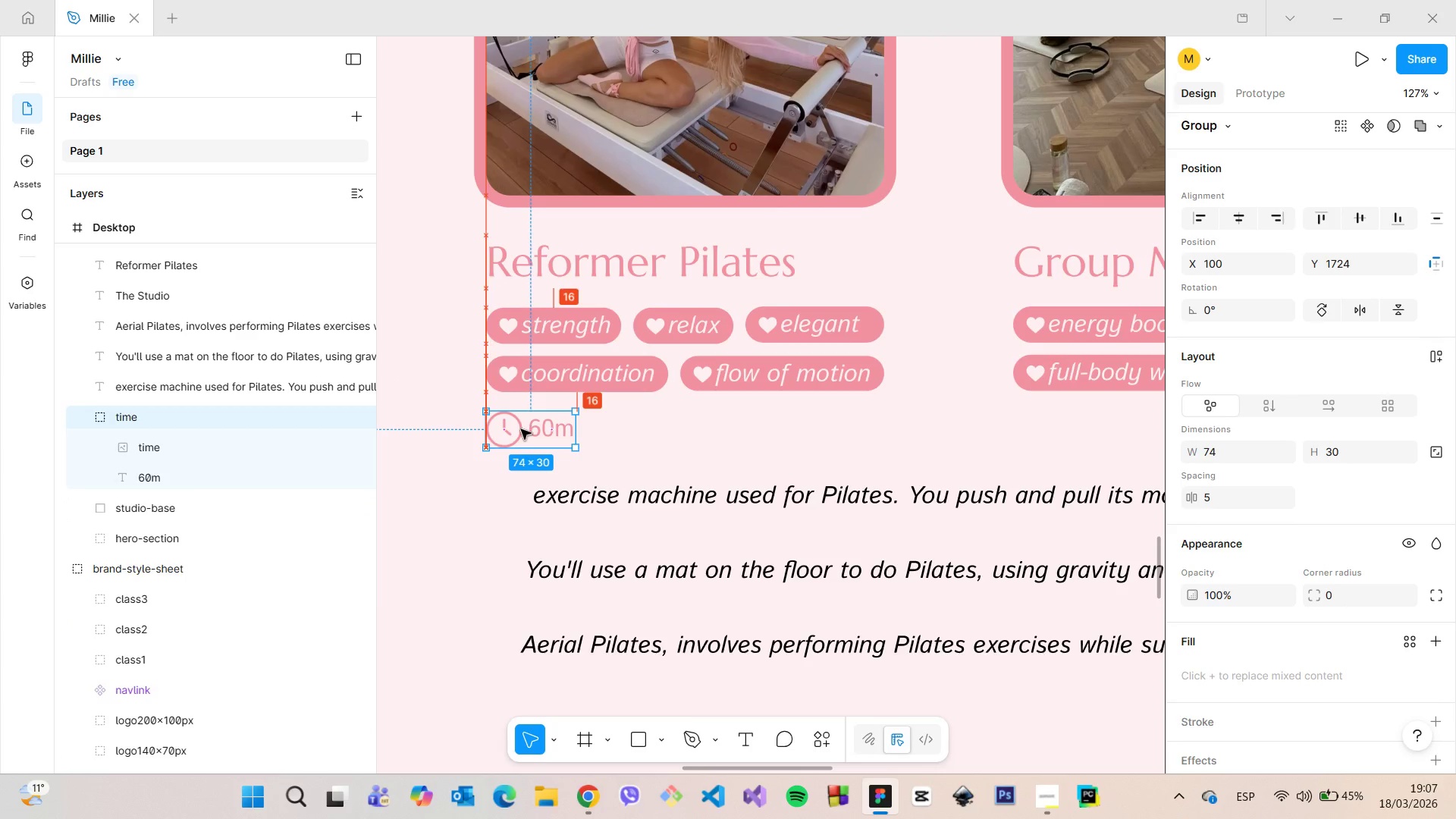 
left_click([522, 373])
 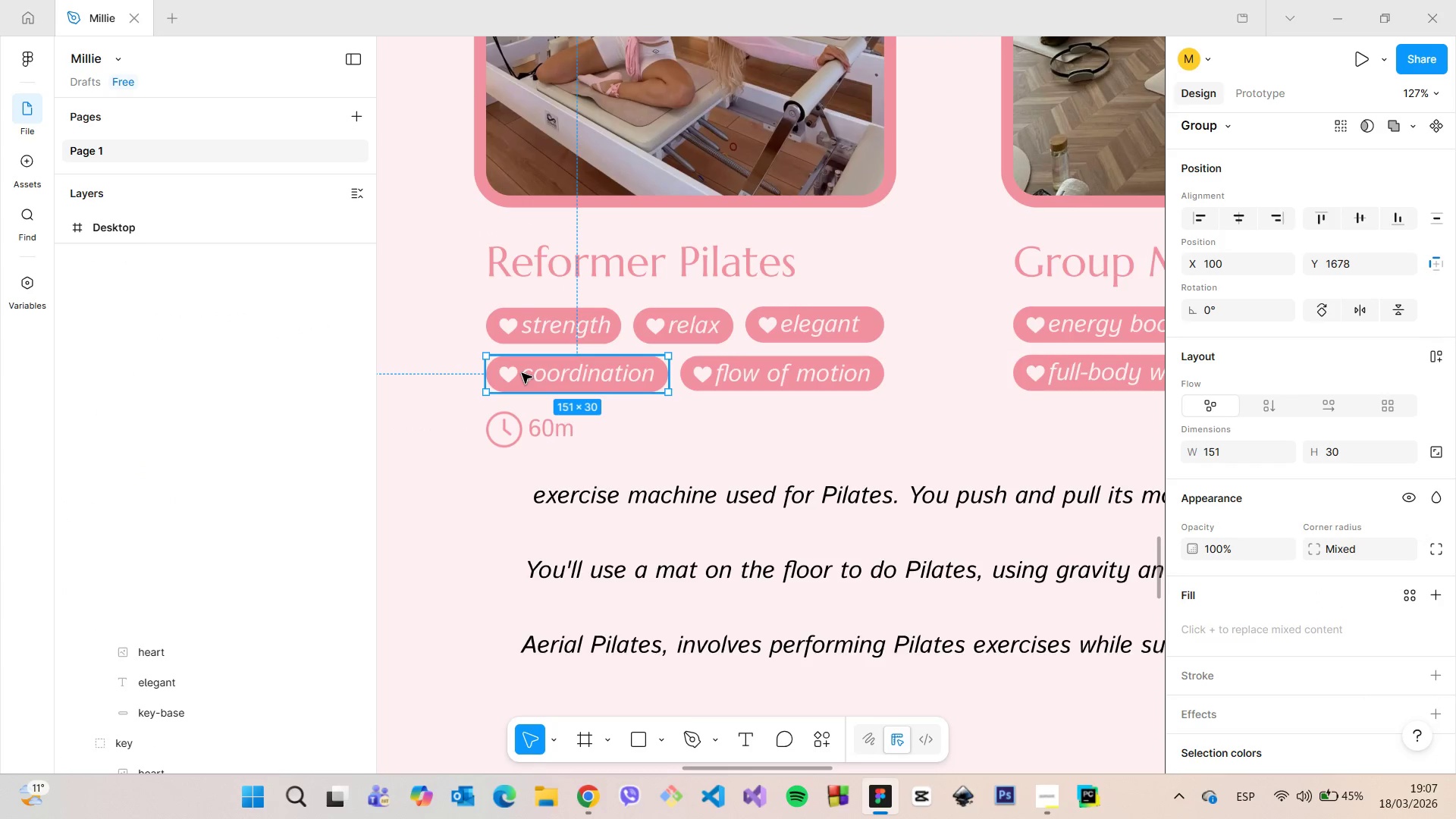 
hold_key(key=AltLeft, duration=1.49)
 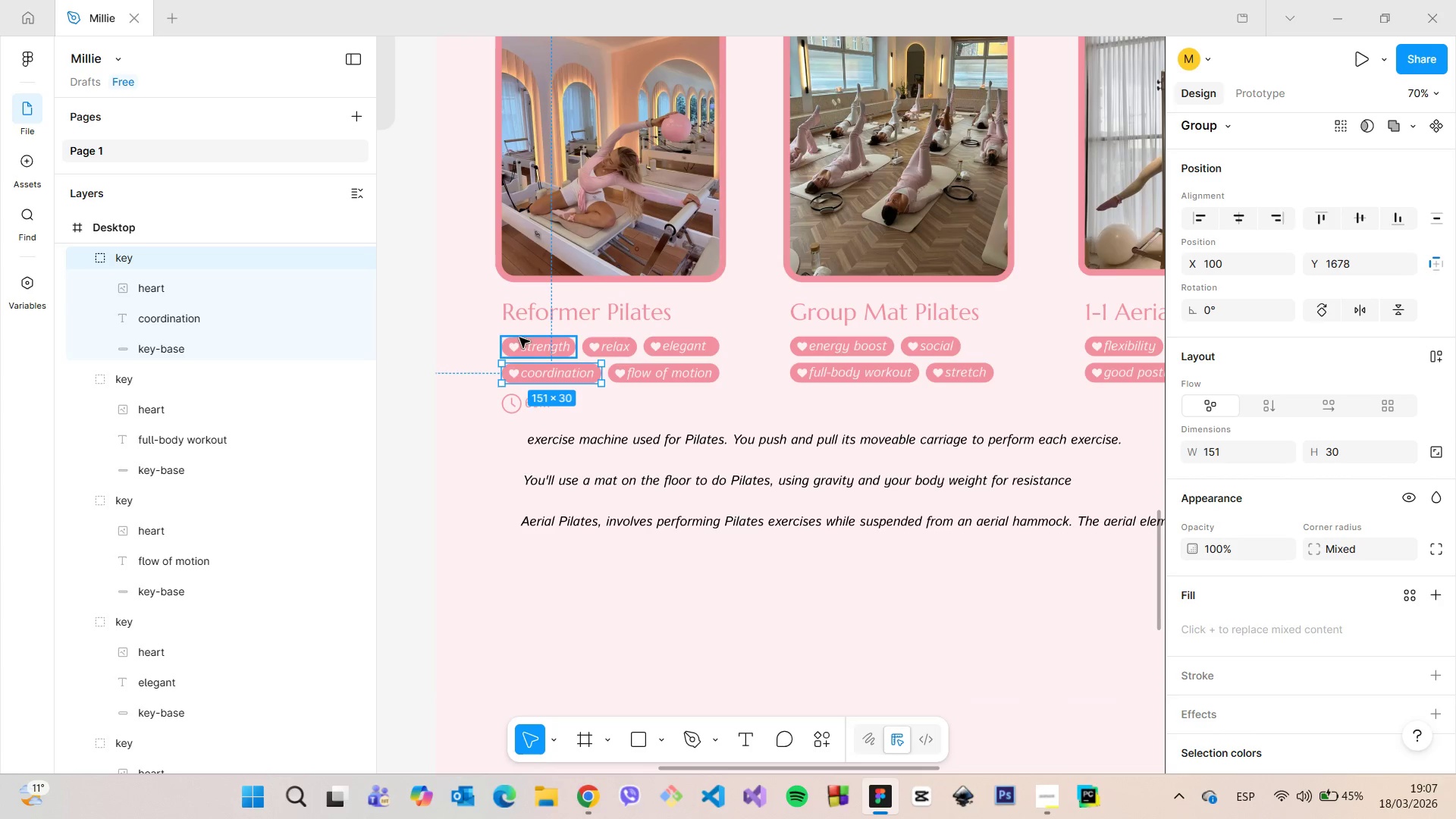 
scroll: coordinate [522, 373], scroll_direction: down, amount: 5.0
 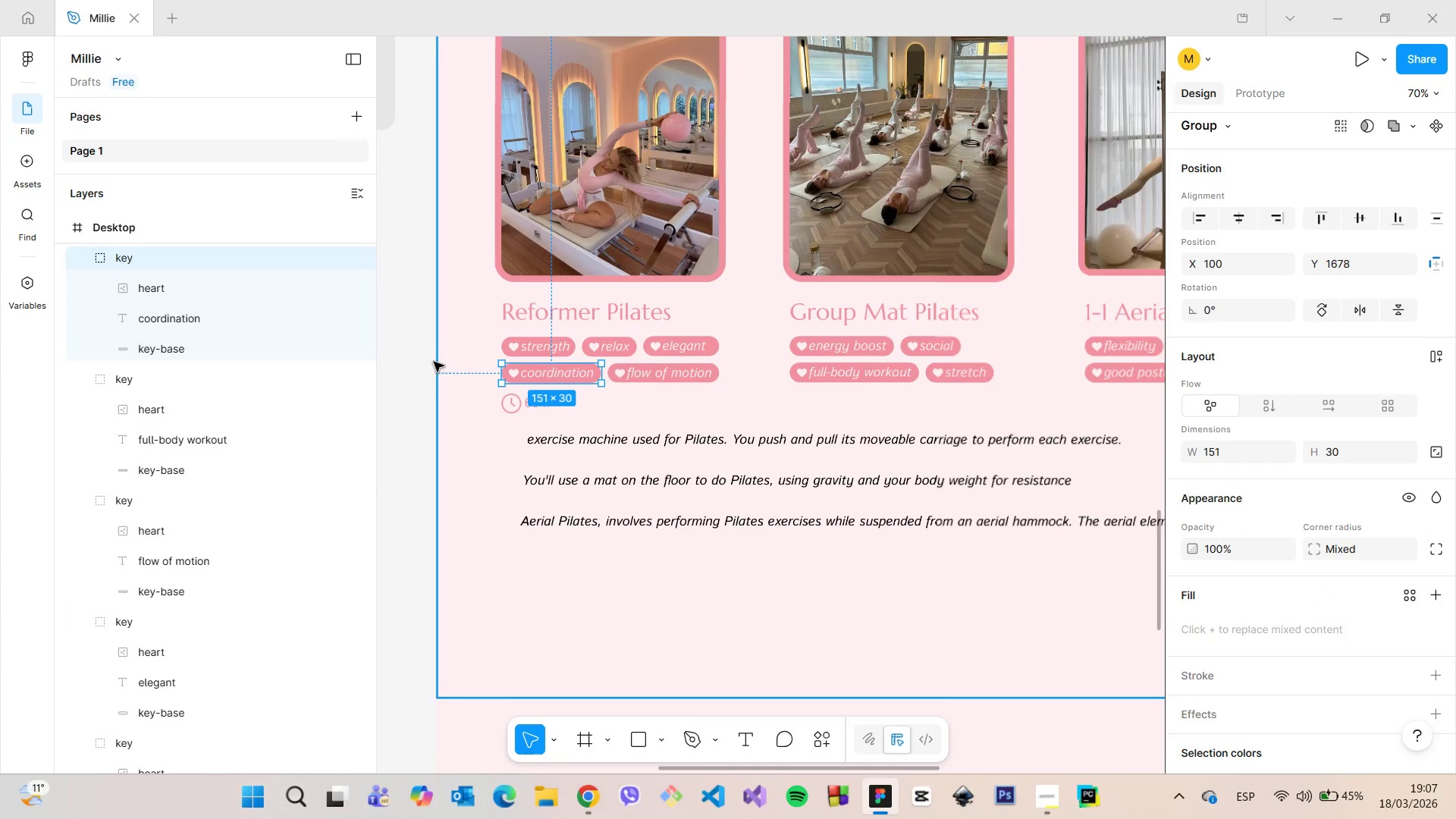 
left_click([532, 317])
 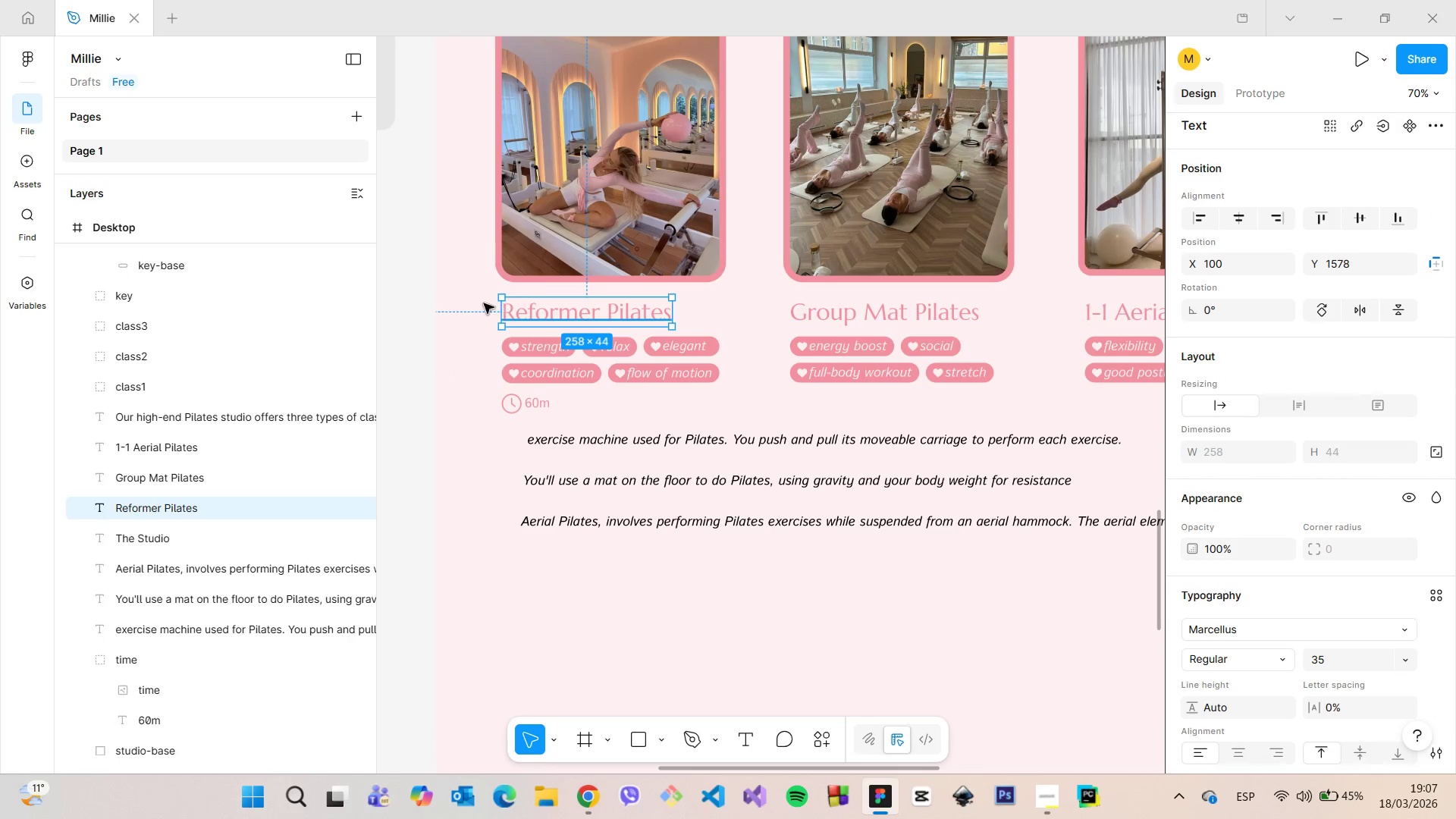 
hold_key(key=AltLeft, duration=0.69)
 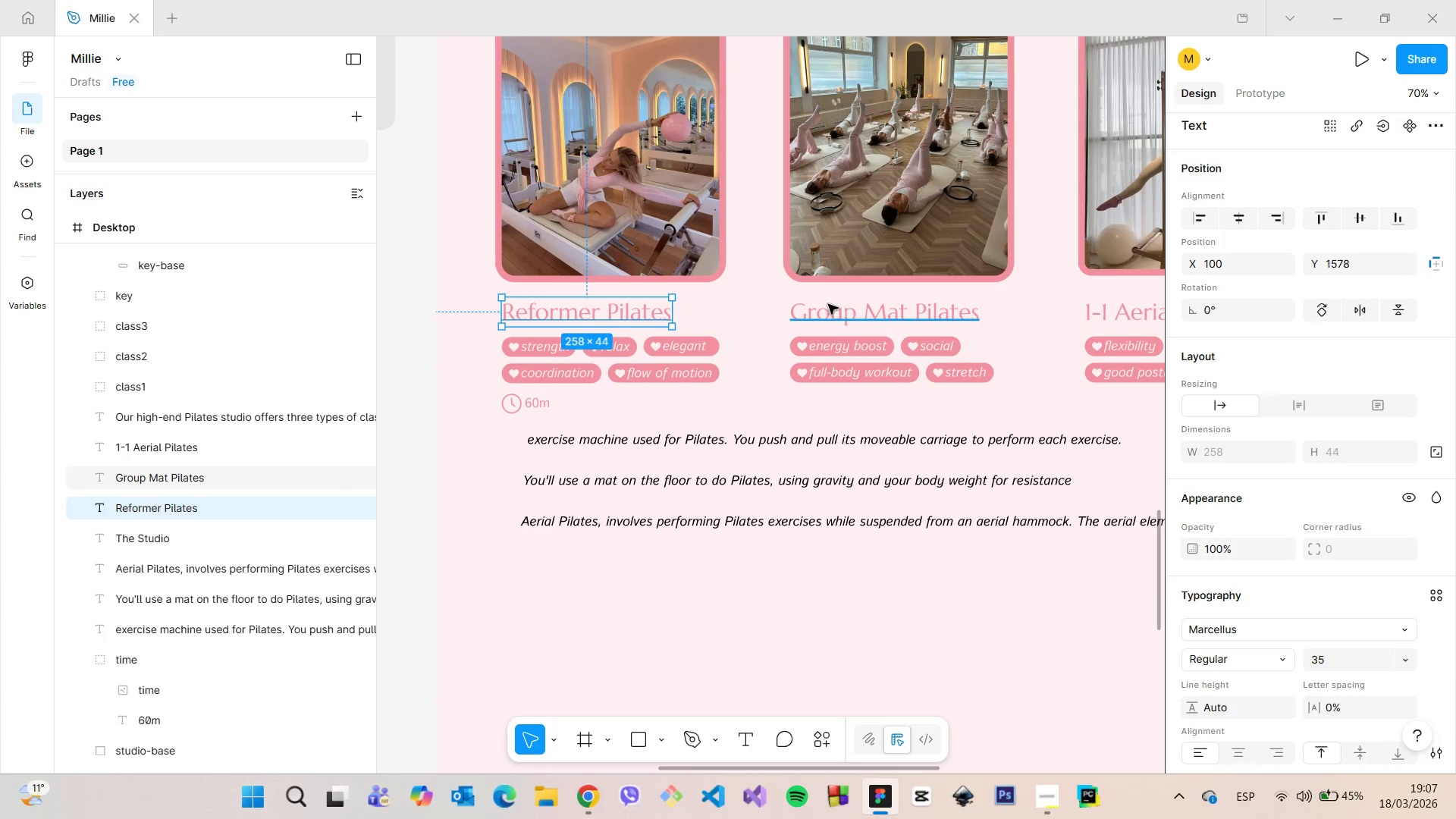 
left_click([681, 234])
 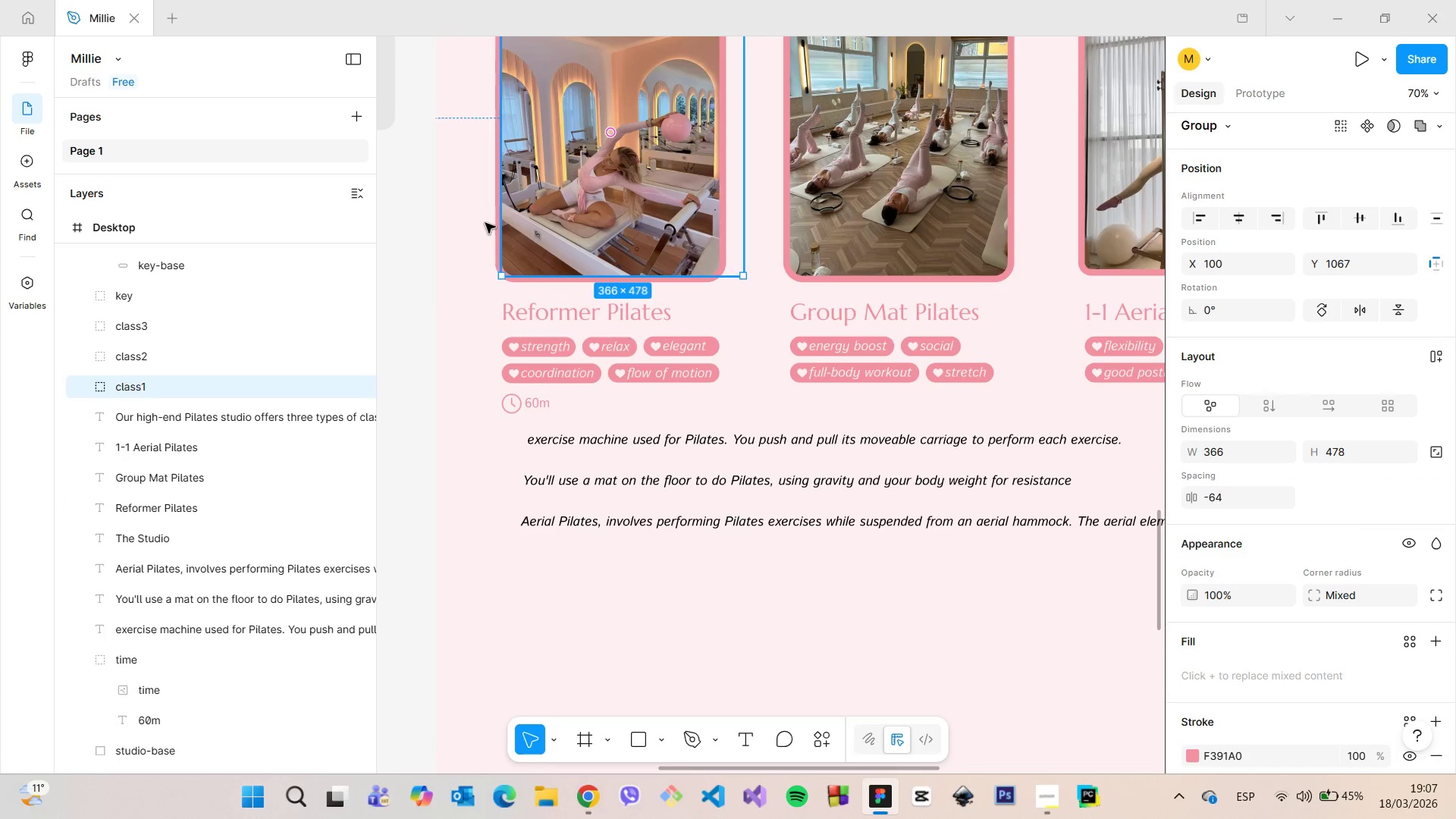 
hold_key(key=AltLeft, duration=1.03)
 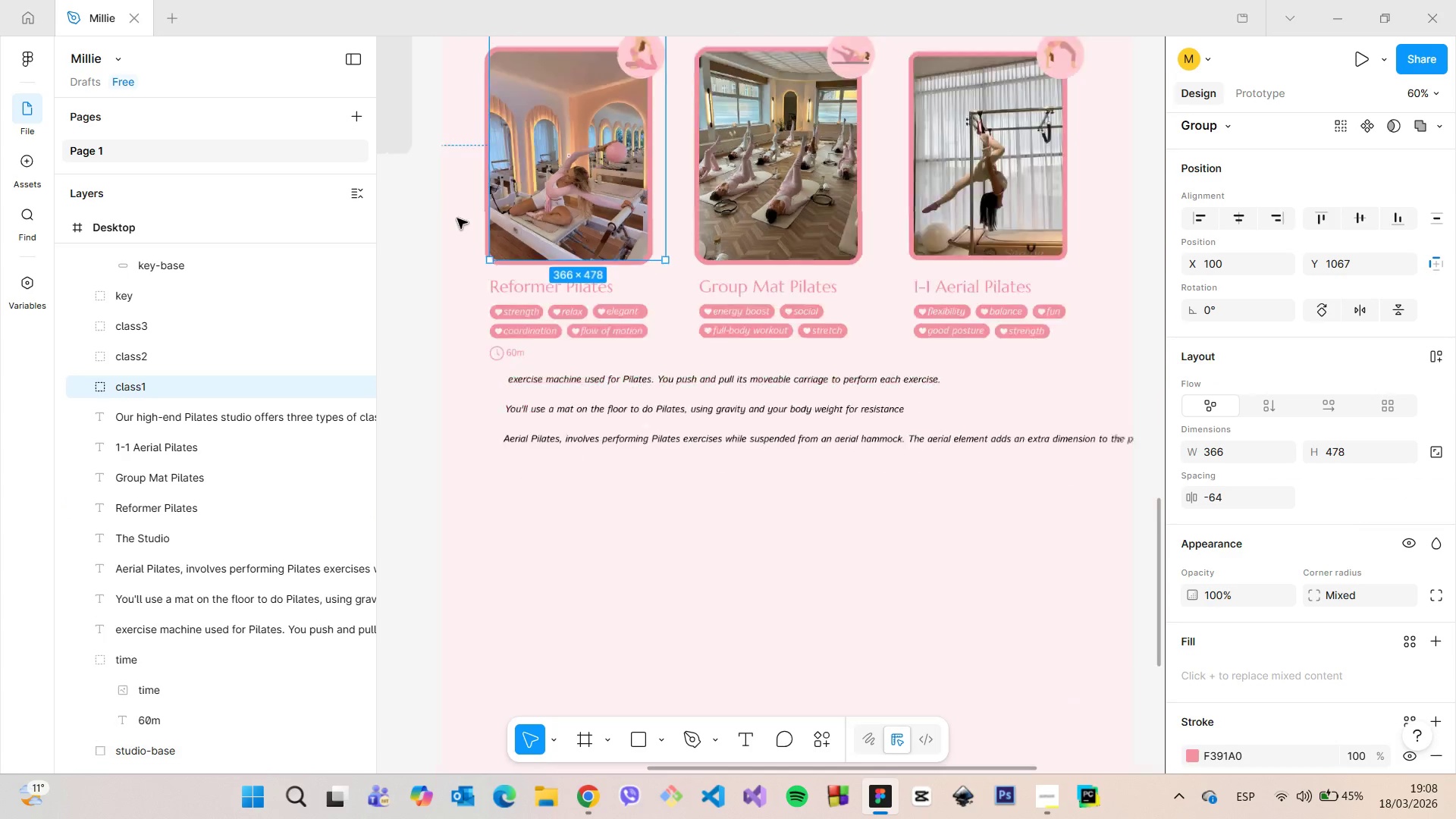 
scroll: coordinate [457, 218], scroll_direction: down, amount: 5.0
 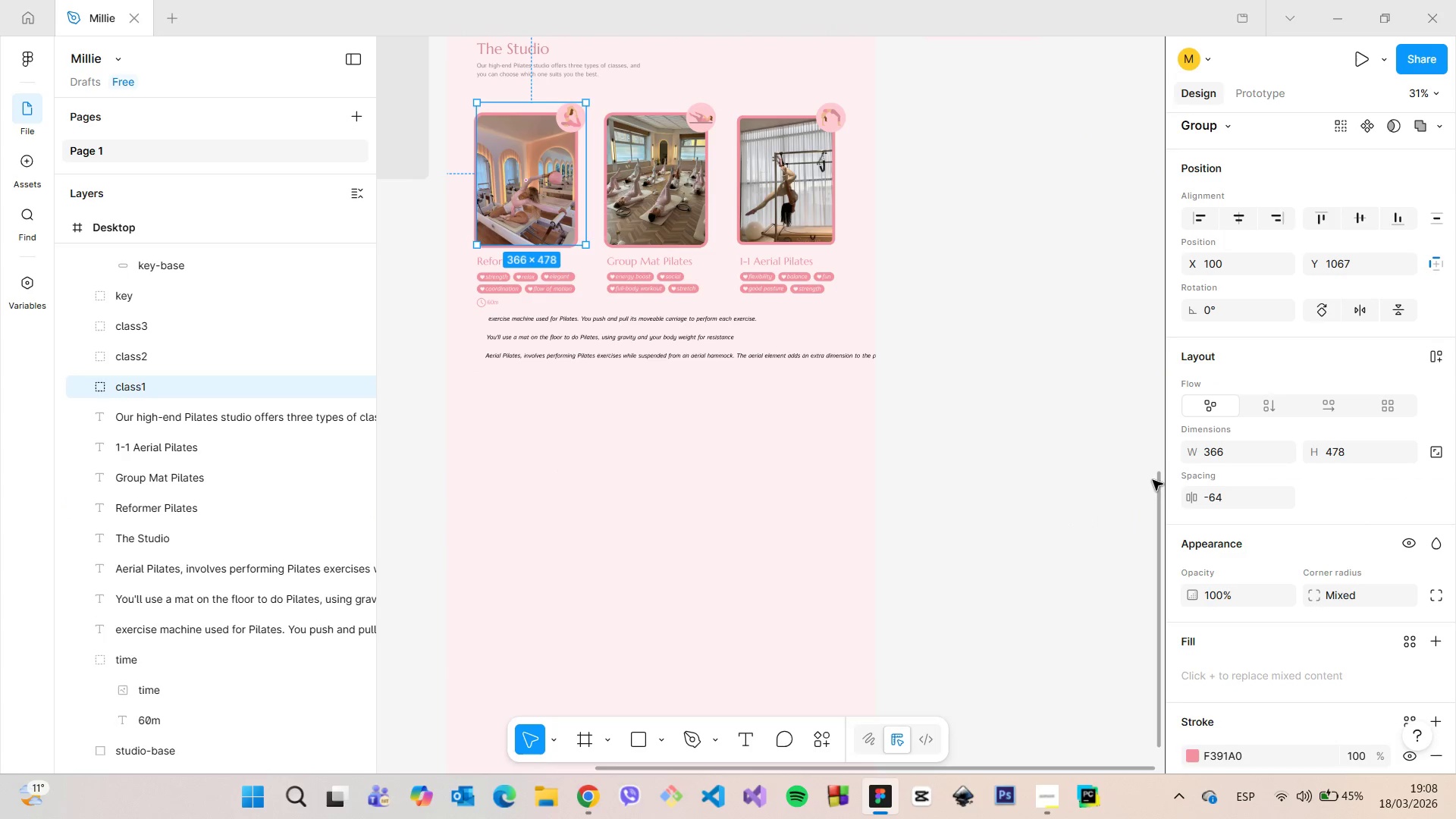 
left_click_drag(start_coordinate=[1155, 482], to_coordinate=[1150, 410])
 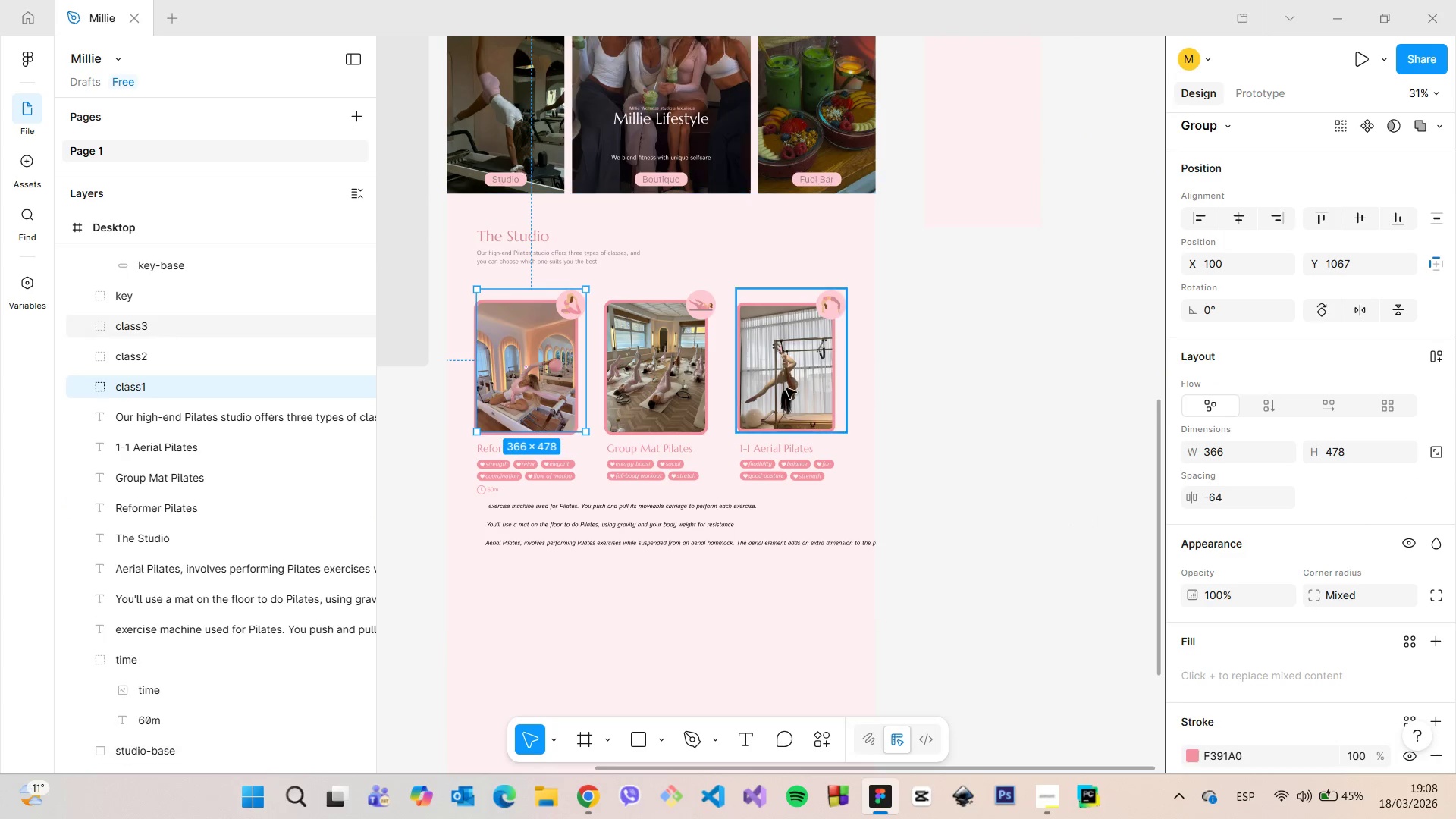 
left_click([780, 387])
 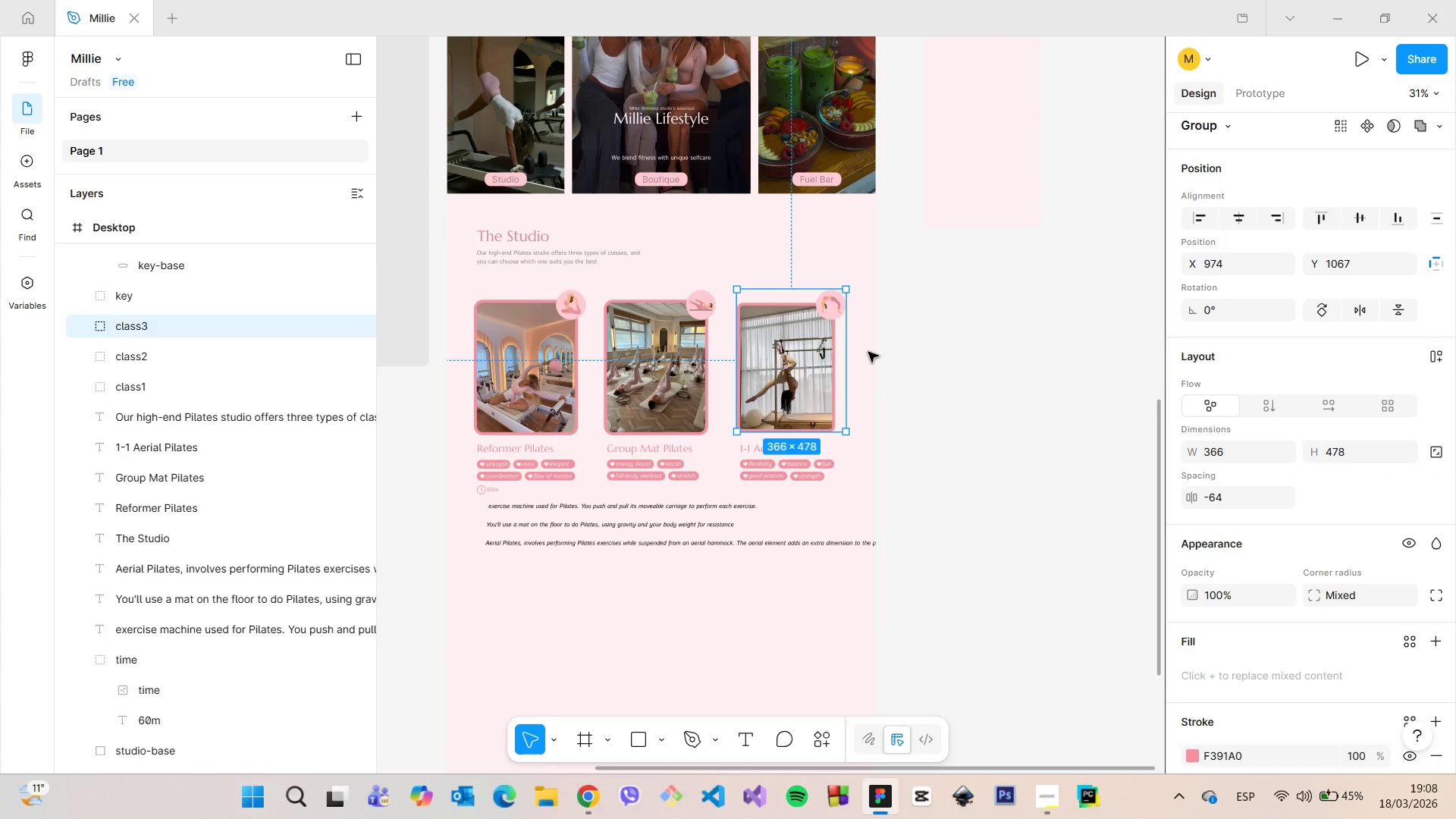 
hold_key(key=AltLeft, duration=0.81)
 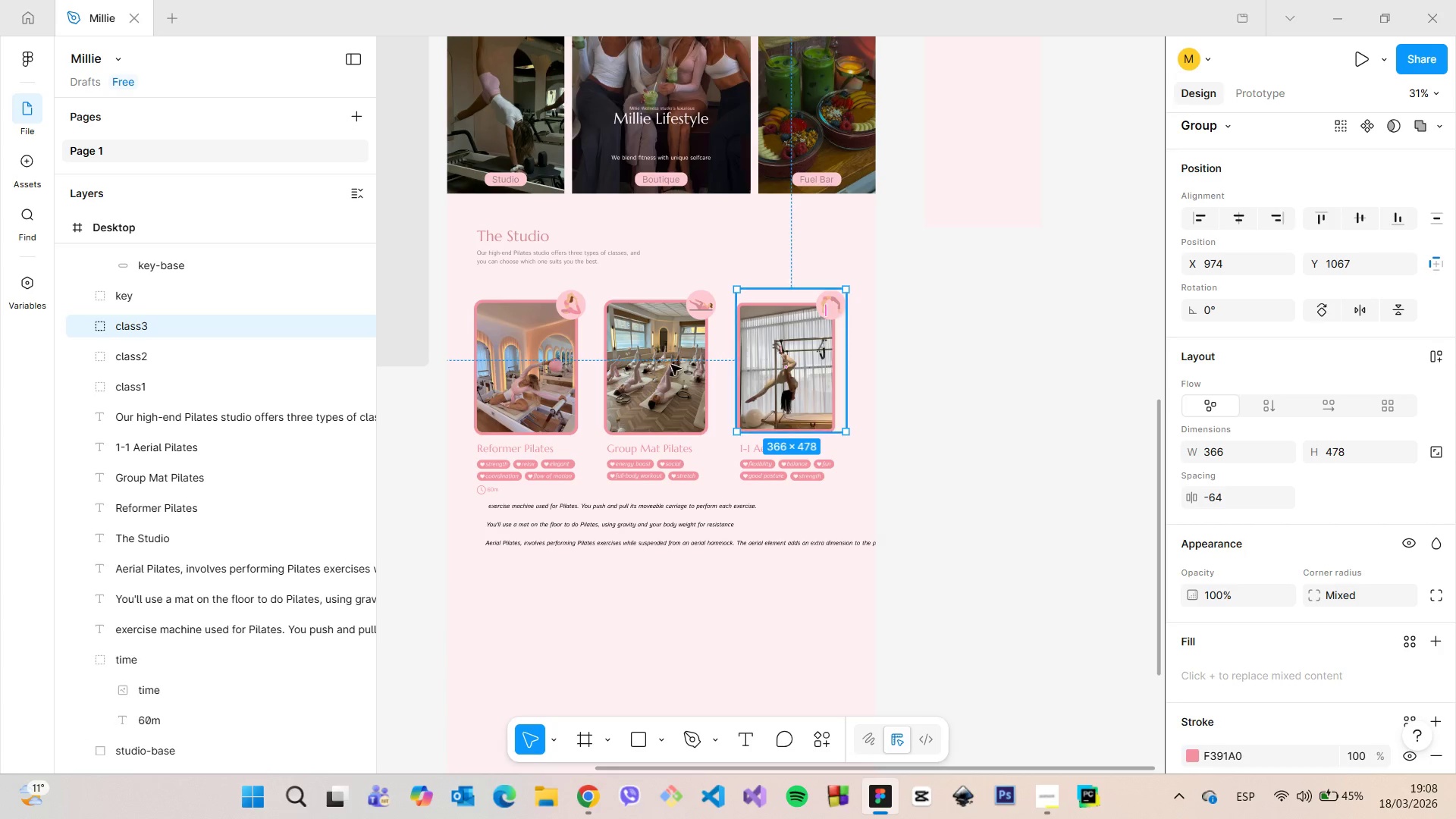 
left_click([533, 357])
 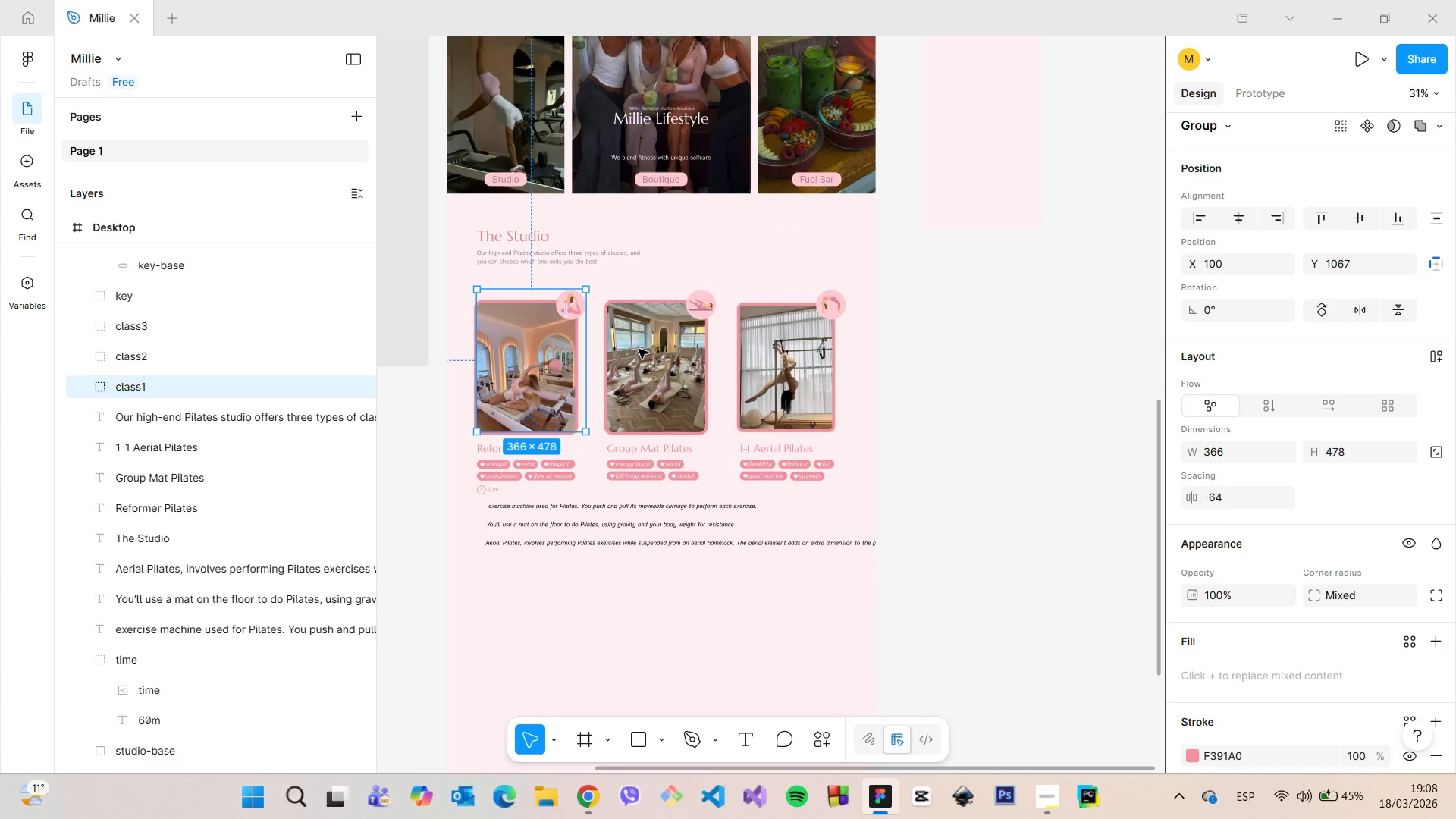 
hold_key(key=ShiftLeft, duration=0.97)
left_click([642, 349])
 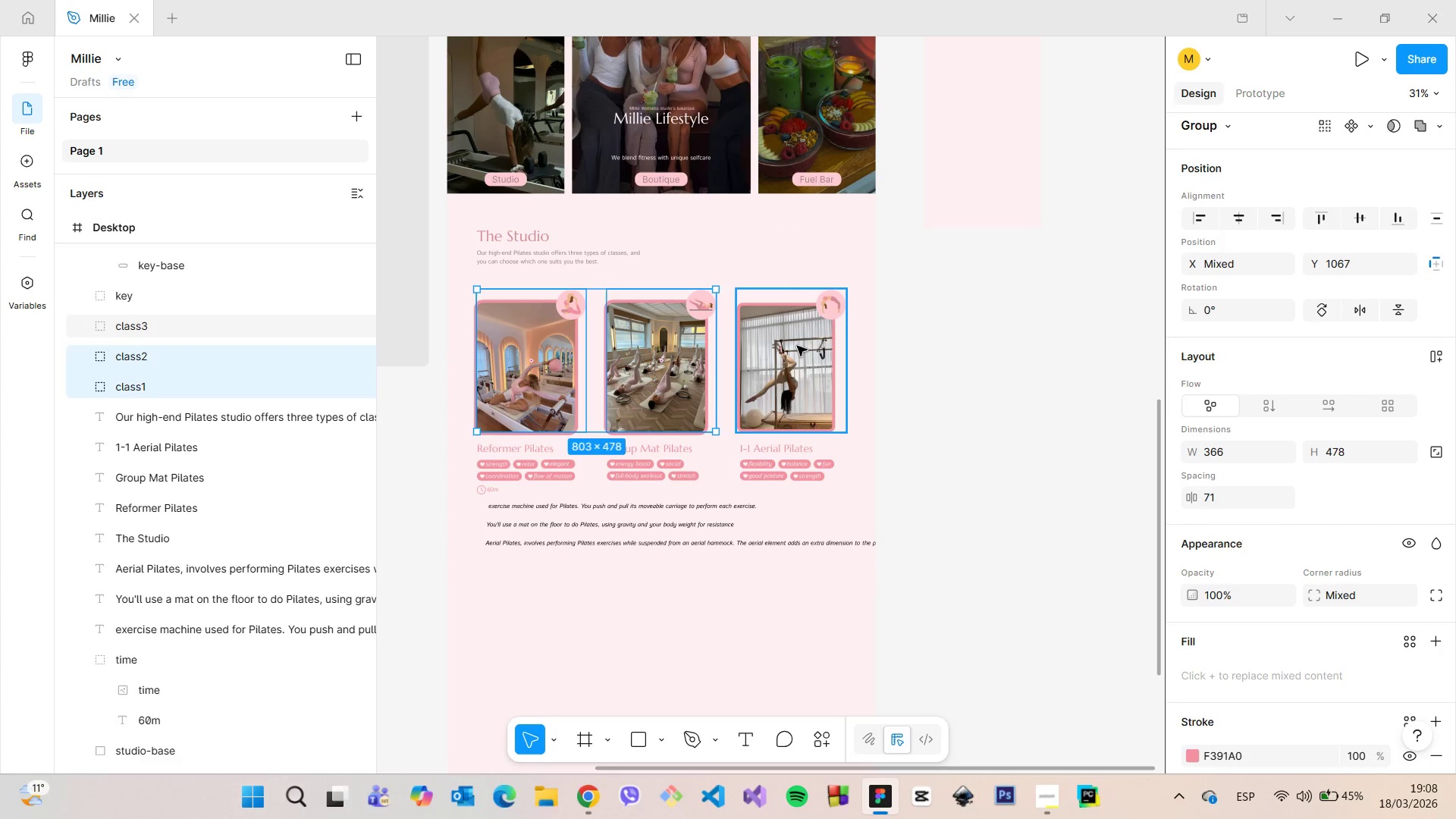 
left_click([797, 346])
 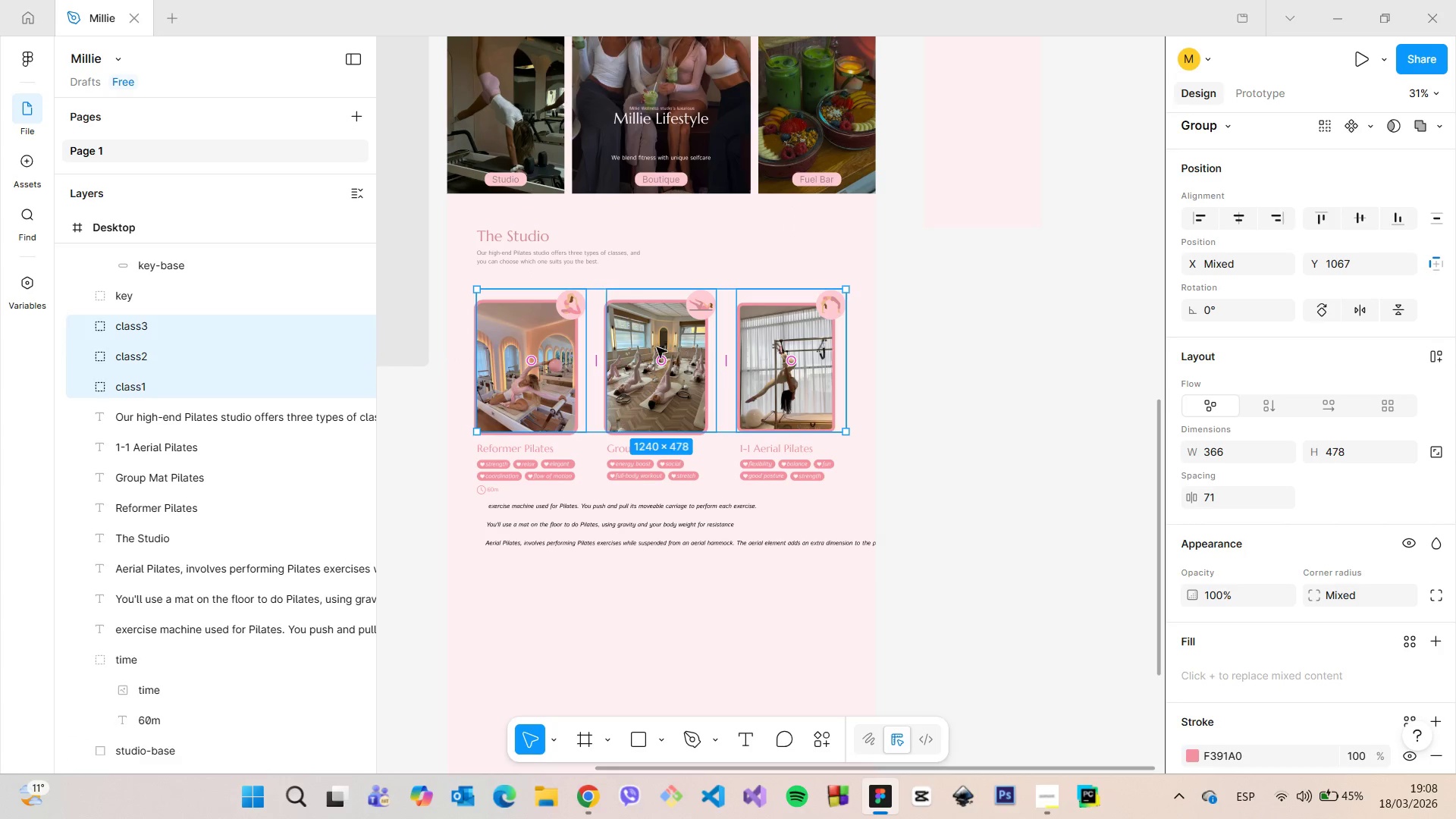 
left_click_drag(start_coordinate=[646, 344], to_coordinate=[652, 344])
 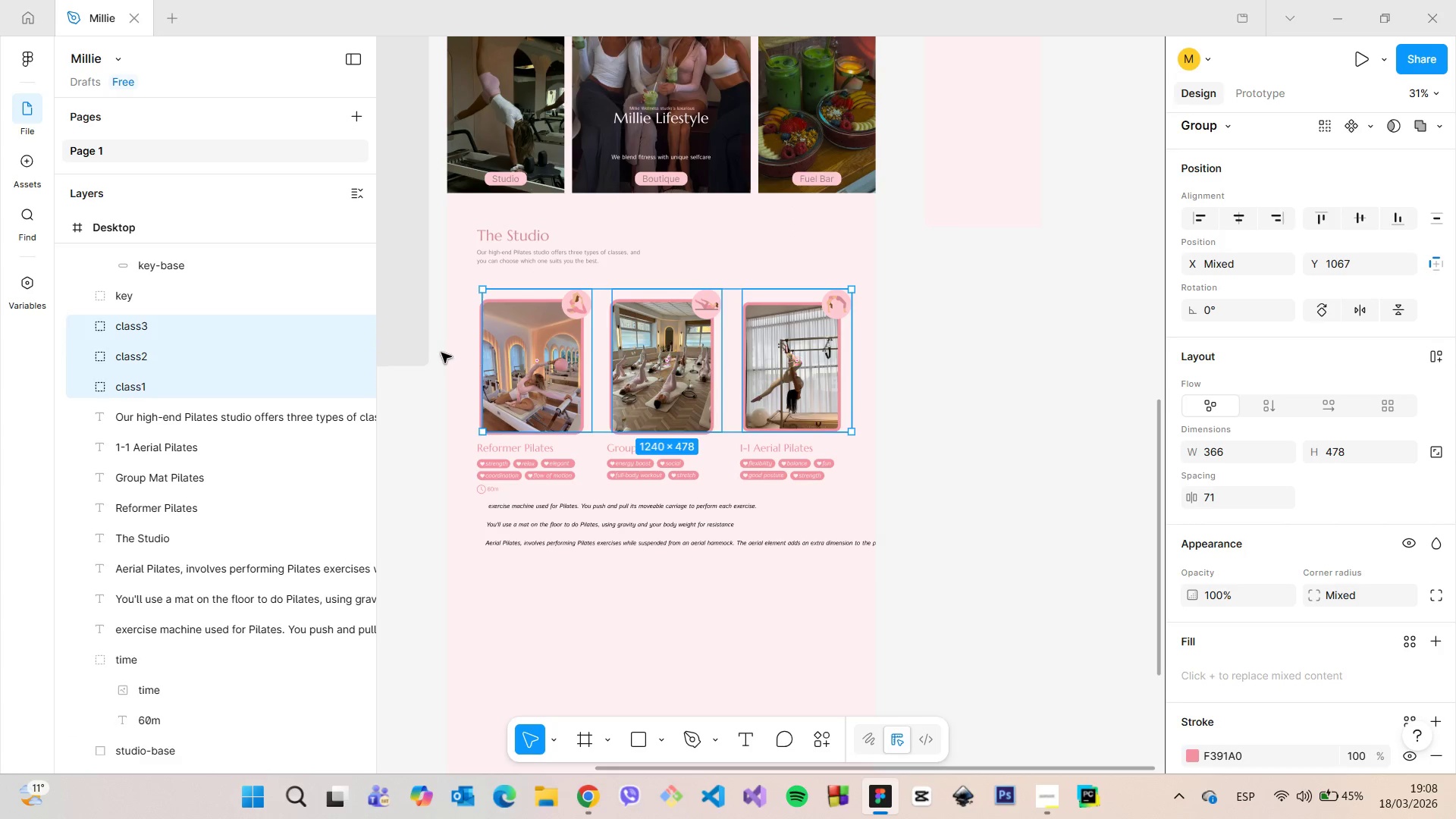 
hold_key(key=AltLeft, duration=0.86)
 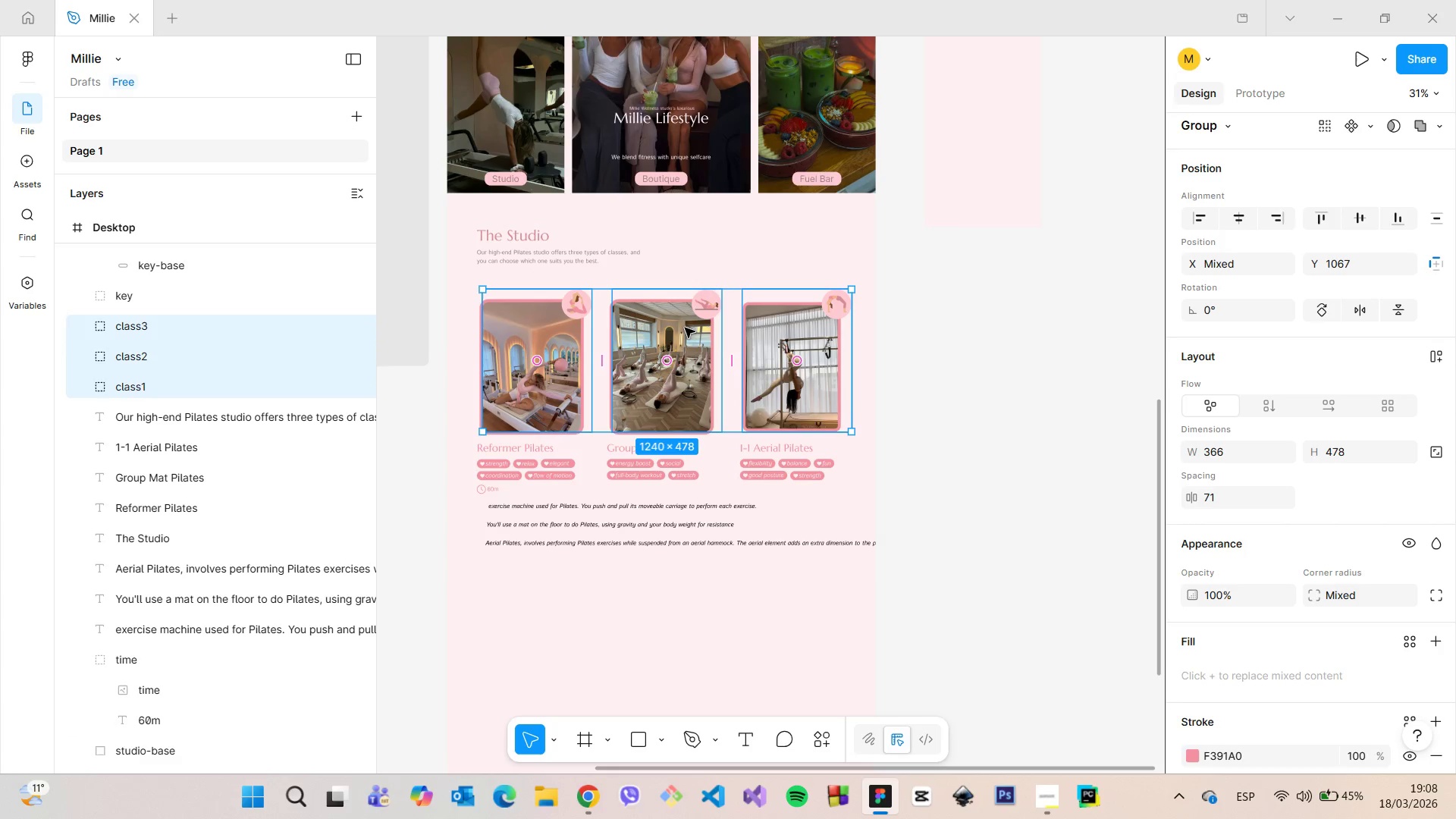 
left_click_drag(start_coordinate=[683, 328], to_coordinate=[679, 328])
 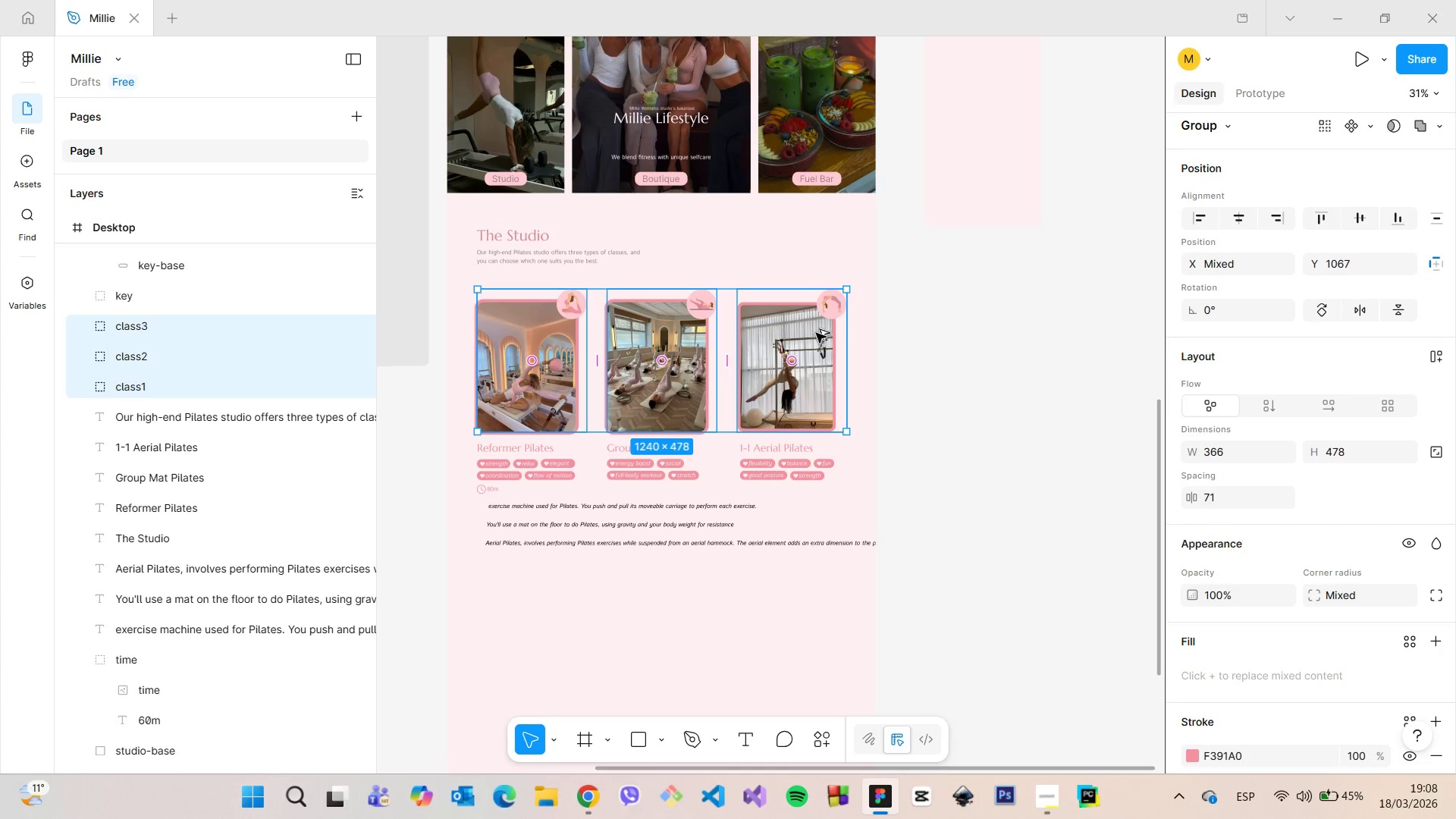 
hold_key(key=AltLeft, duration=0.81)
 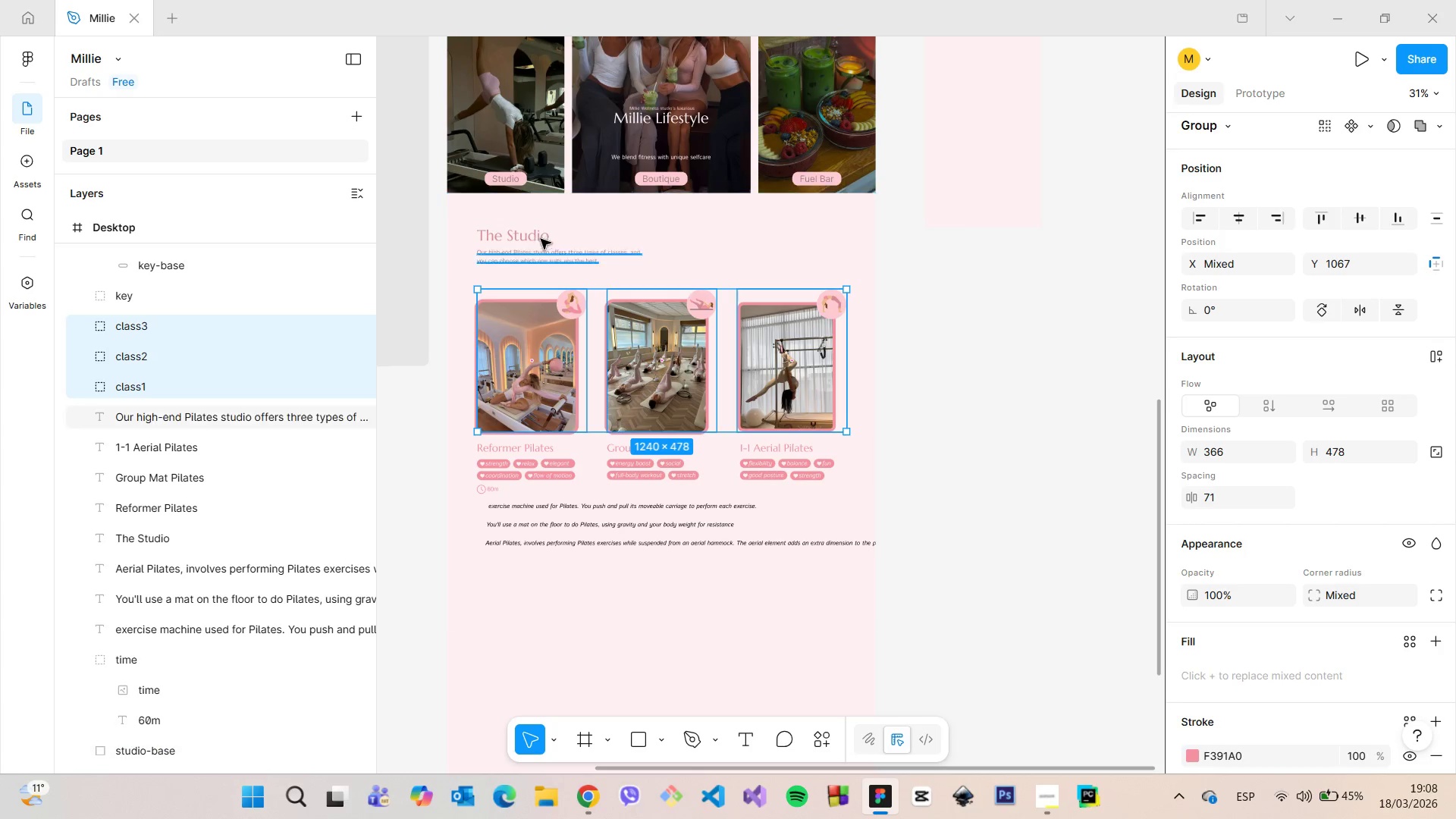 
hold_key(key=AltLeft, duration=0.84)
 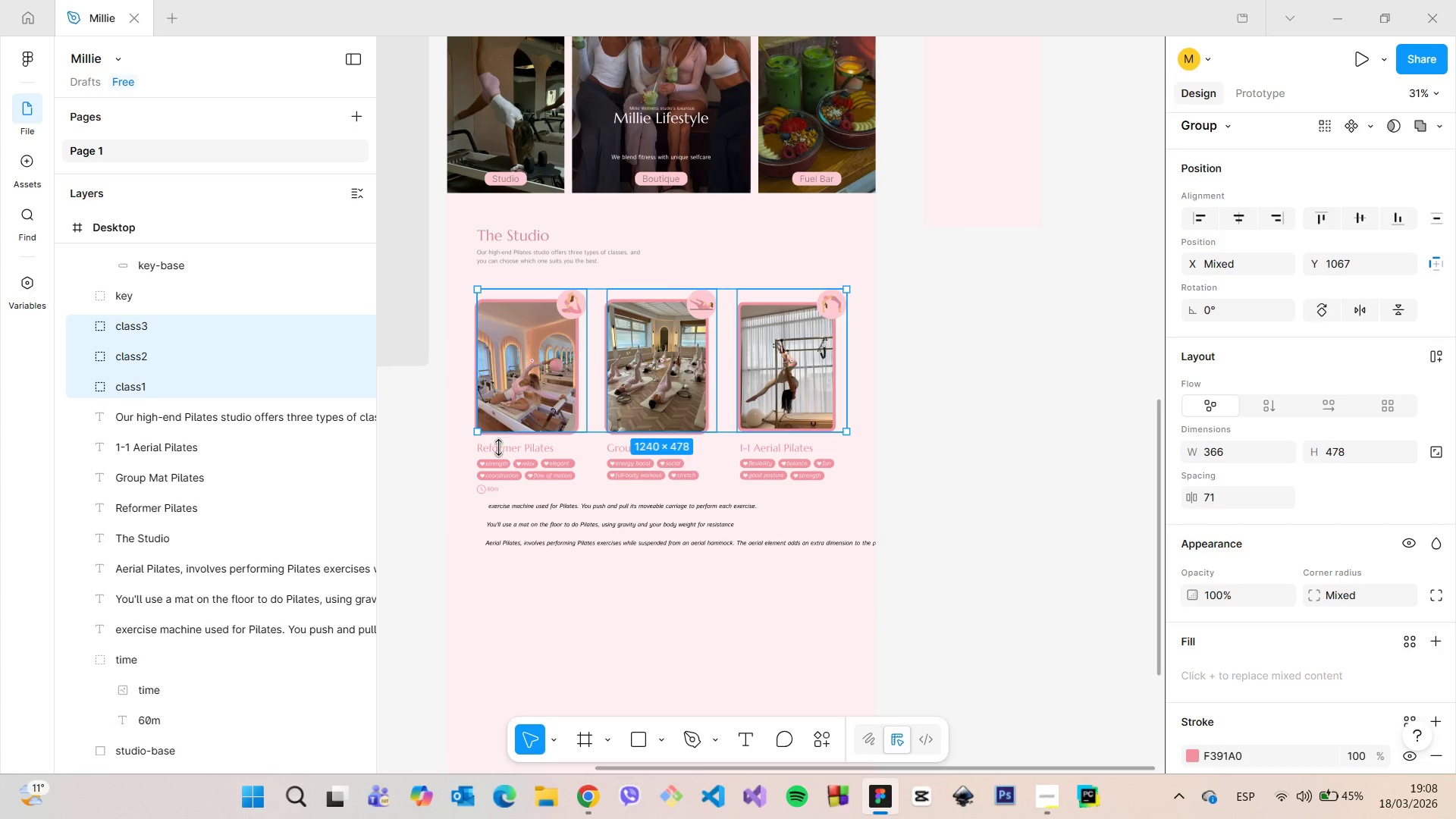 
scroll: coordinate [500, 455], scroll_direction: up, amount: 5.0
 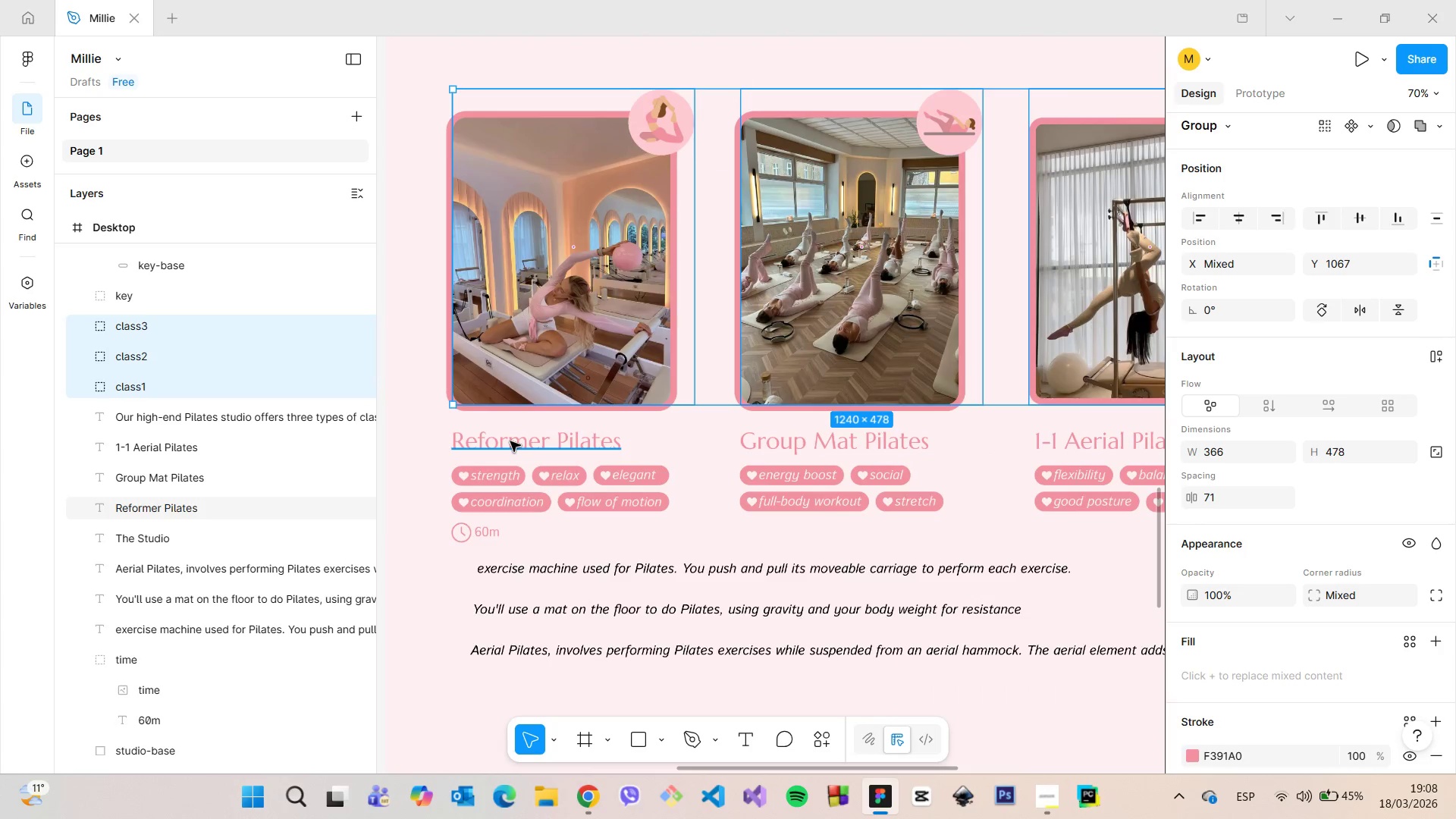 
left_click([510, 441])
 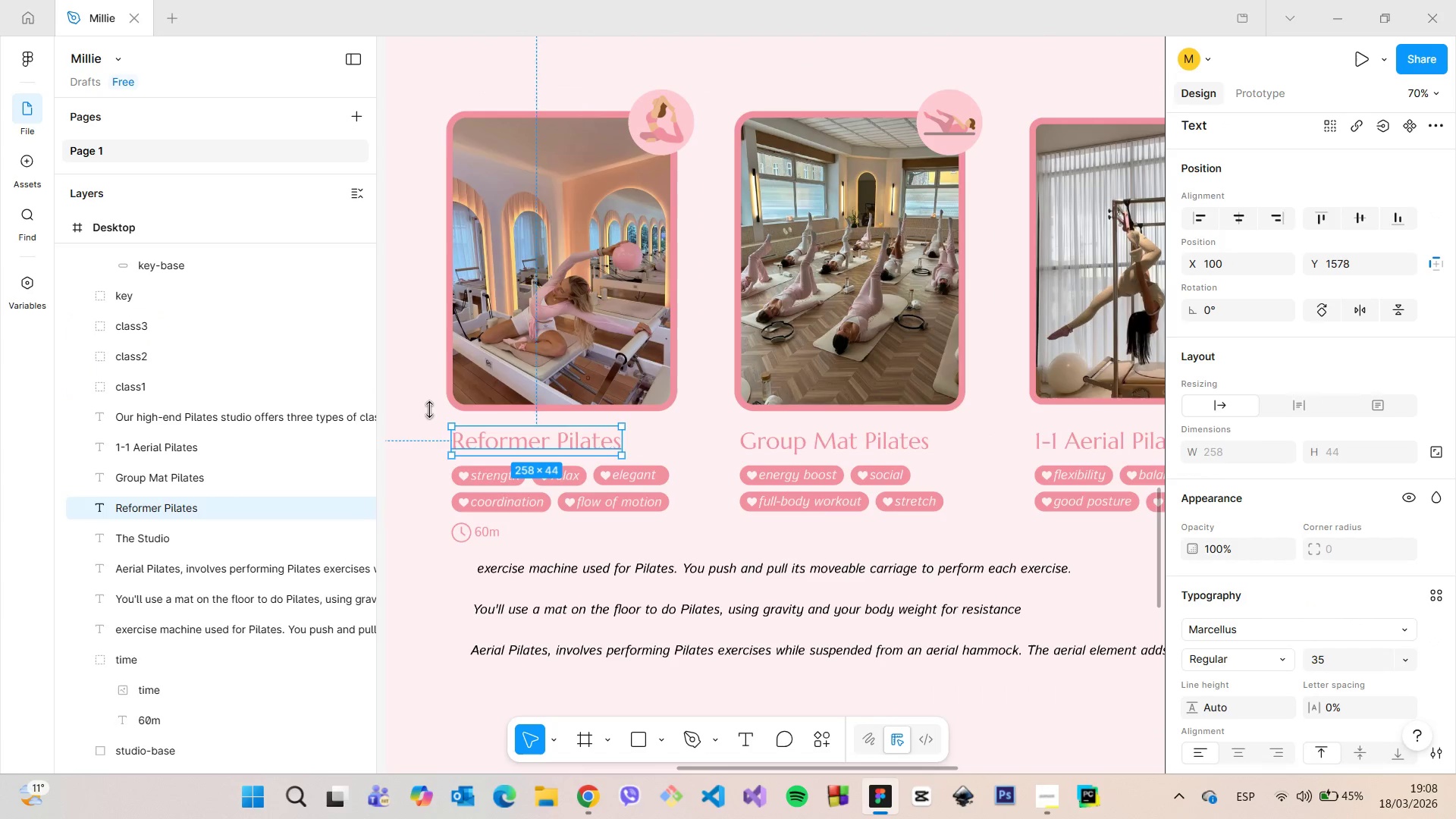 
hold_key(key=AltLeft, duration=0.41)
 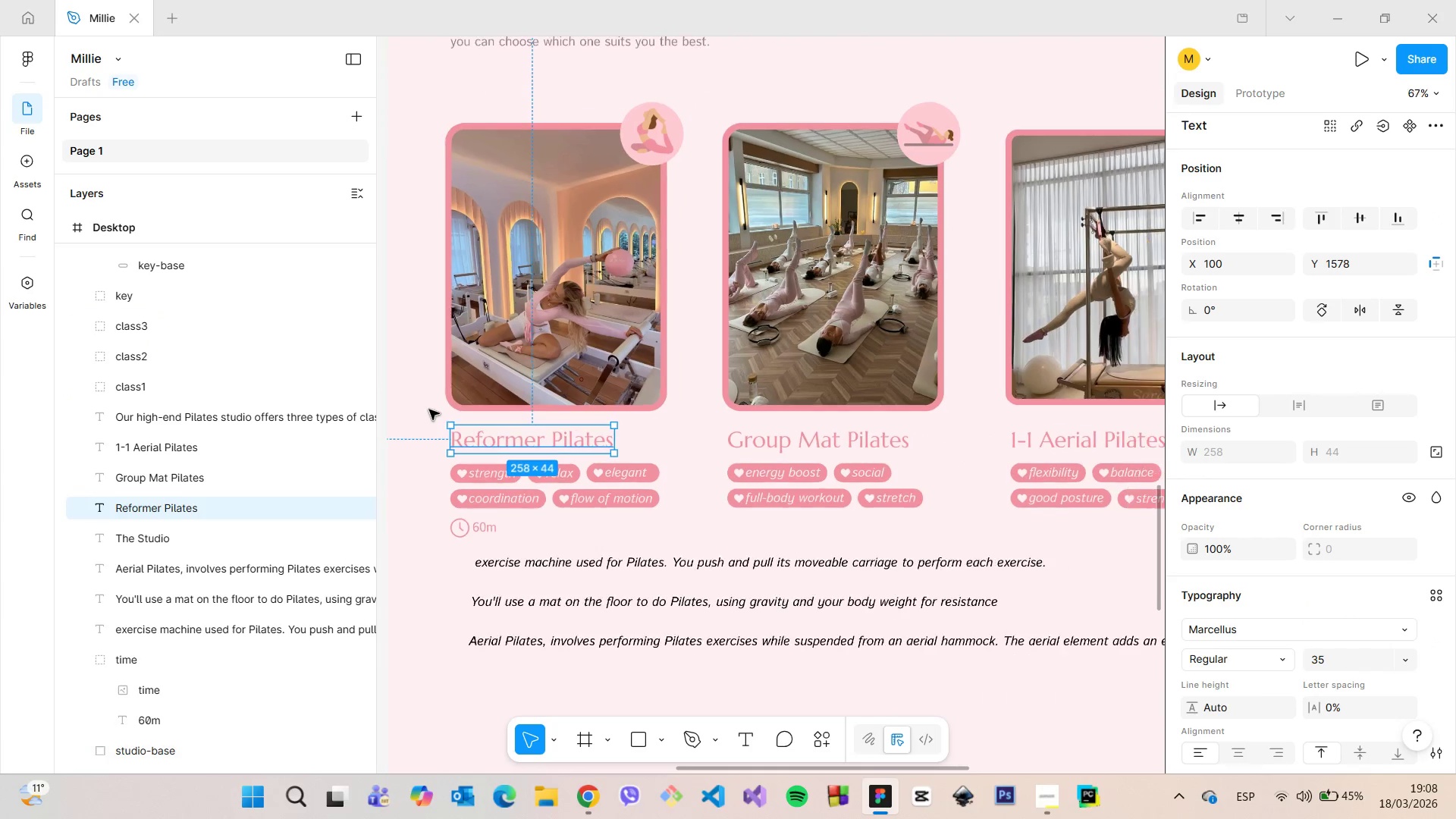 
scroll: coordinate [429, 409], scroll_direction: down, amount: 1.0
 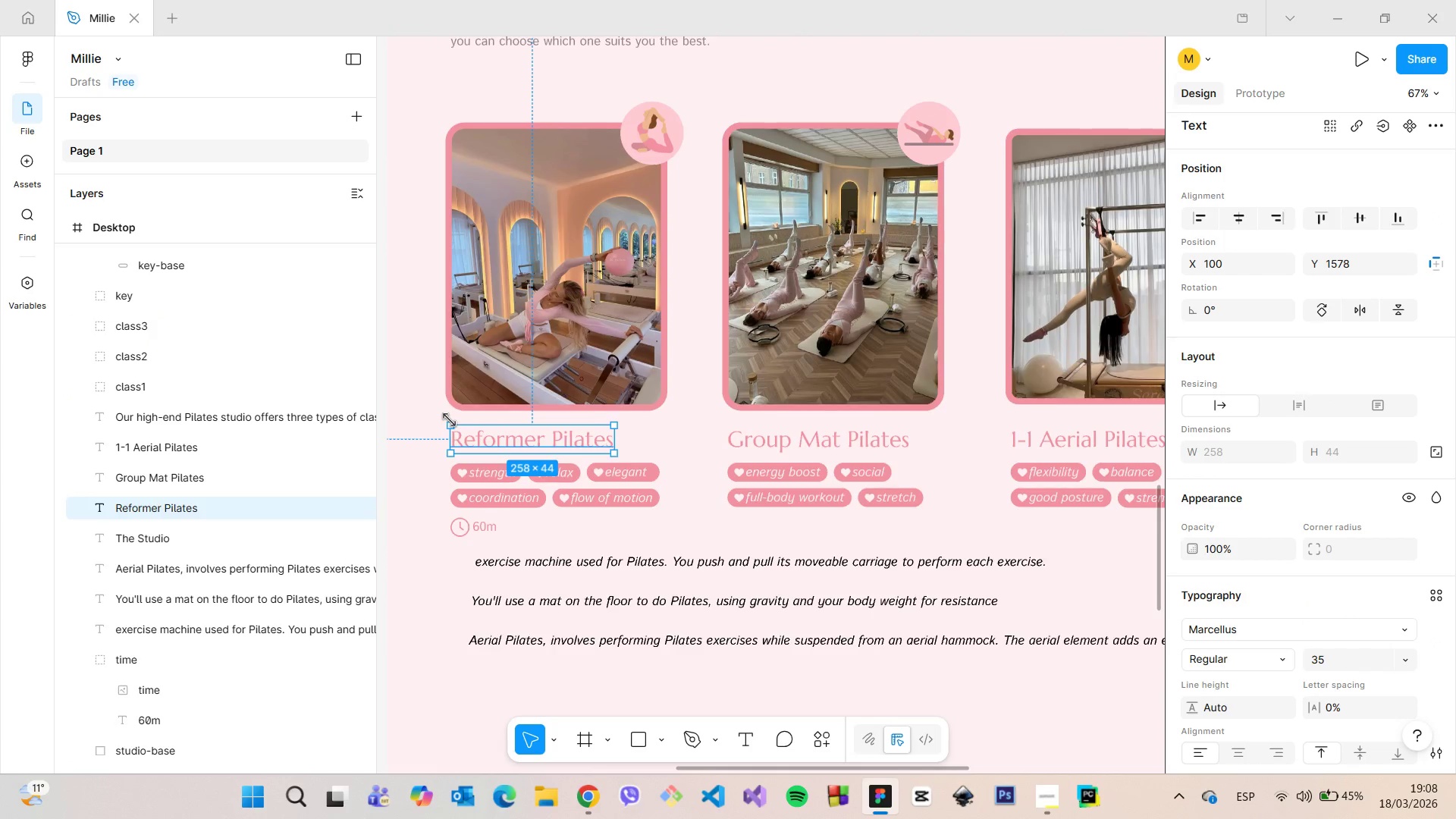 
hold_key(key=ShiftLeft, duration=1.5)
 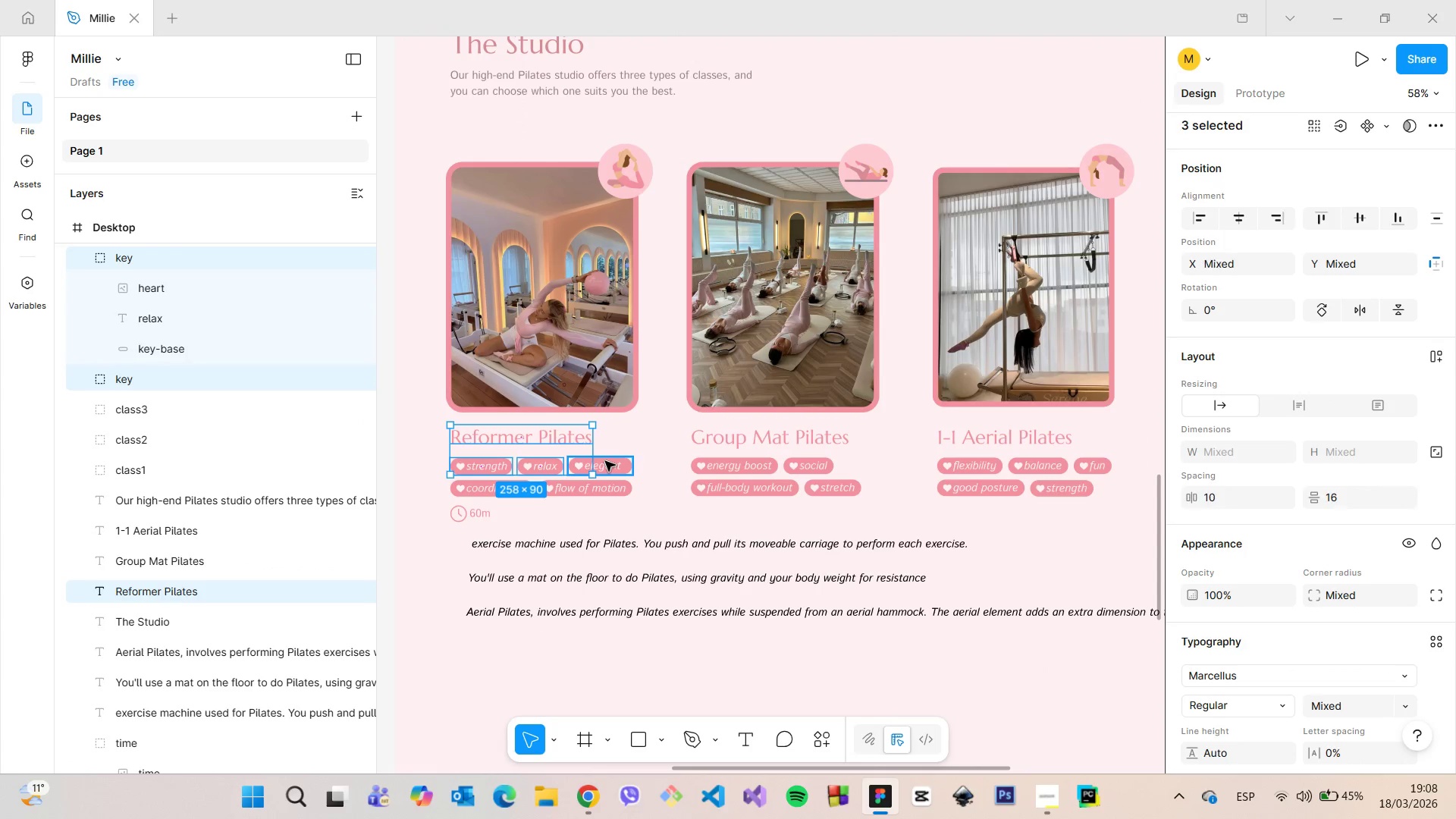 
scroll: coordinate [450, 419], scroll_direction: down, amount: 2.0
 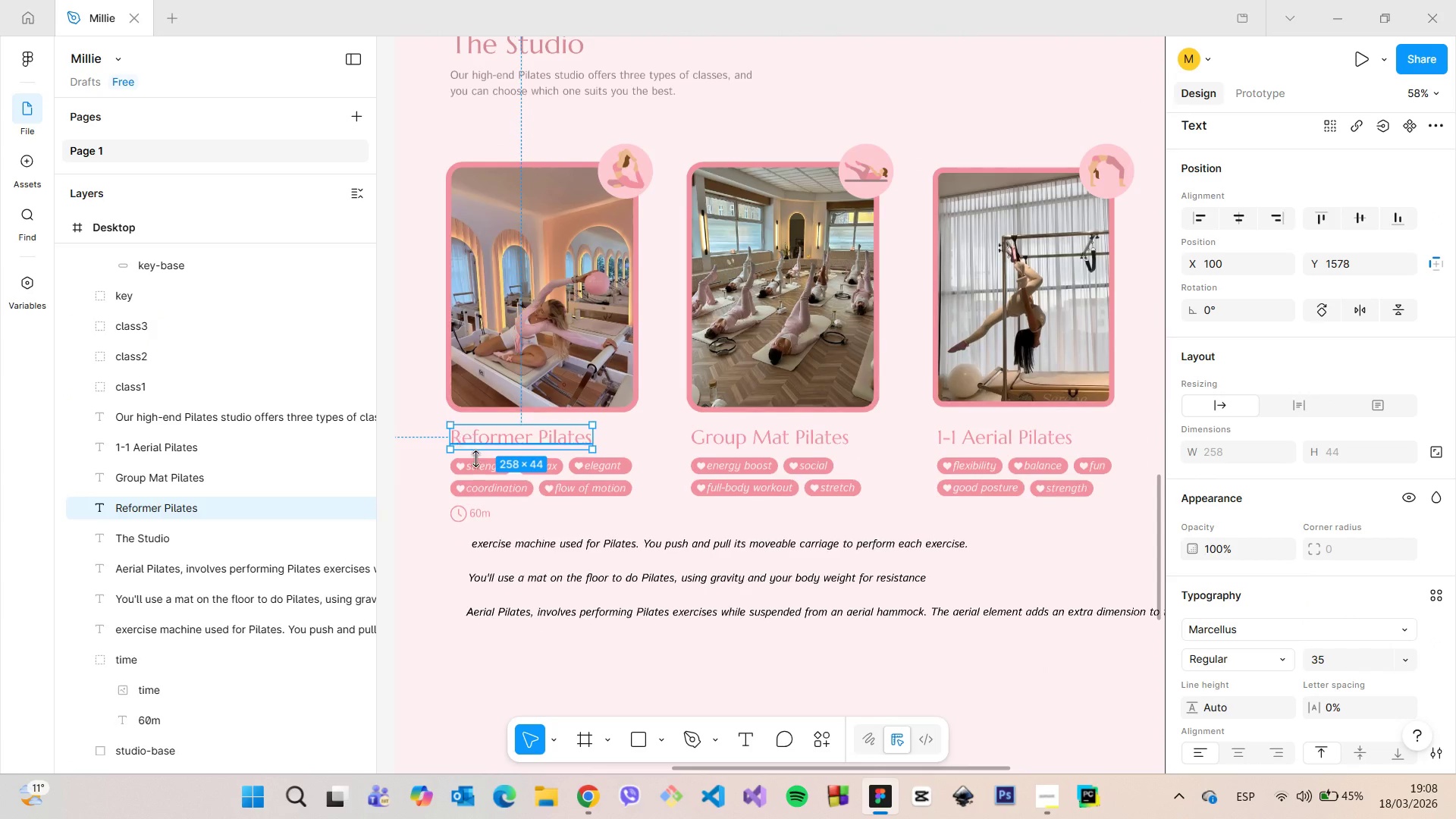 
left_click([476, 464])
 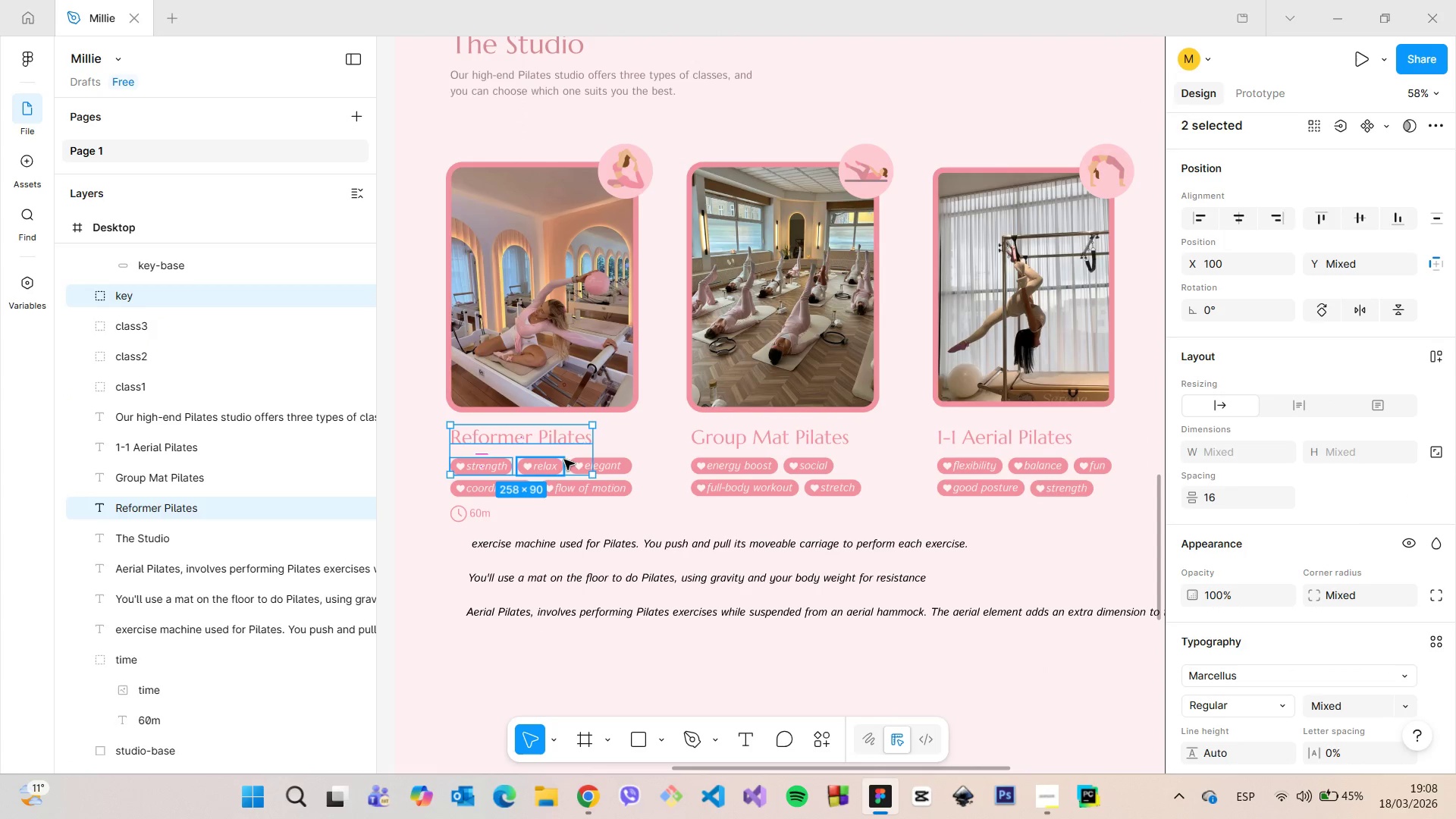 
left_click([558, 460])
 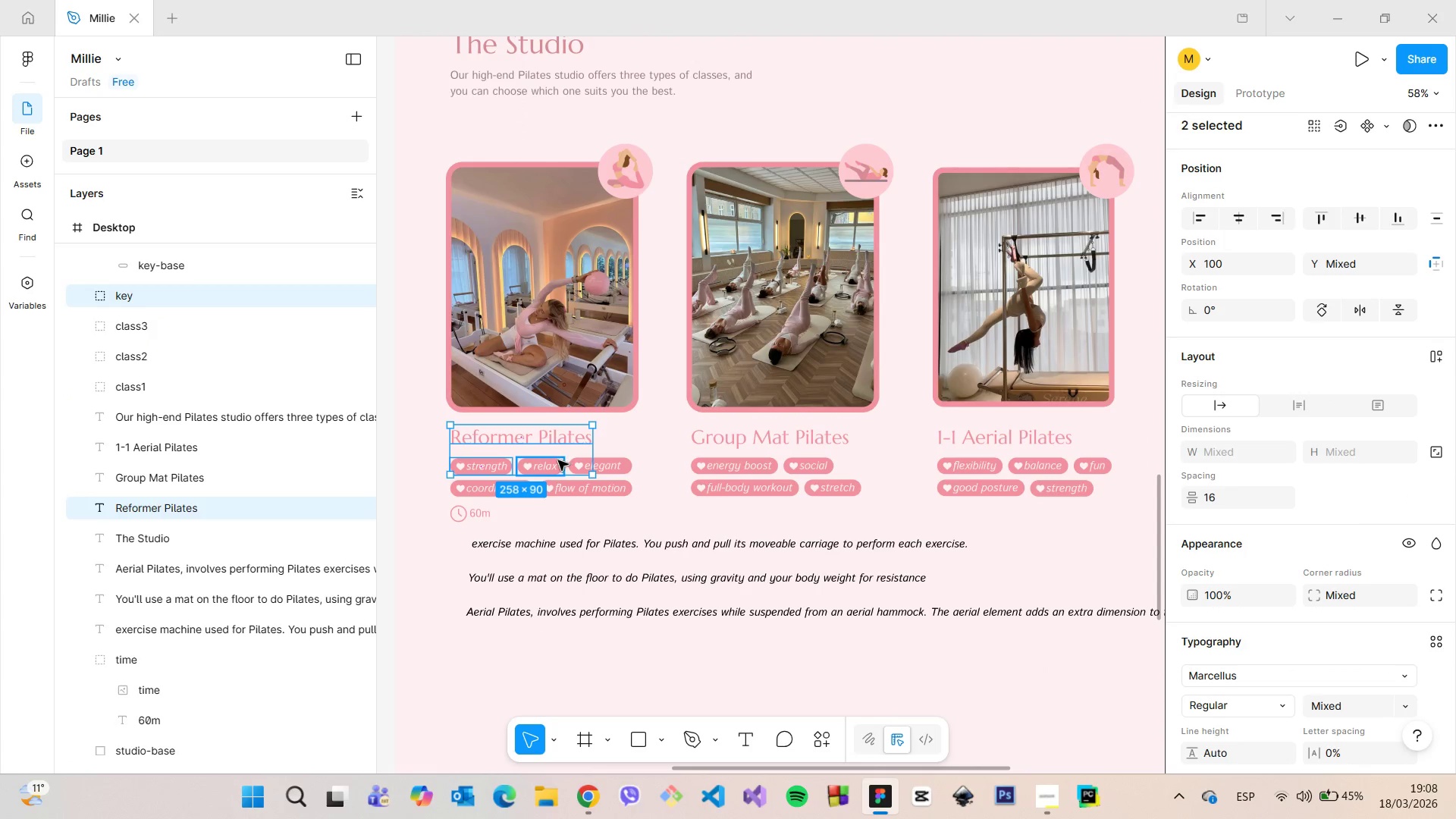 
hold_key(key=ShiftLeft, duration=1.52)
left_click([605, 461])
 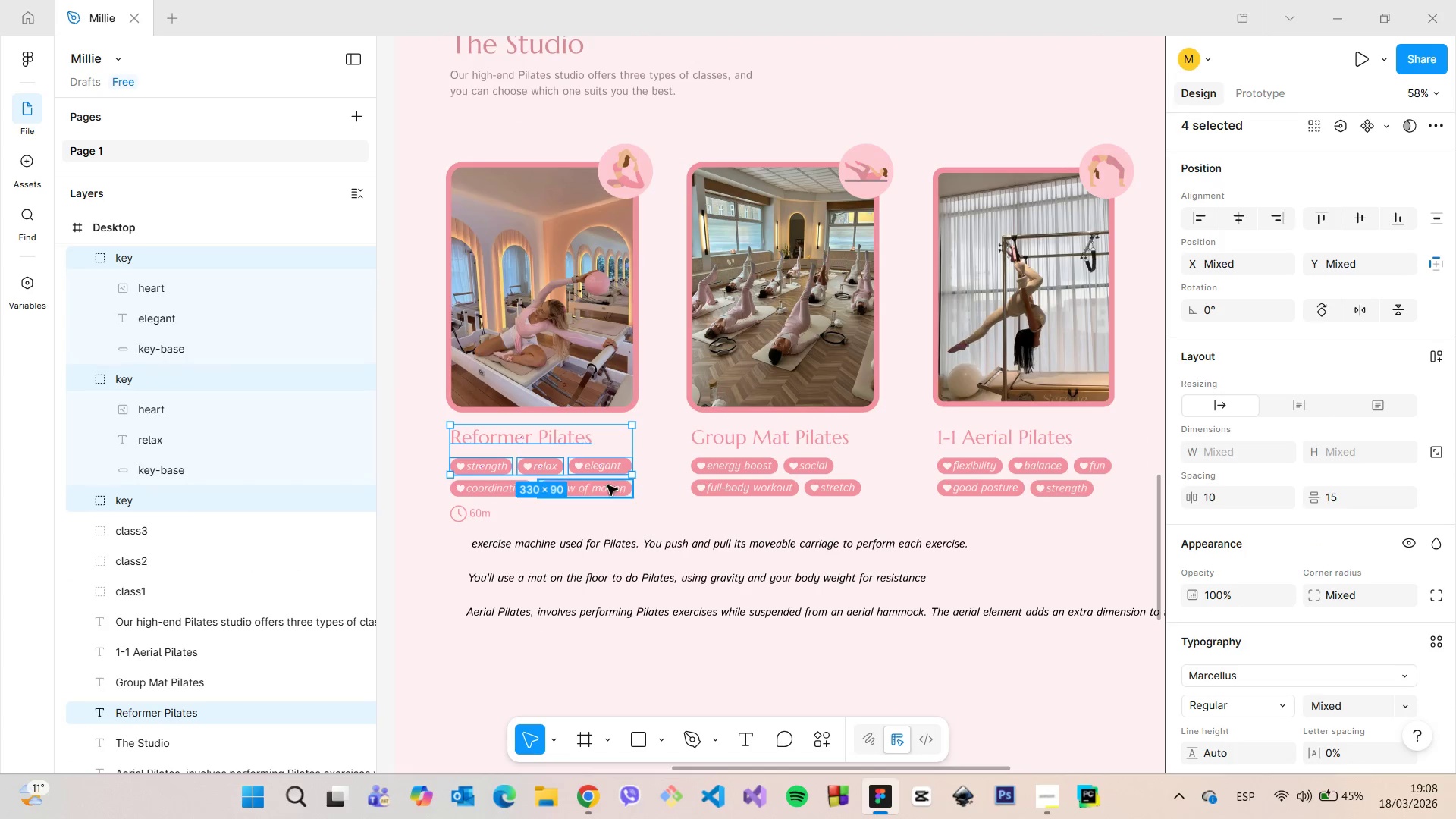 
left_click([607, 485])
 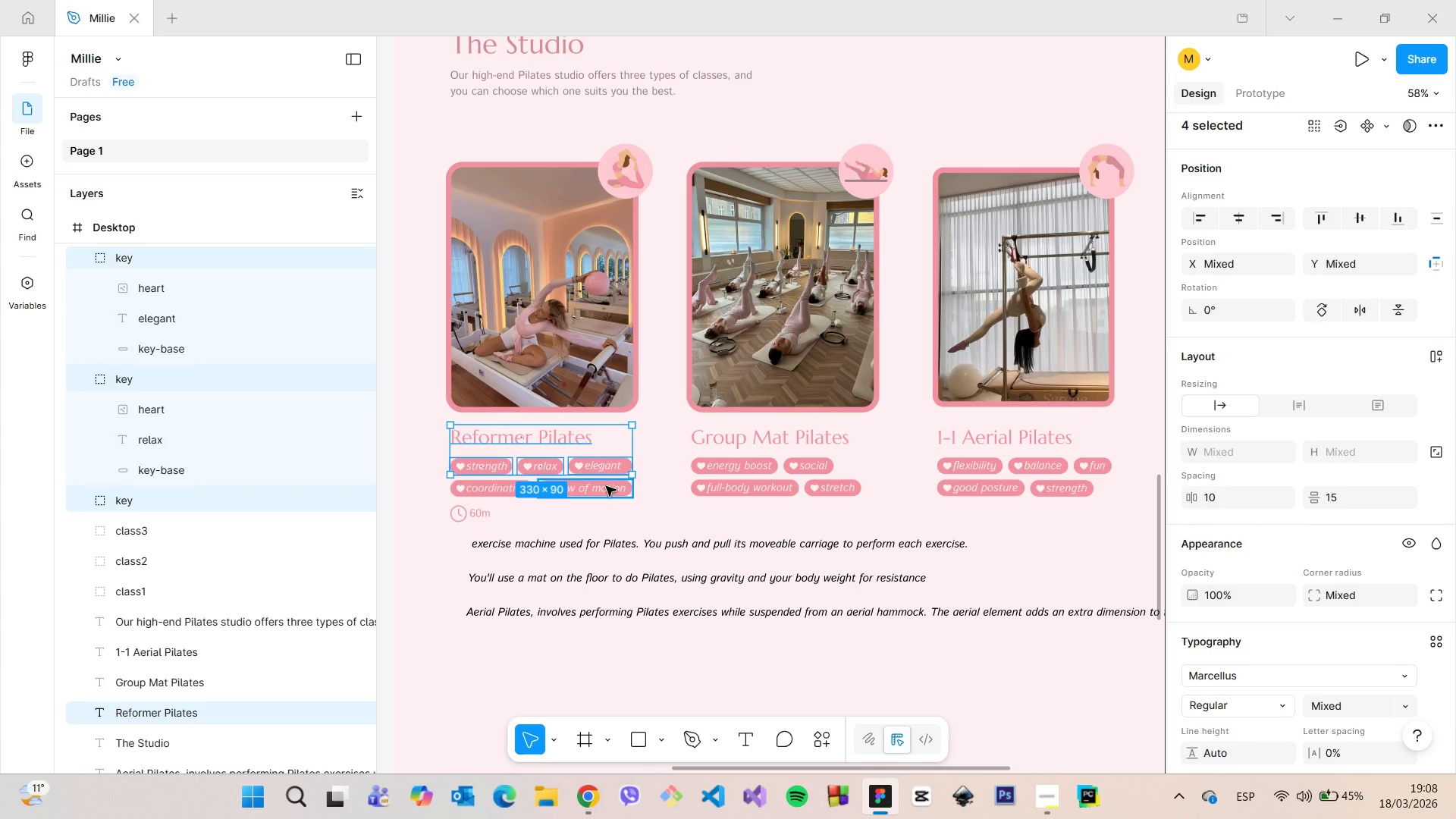 
hold_key(key=ShiftLeft, duration=1.52)
left_click([507, 484])
 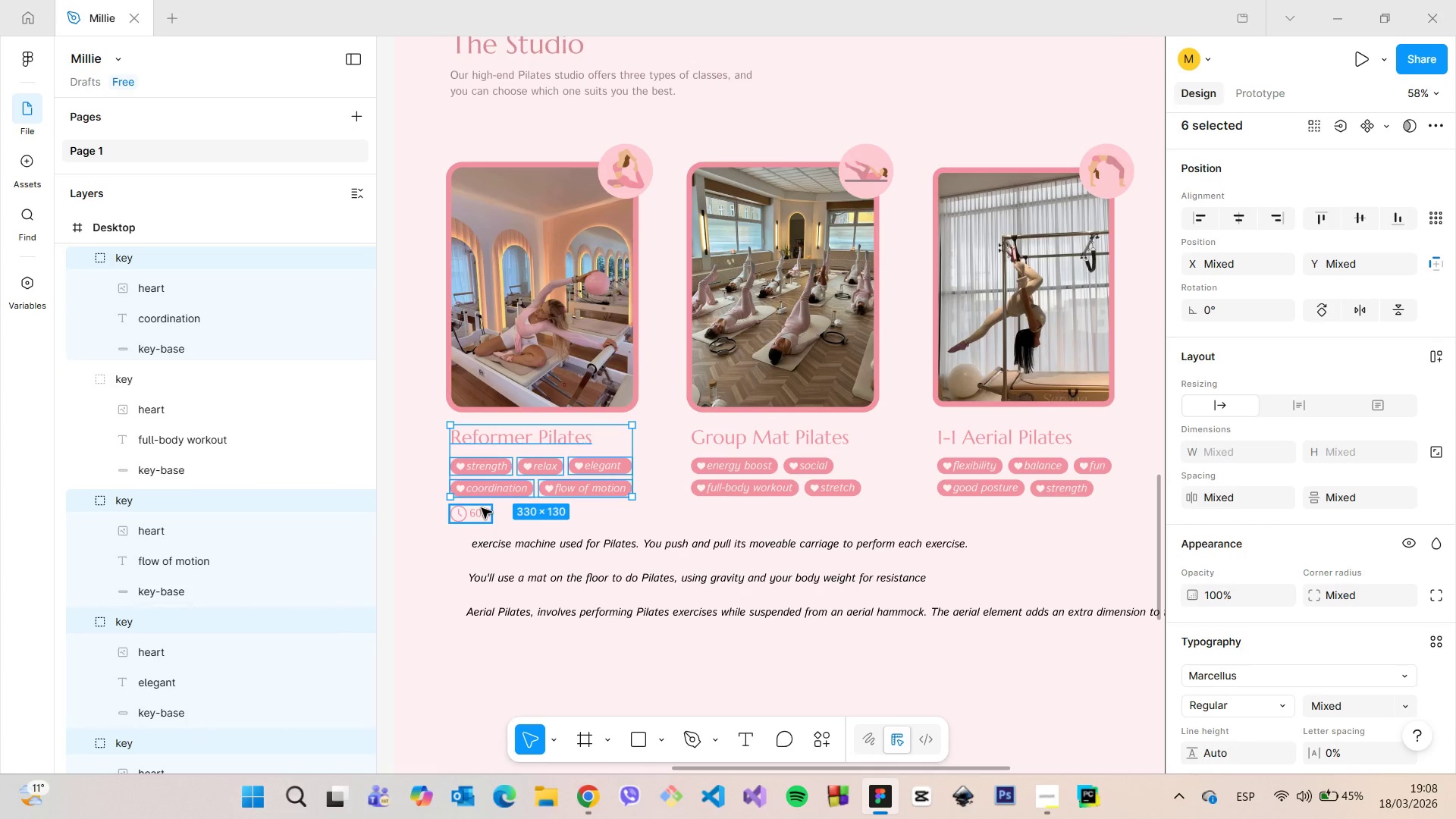 
hold_key(key=ShiftLeft, duration=0.36)
left_click([482, 508])
 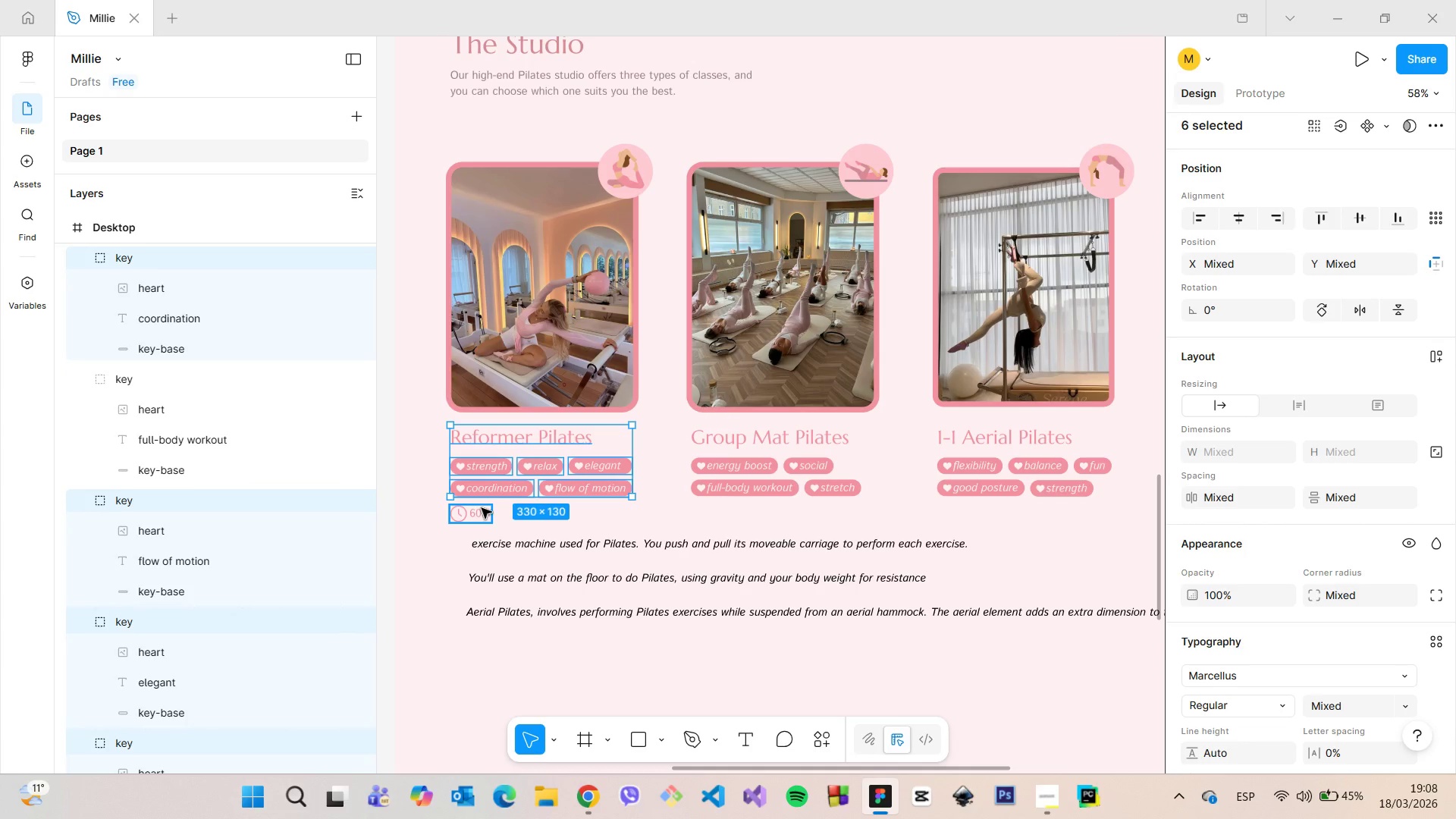 
left_click_drag(start_coordinate=[476, 468], to_coordinate=[480, 468])
 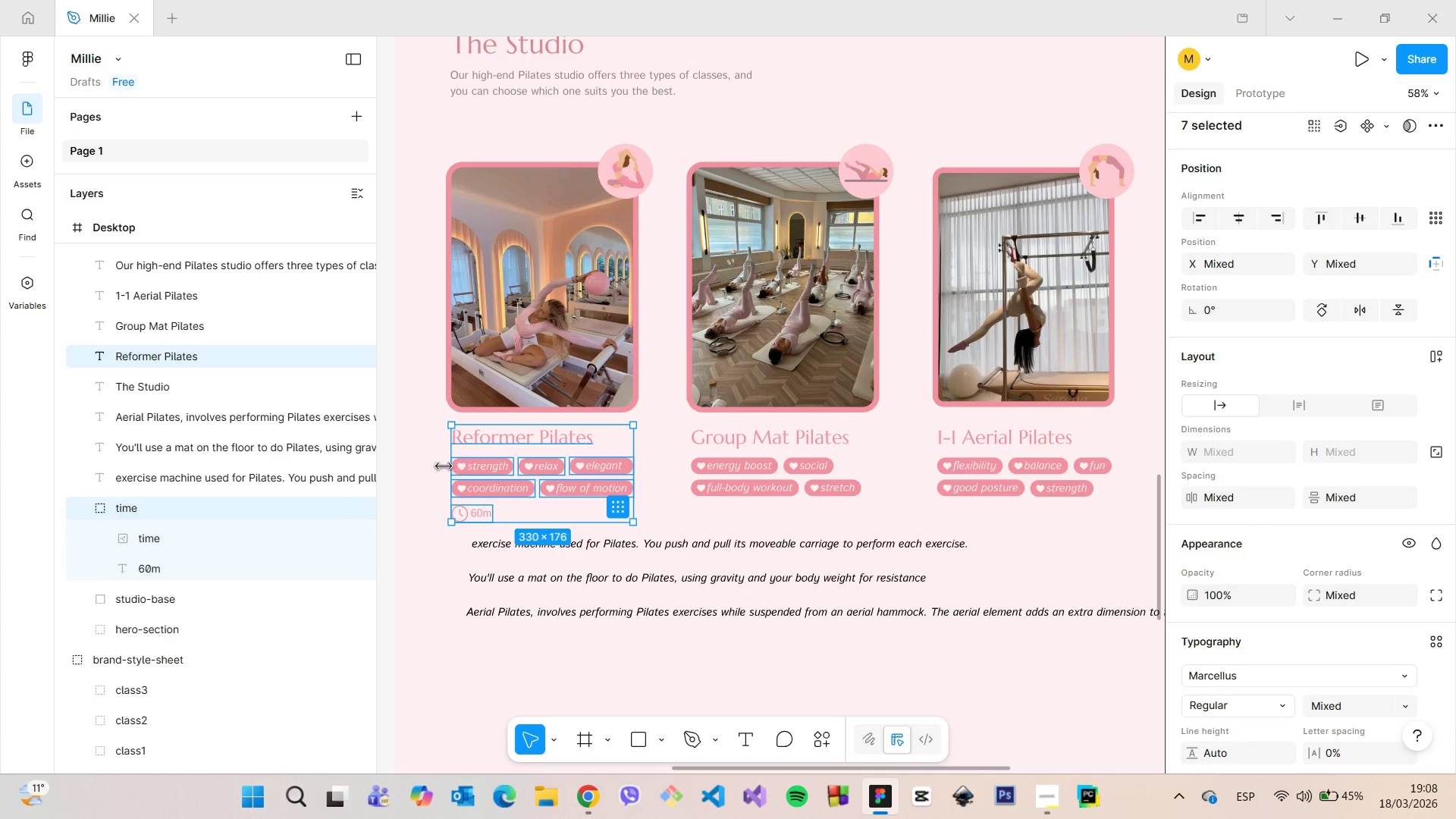 
hold_key(key=AltLeft, duration=0.55)
 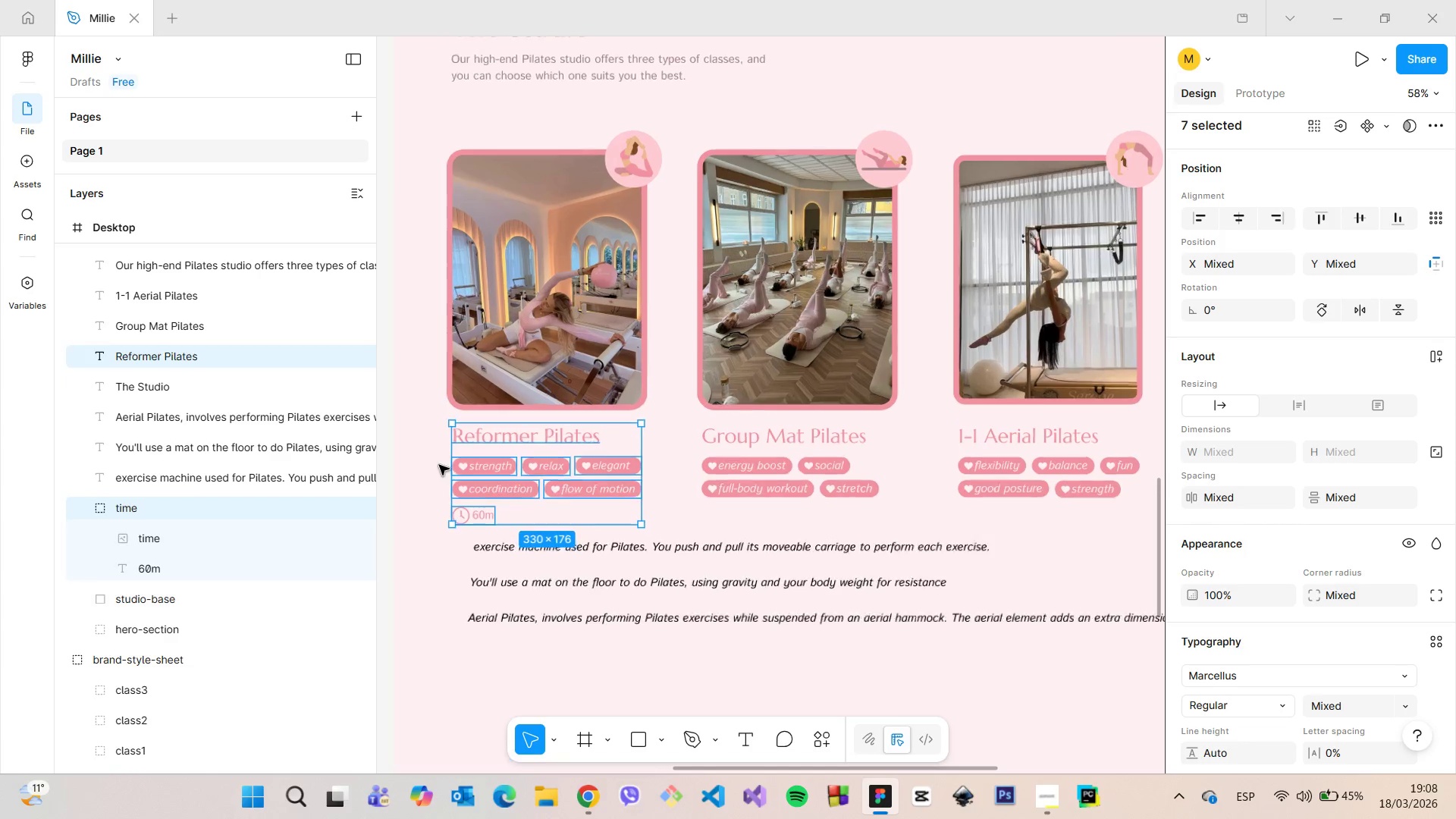 
scroll: coordinate [439, 465], scroll_direction: up, amount: 4.0
 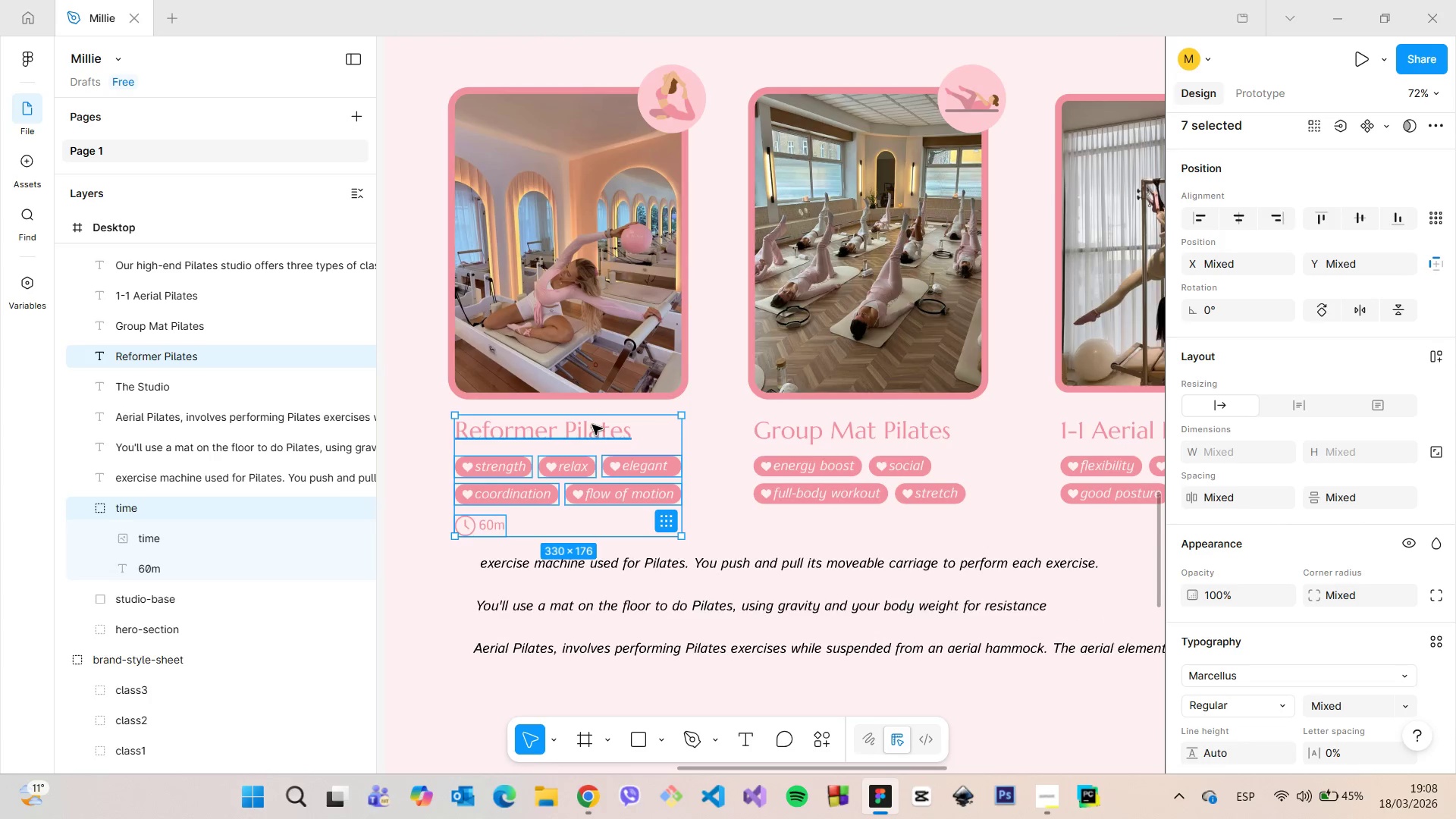 
double_click([592, 425])
 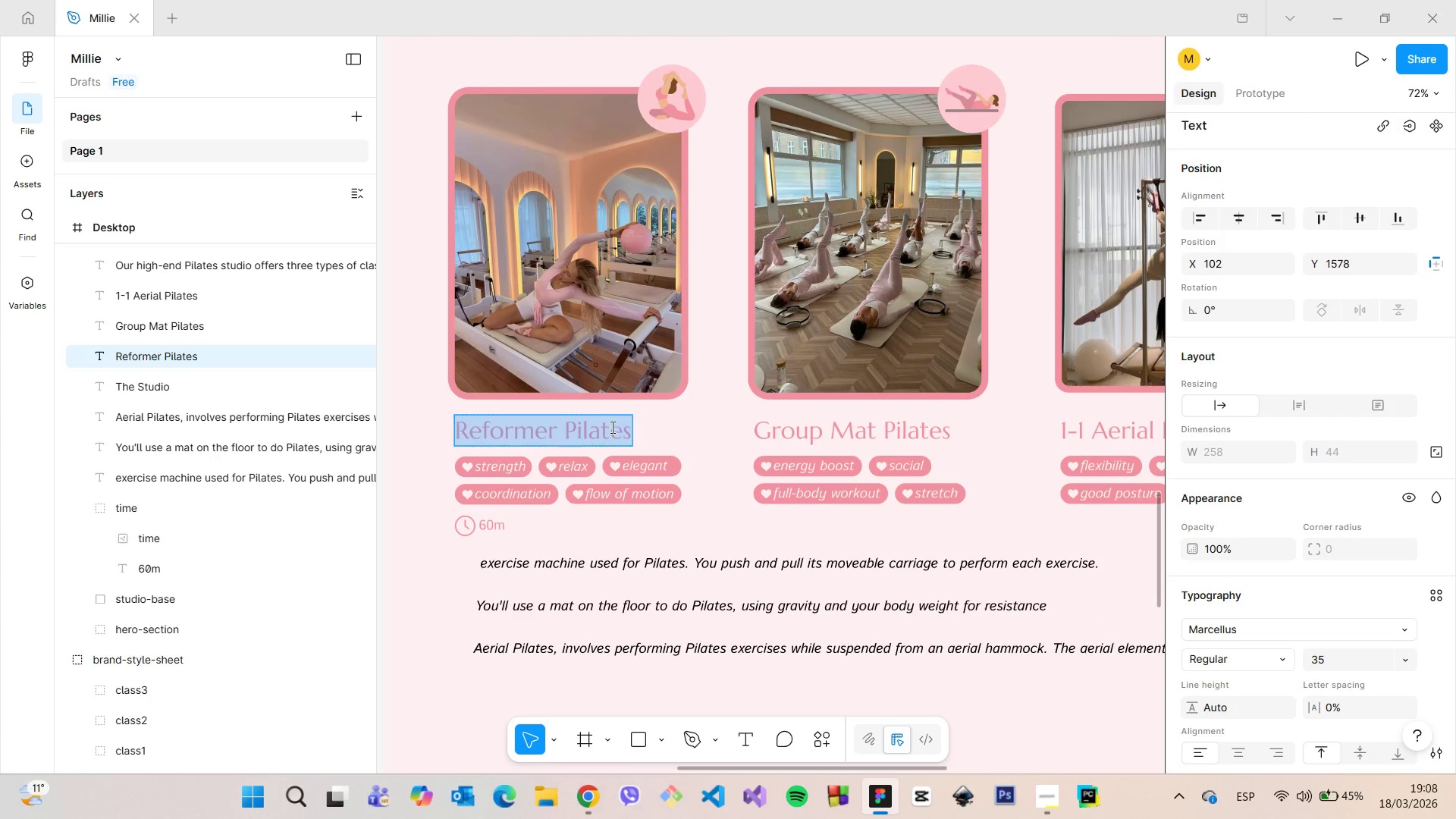 
left_click([657, 434])
 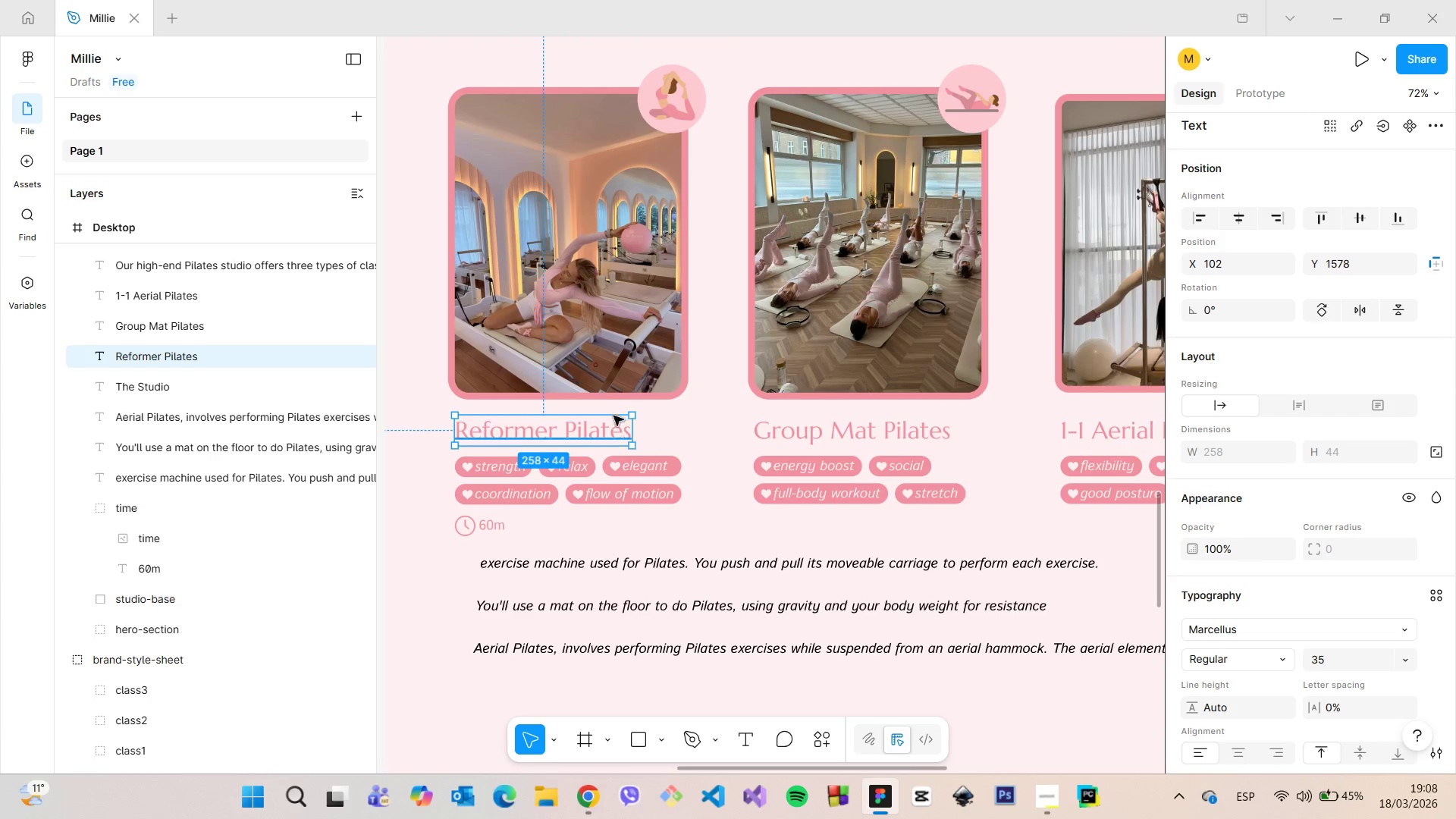 
hold_key(key=AltLeft, duration=1.51)
 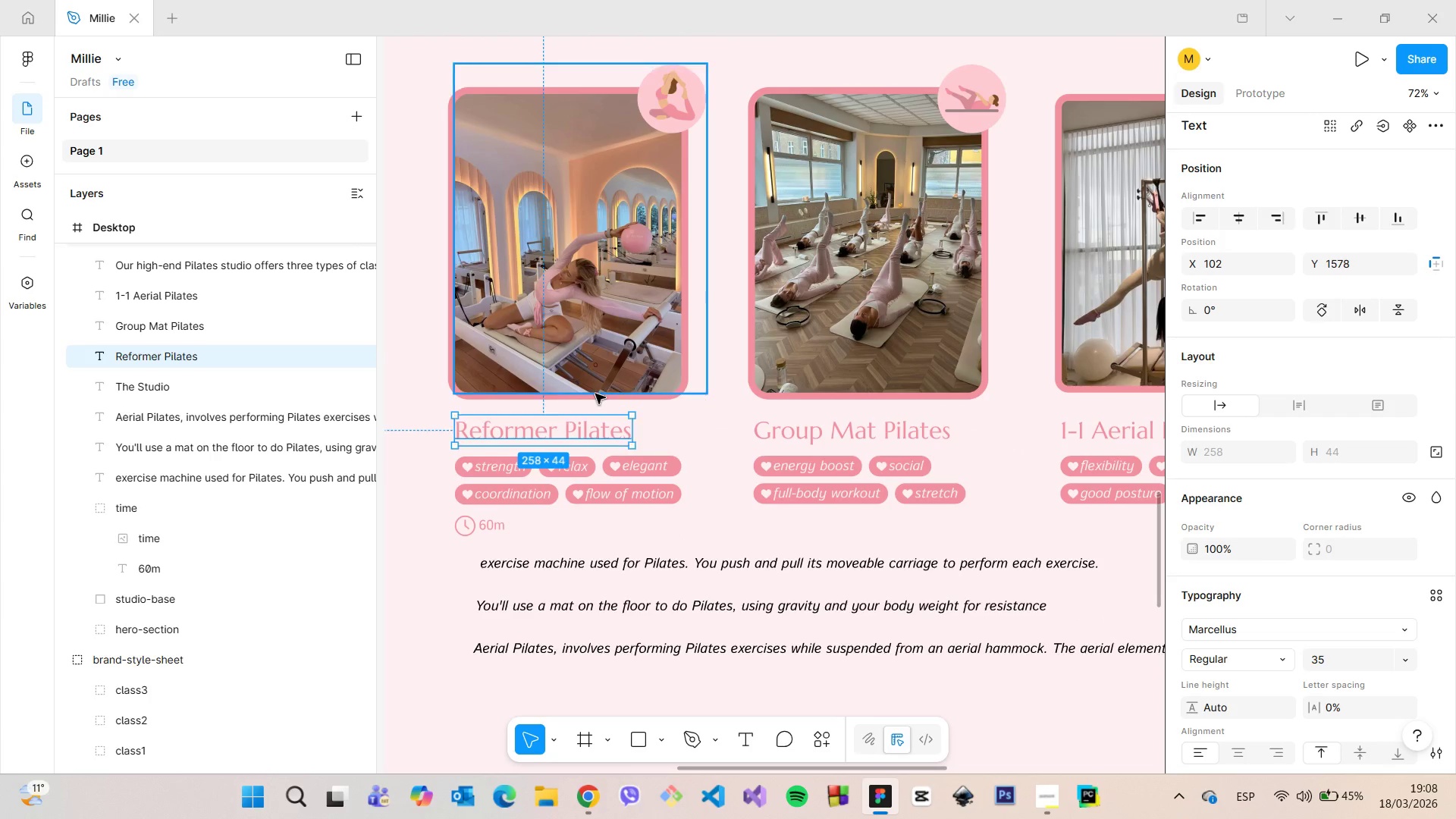 
key(Alt+AltLeft)
 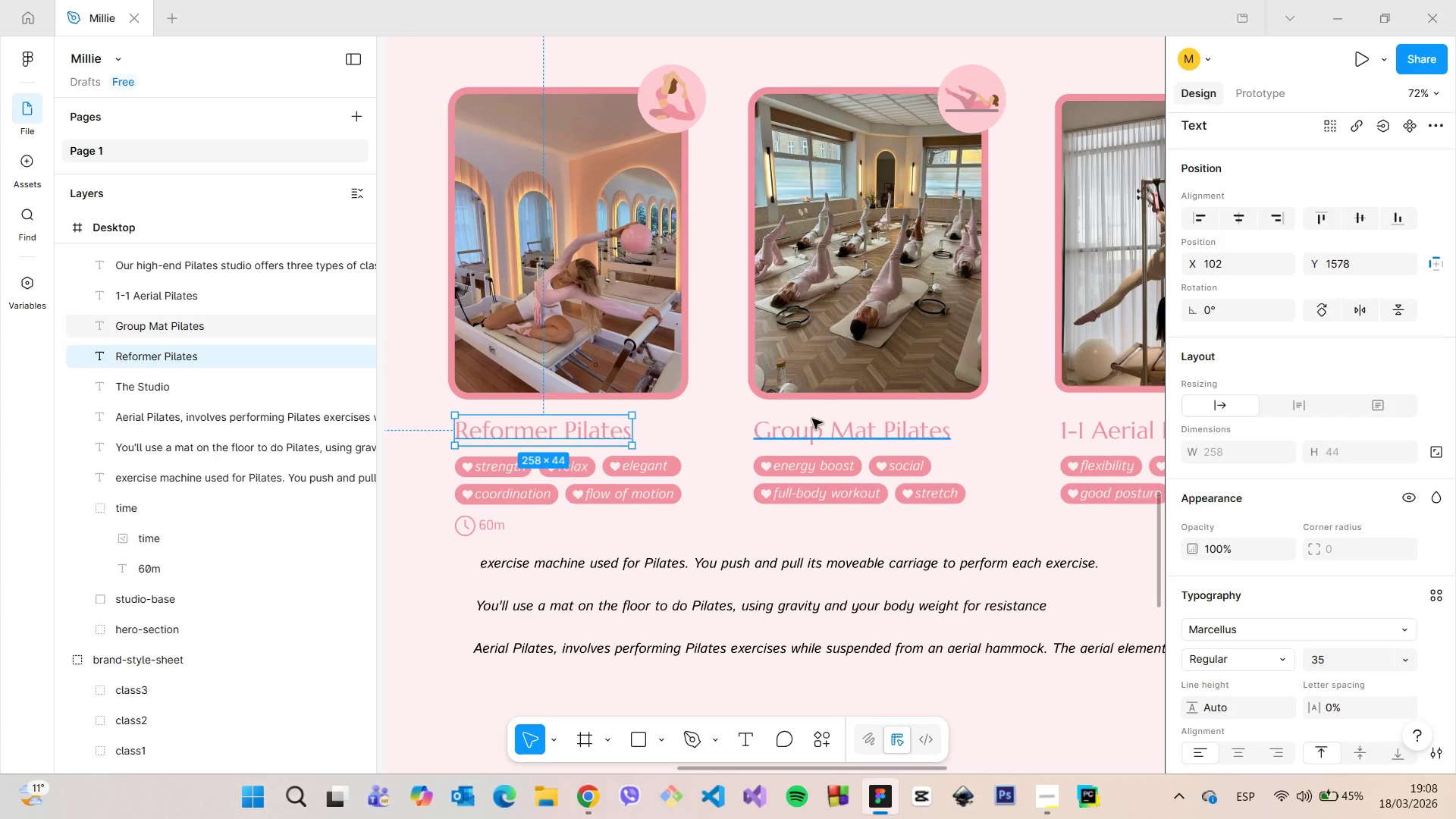 
left_click([812, 419])
 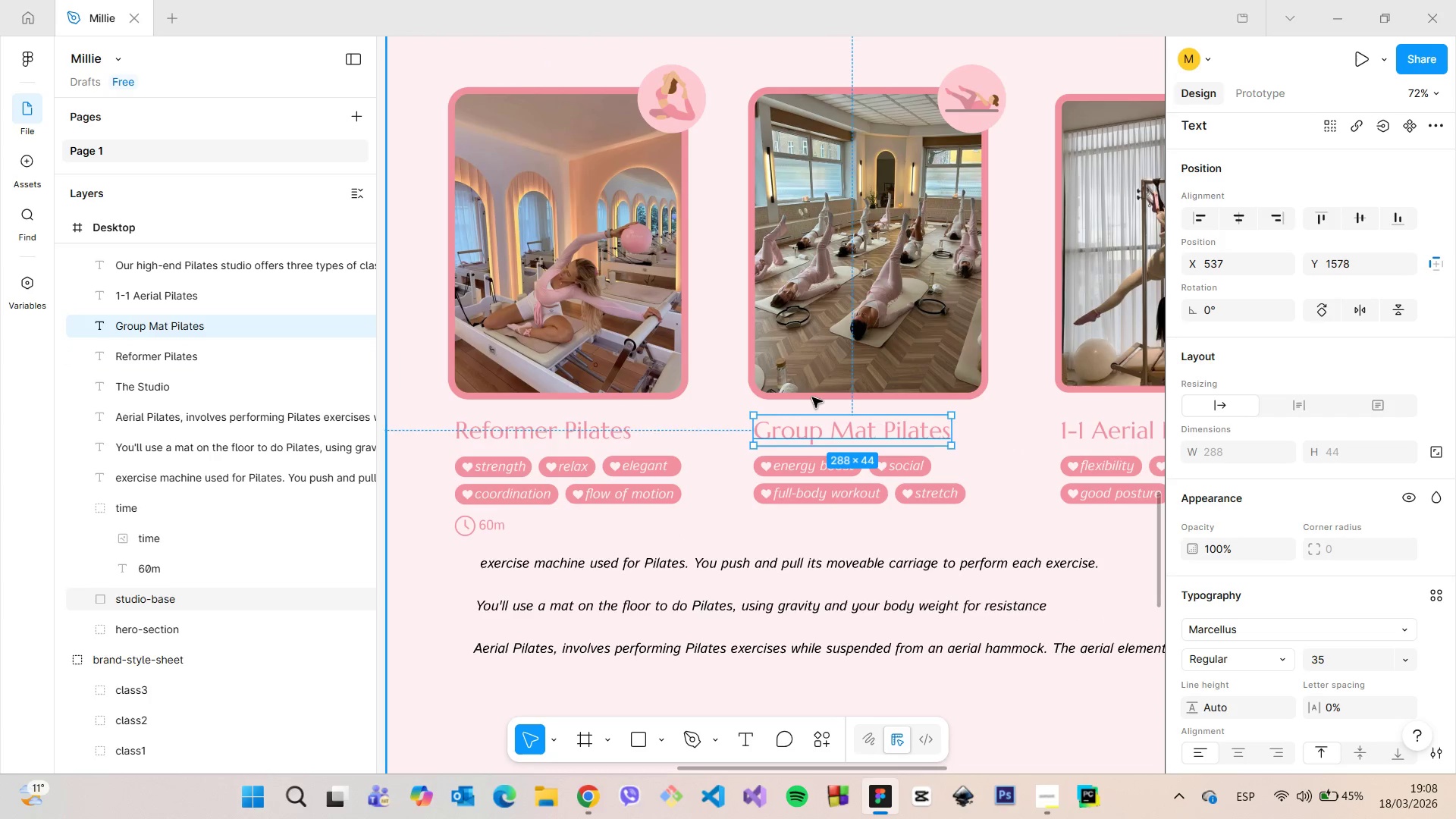 
hold_key(key=AltLeft, duration=0.91)
 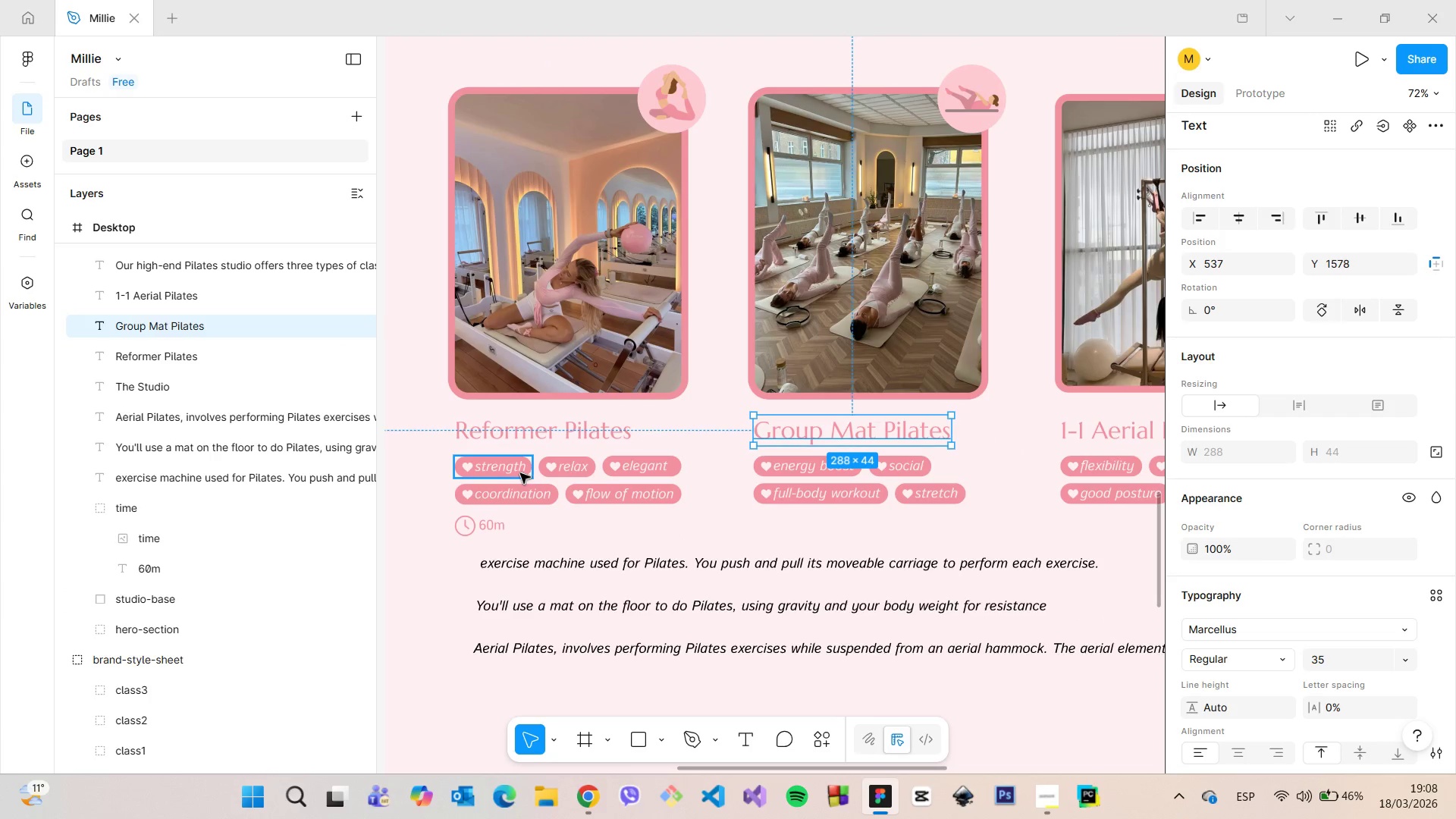 
left_click([520, 473])
 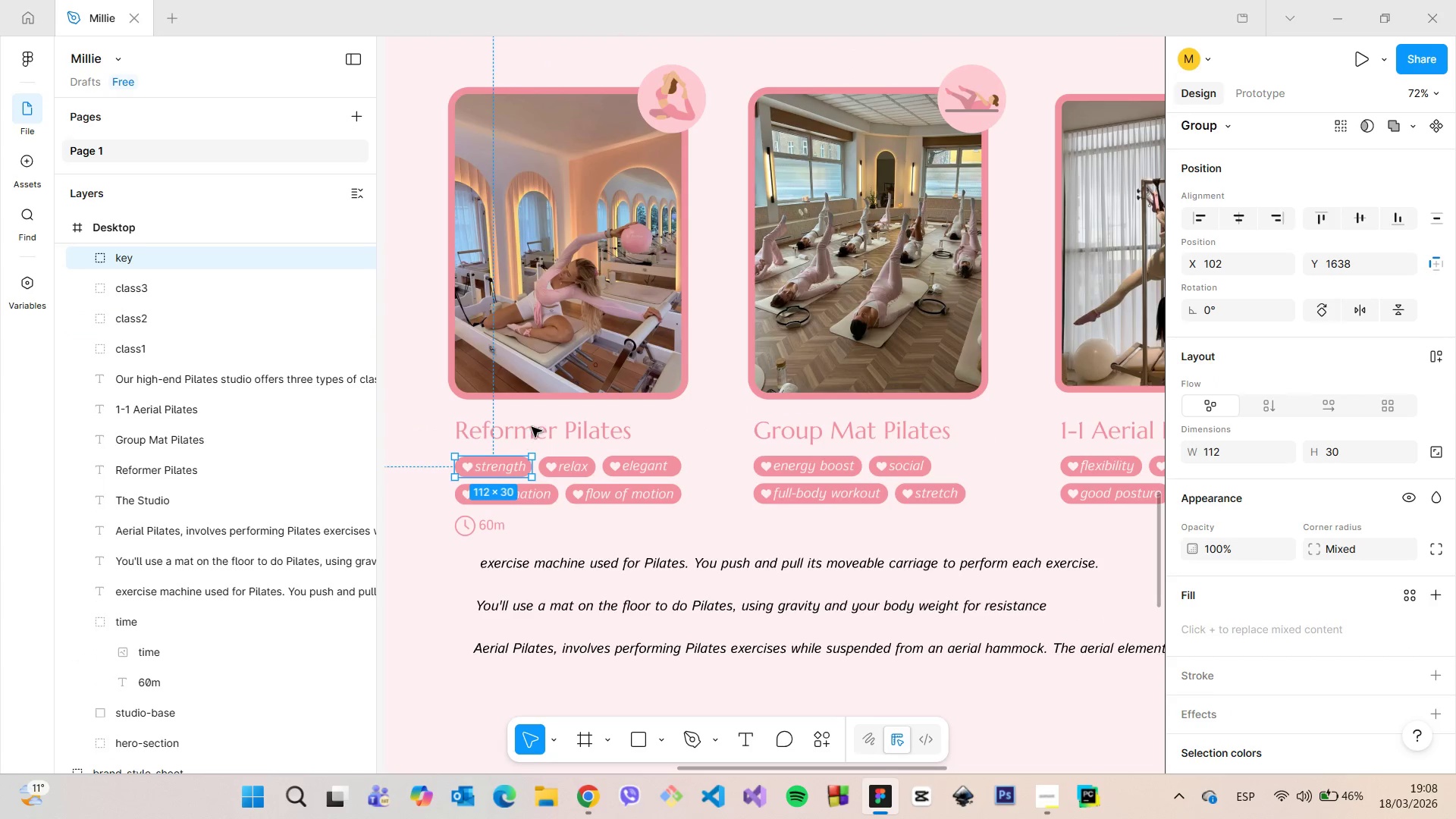 
hold_key(key=AltLeft, duration=0.7)
 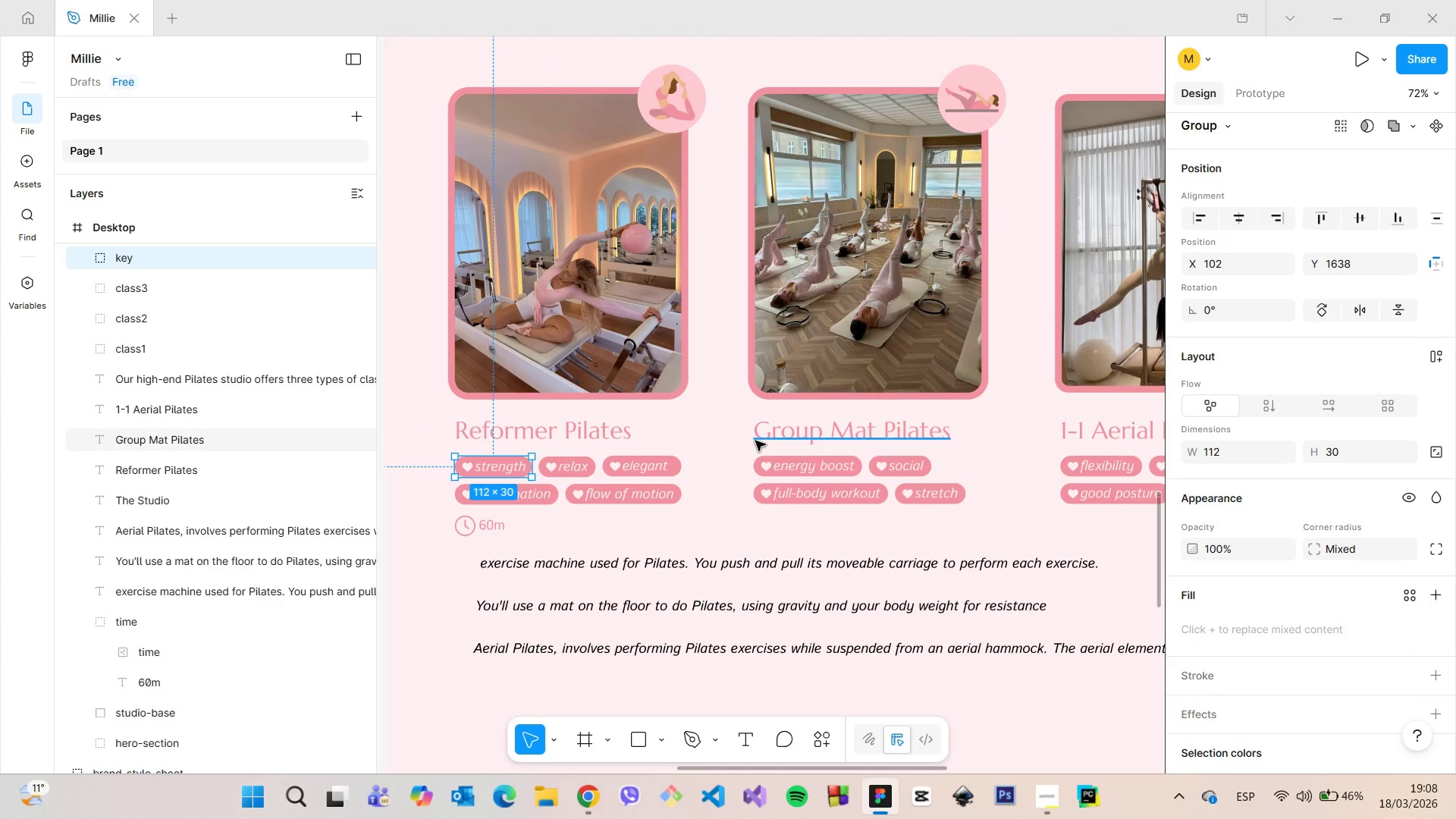 
left_click([789, 463])
 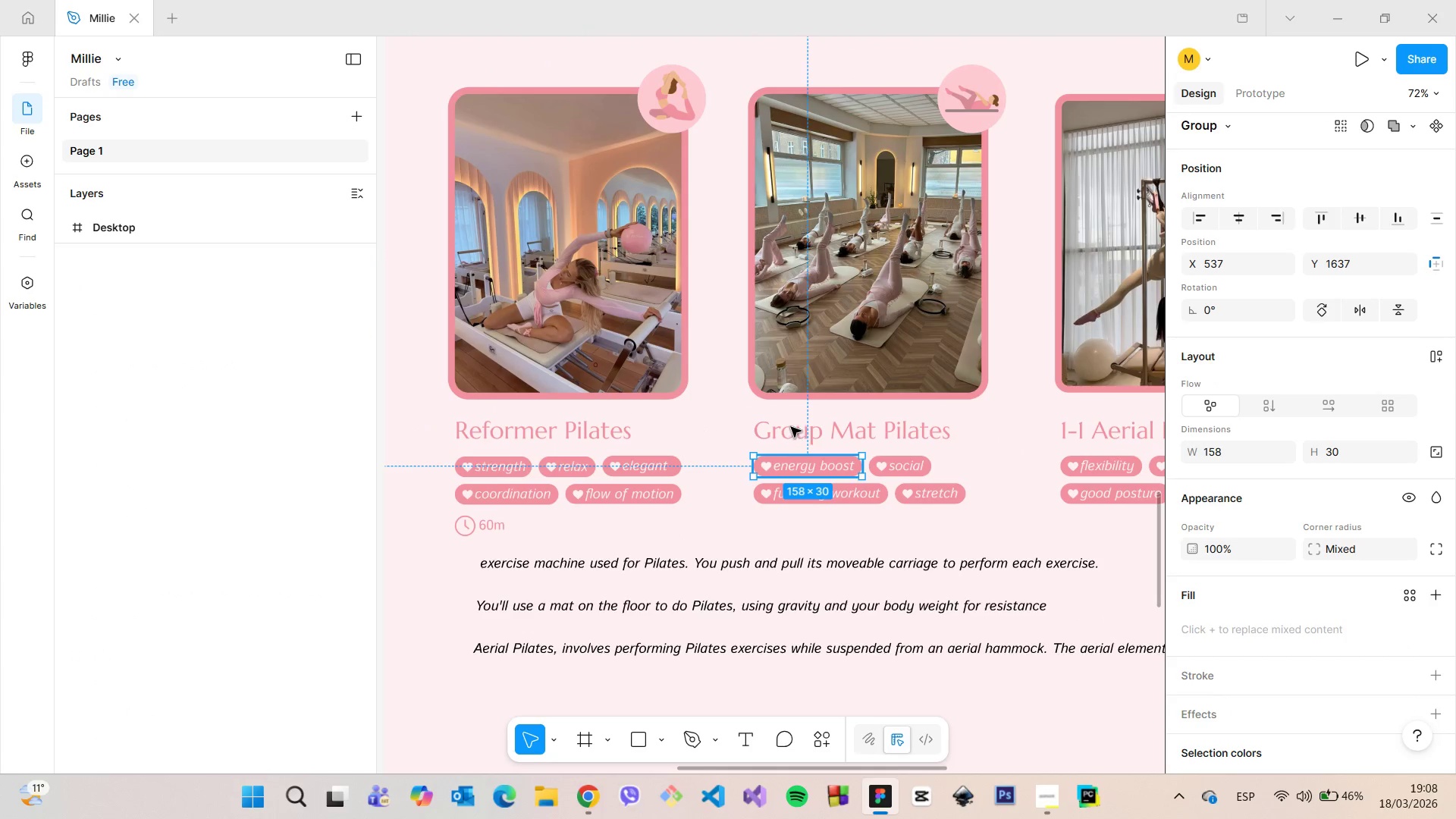 
hold_key(key=AltLeft, duration=0.83)
 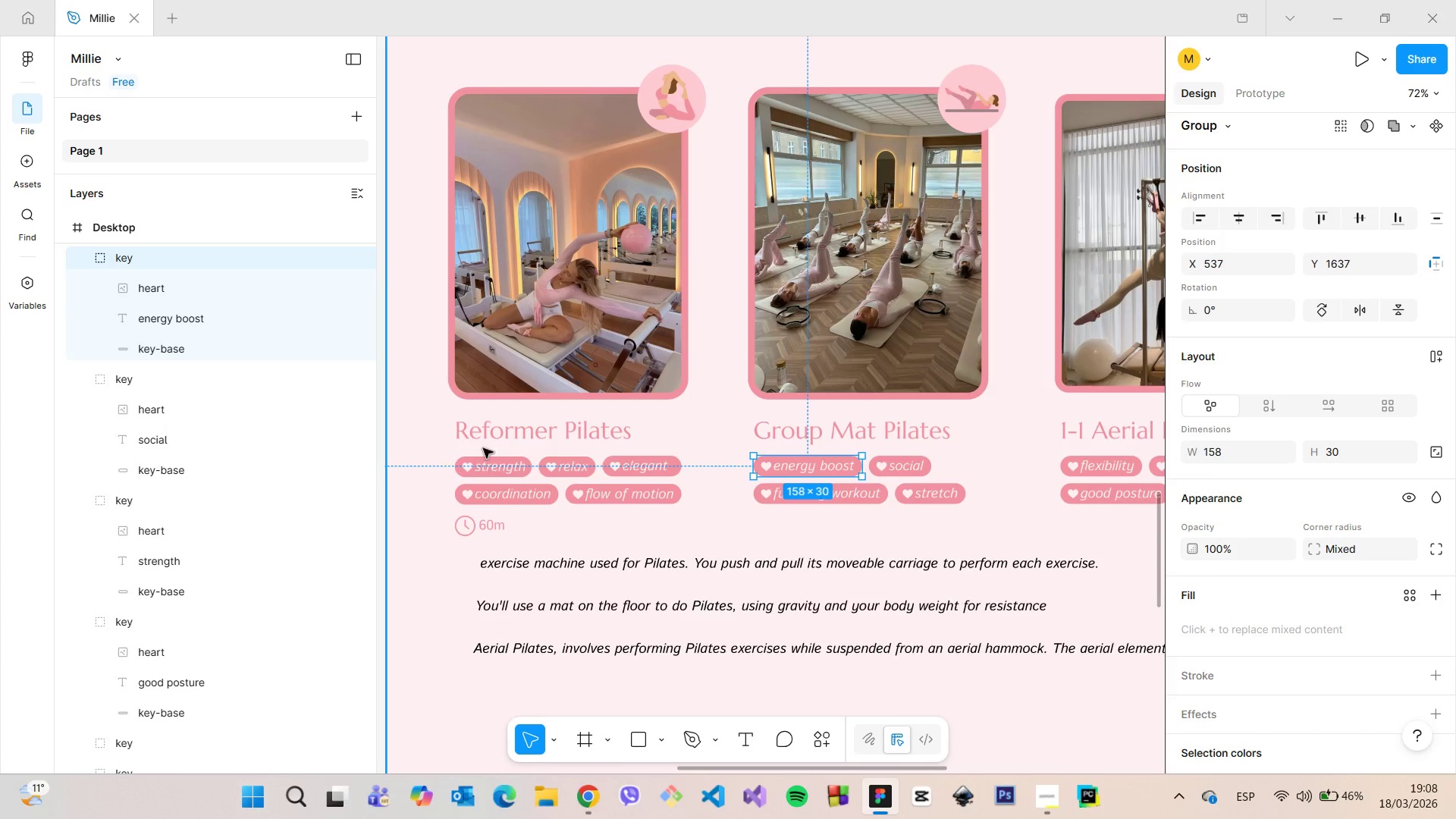 
left_click([506, 439])
 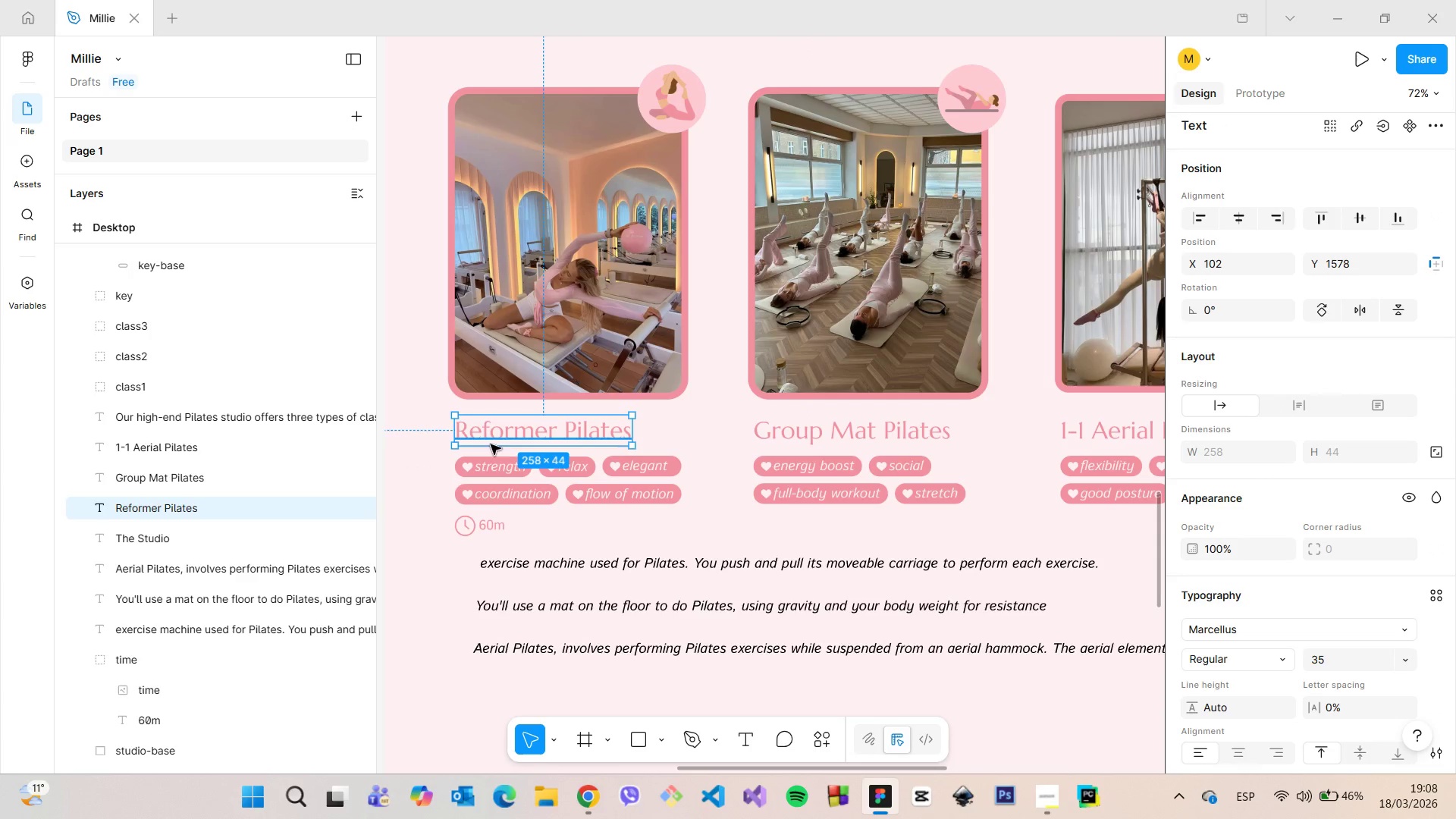 
hold_key(key=AltLeft, duration=1.08)
 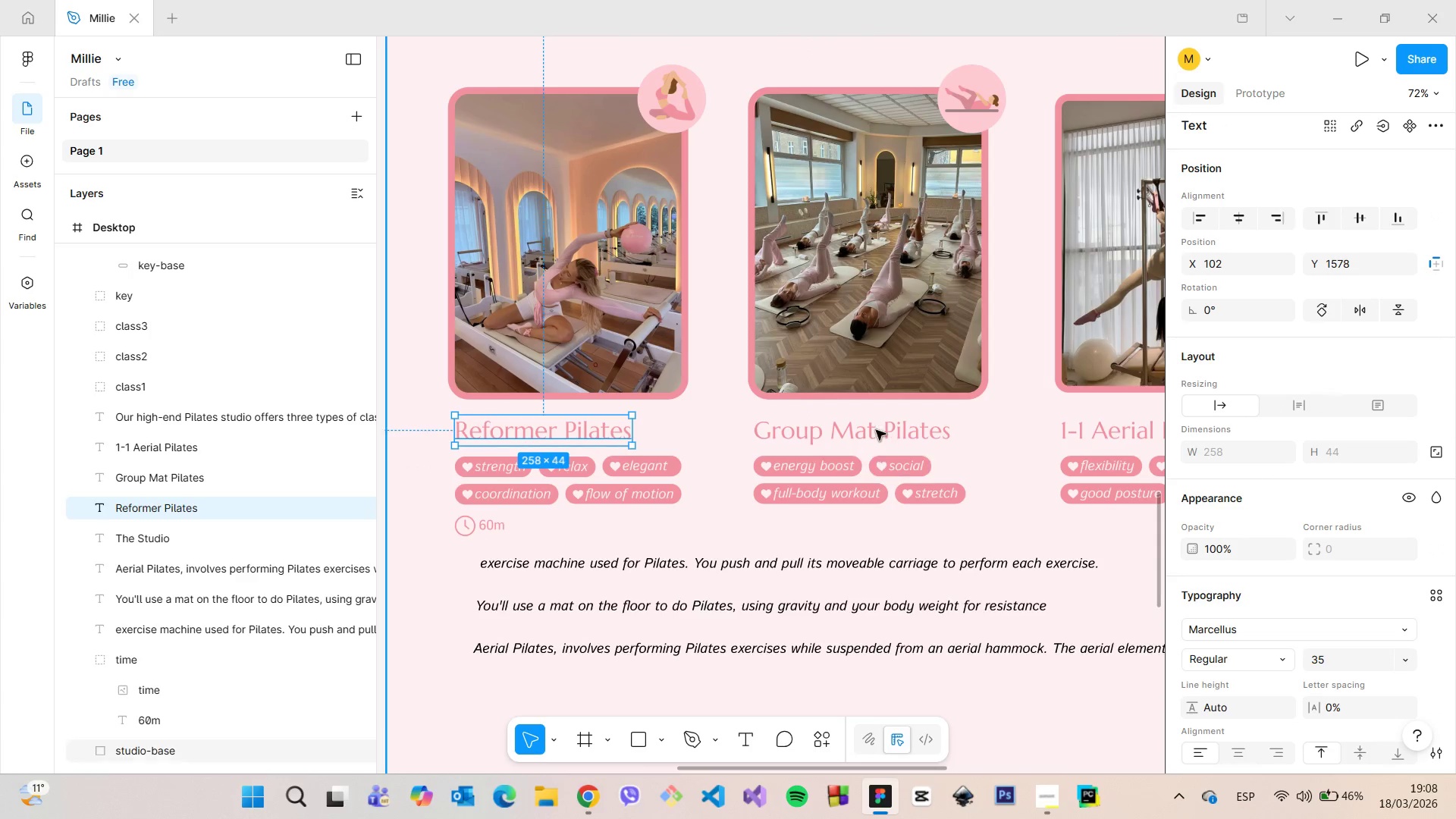 
left_click([874, 428])
 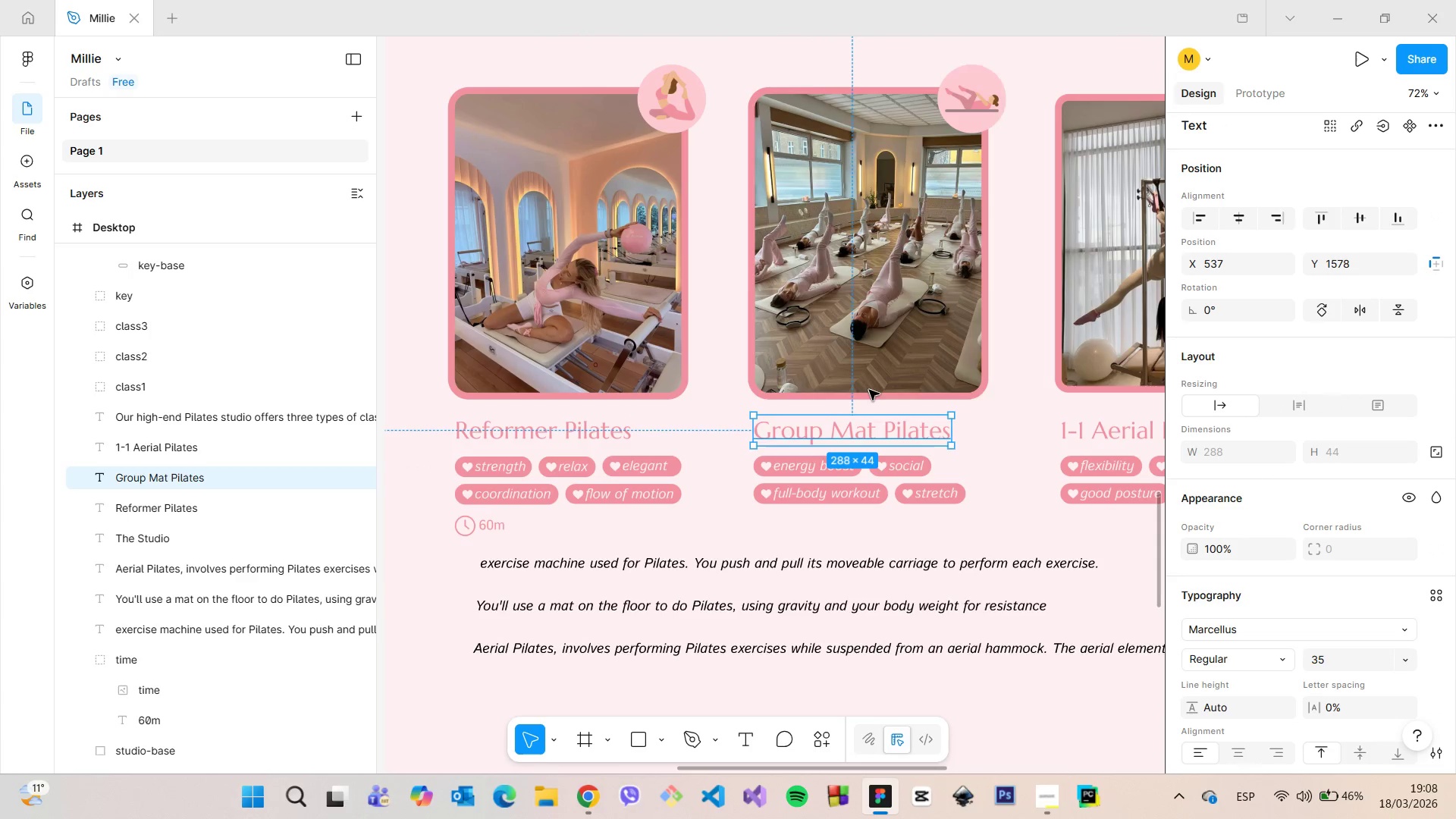 
hold_key(key=AltLeft, duration=0.61)
 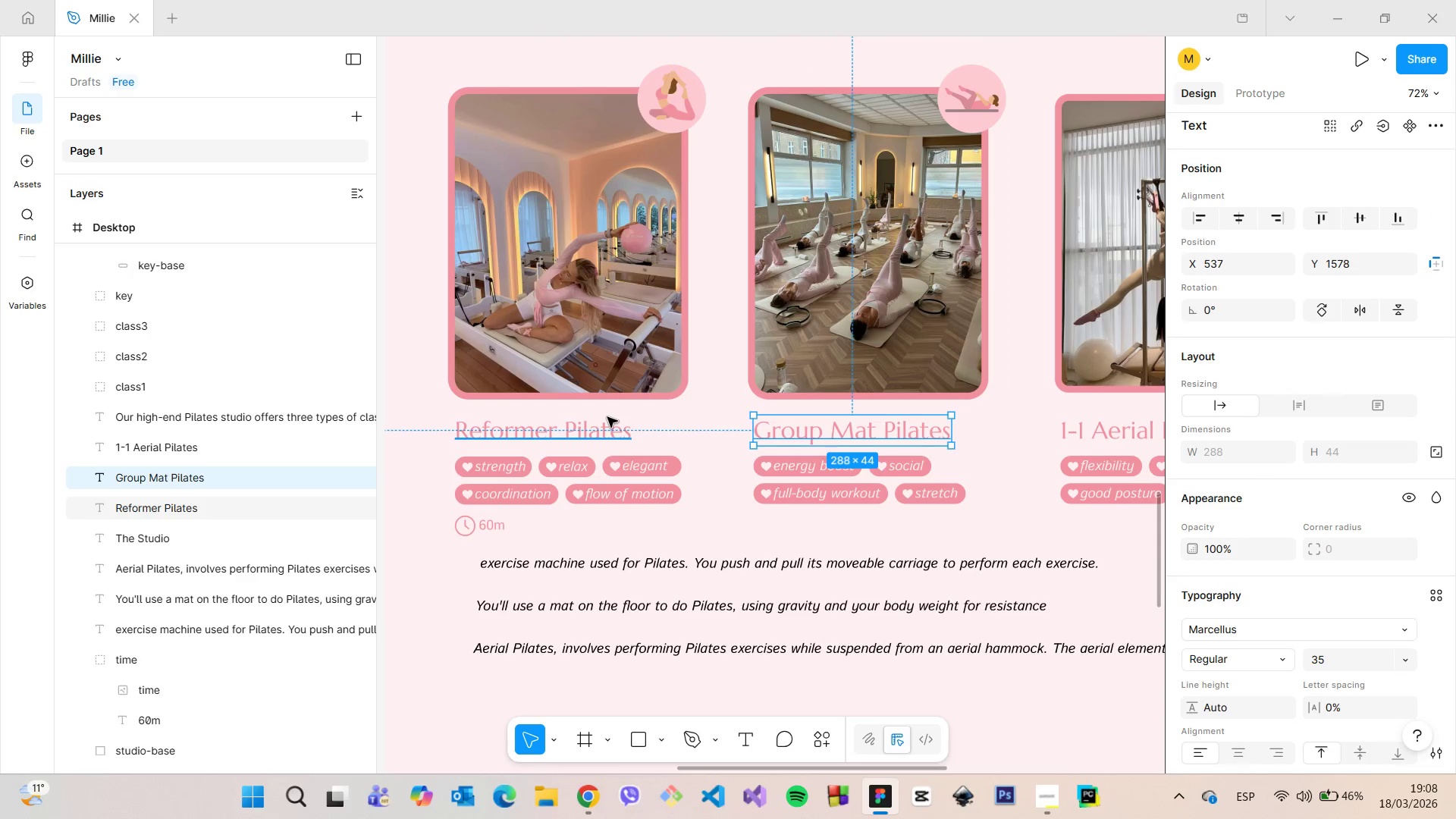 
left_click([606, 418])
 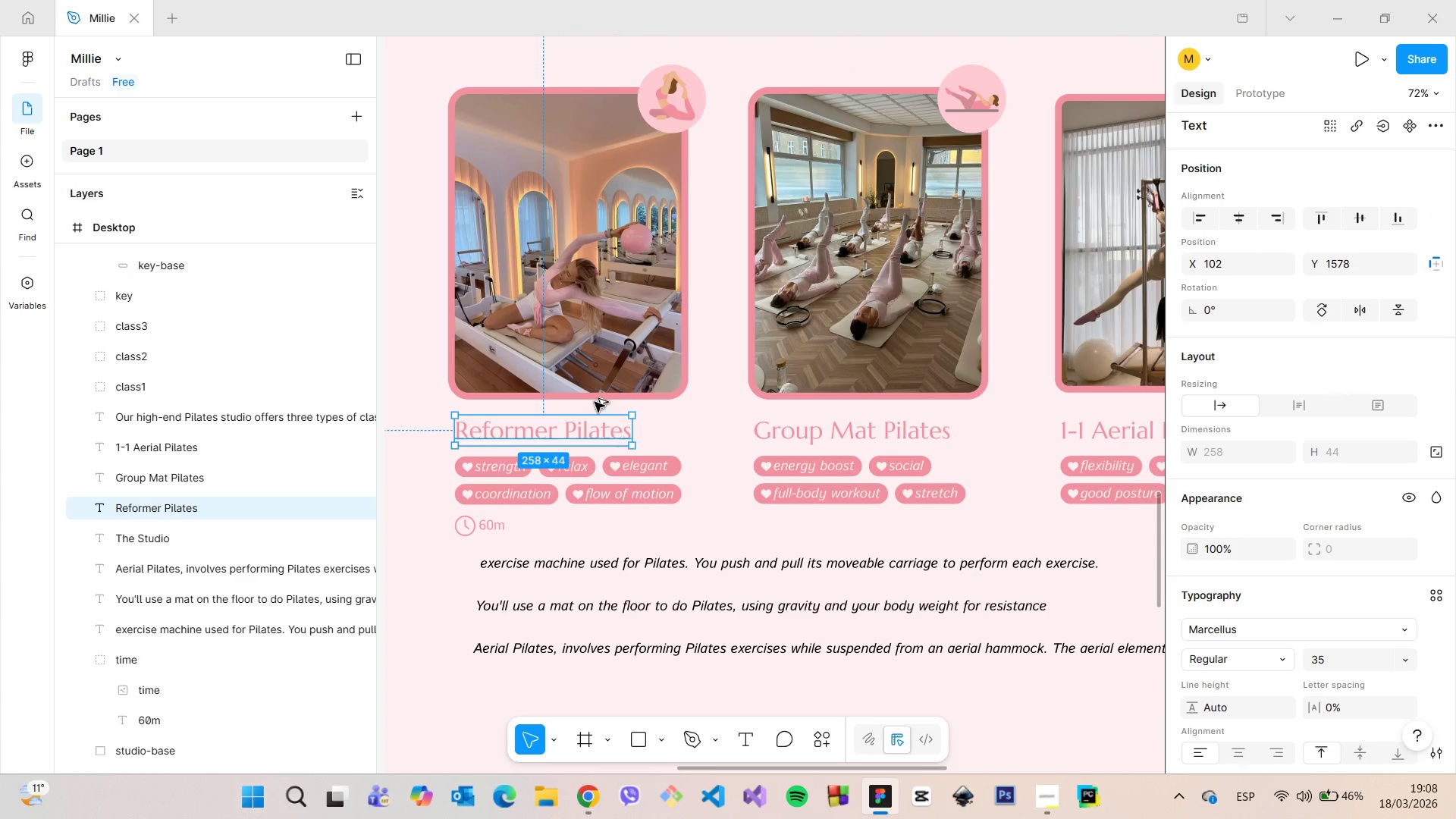 
hold_key(key=AltLeft, duration=0.95)
 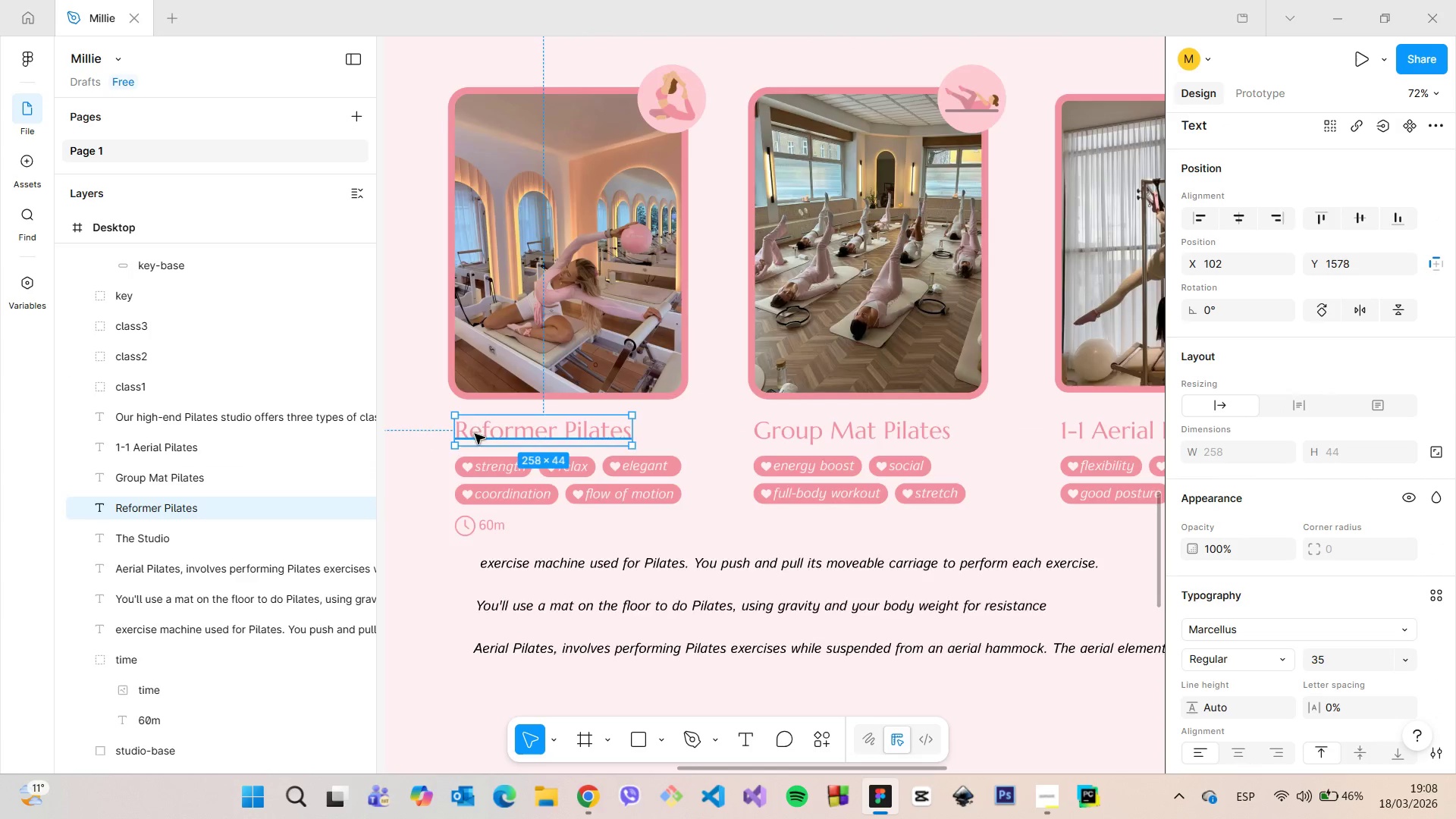 
scroll: coordinate [475, 441], scroll_direction: up, amount: 5.0
 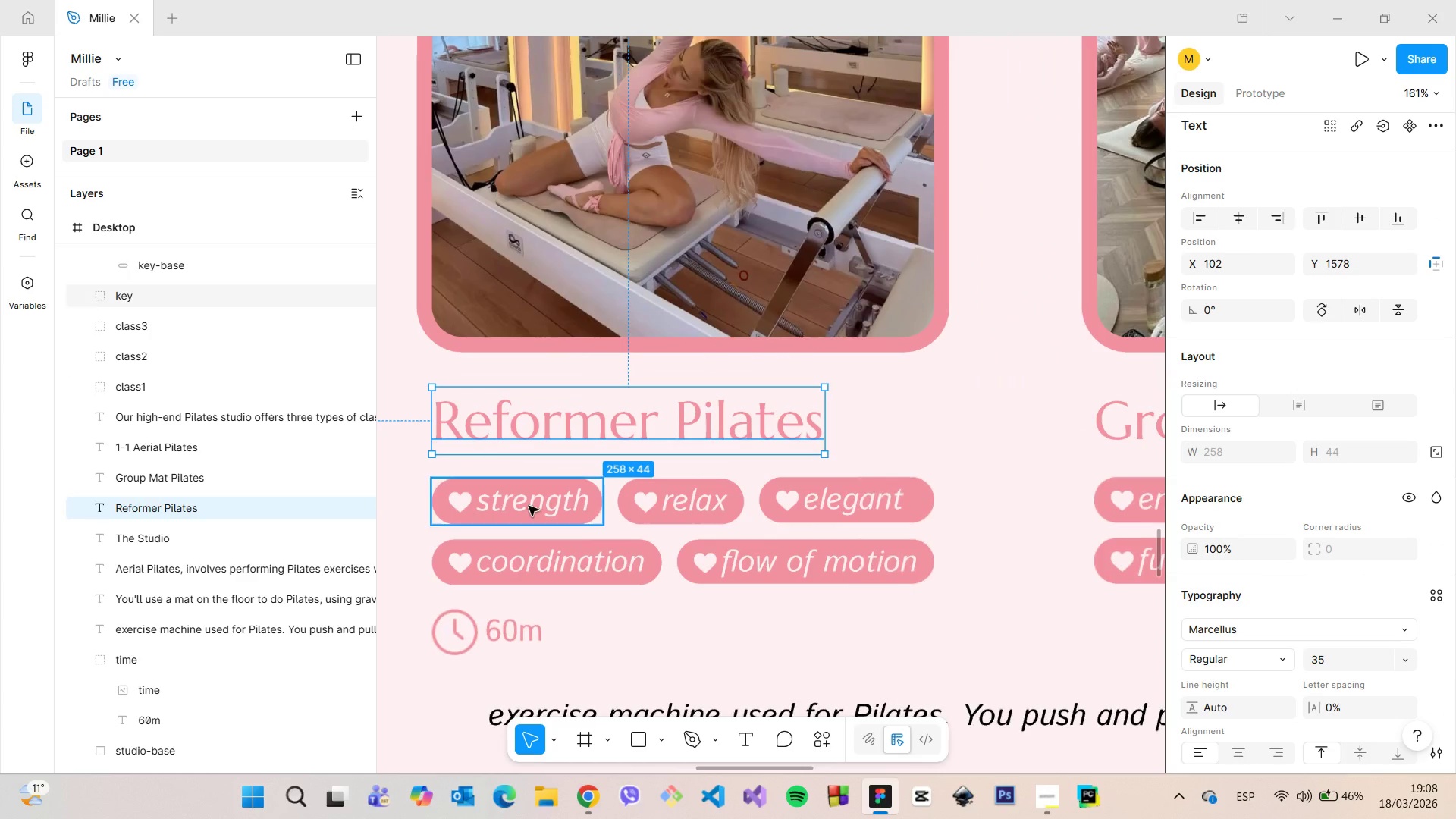 
left_click([529, 506])
 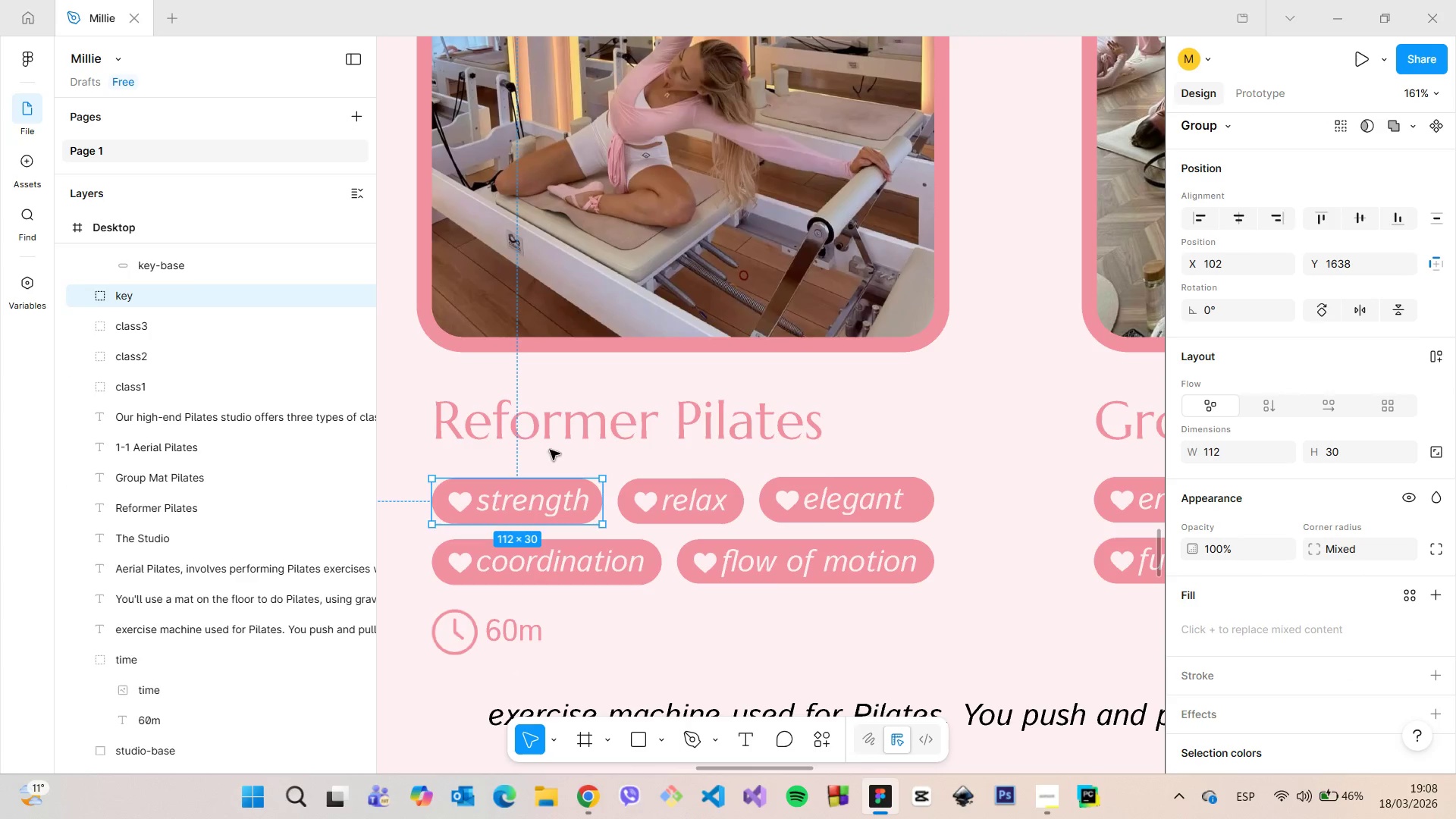 
hold_key(key=AltLeft, duration=0.48)
 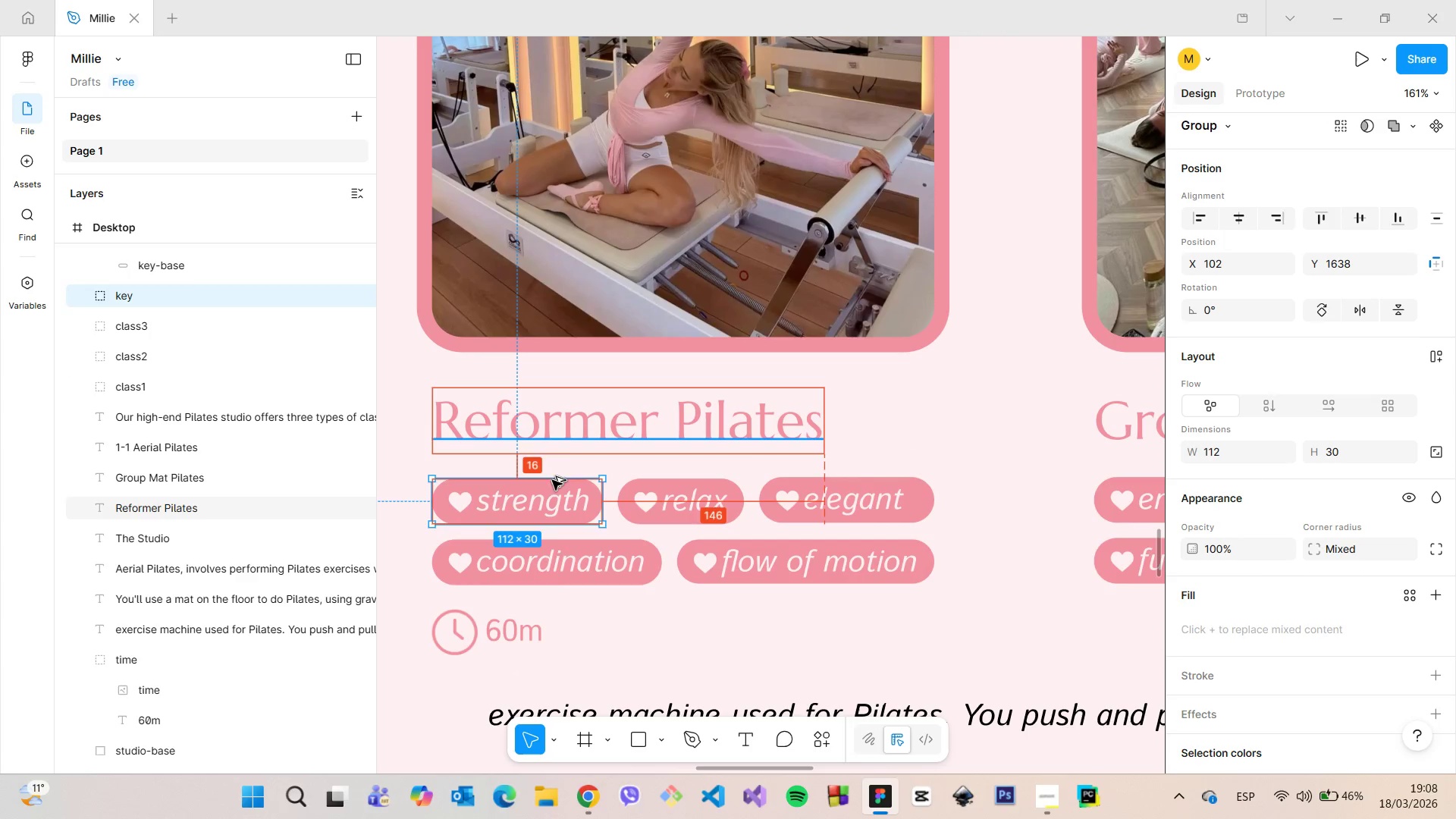 
key(Alt+AltLeft)
 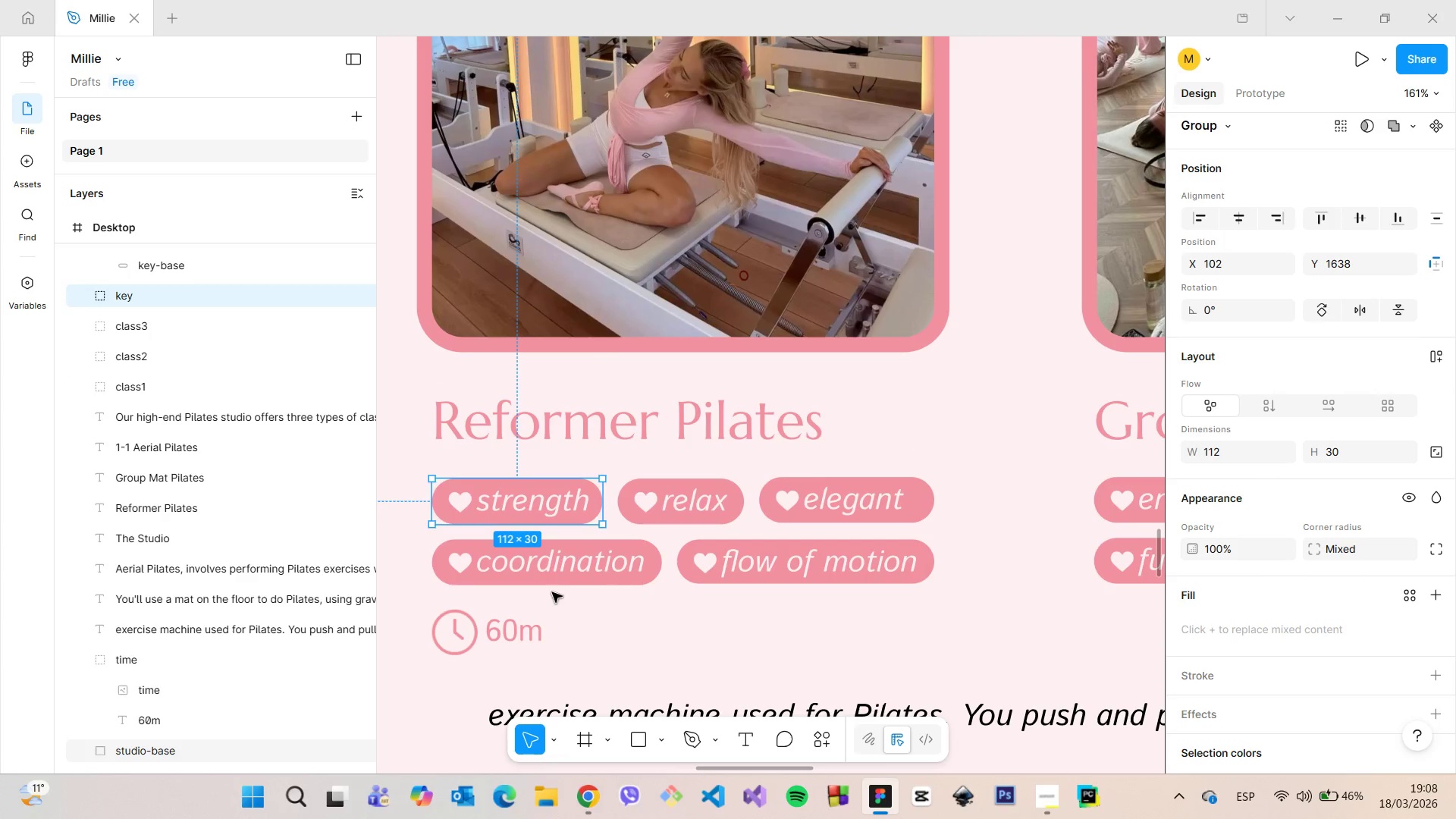 
hold_key(key=AltLeft, duration=1.51)
 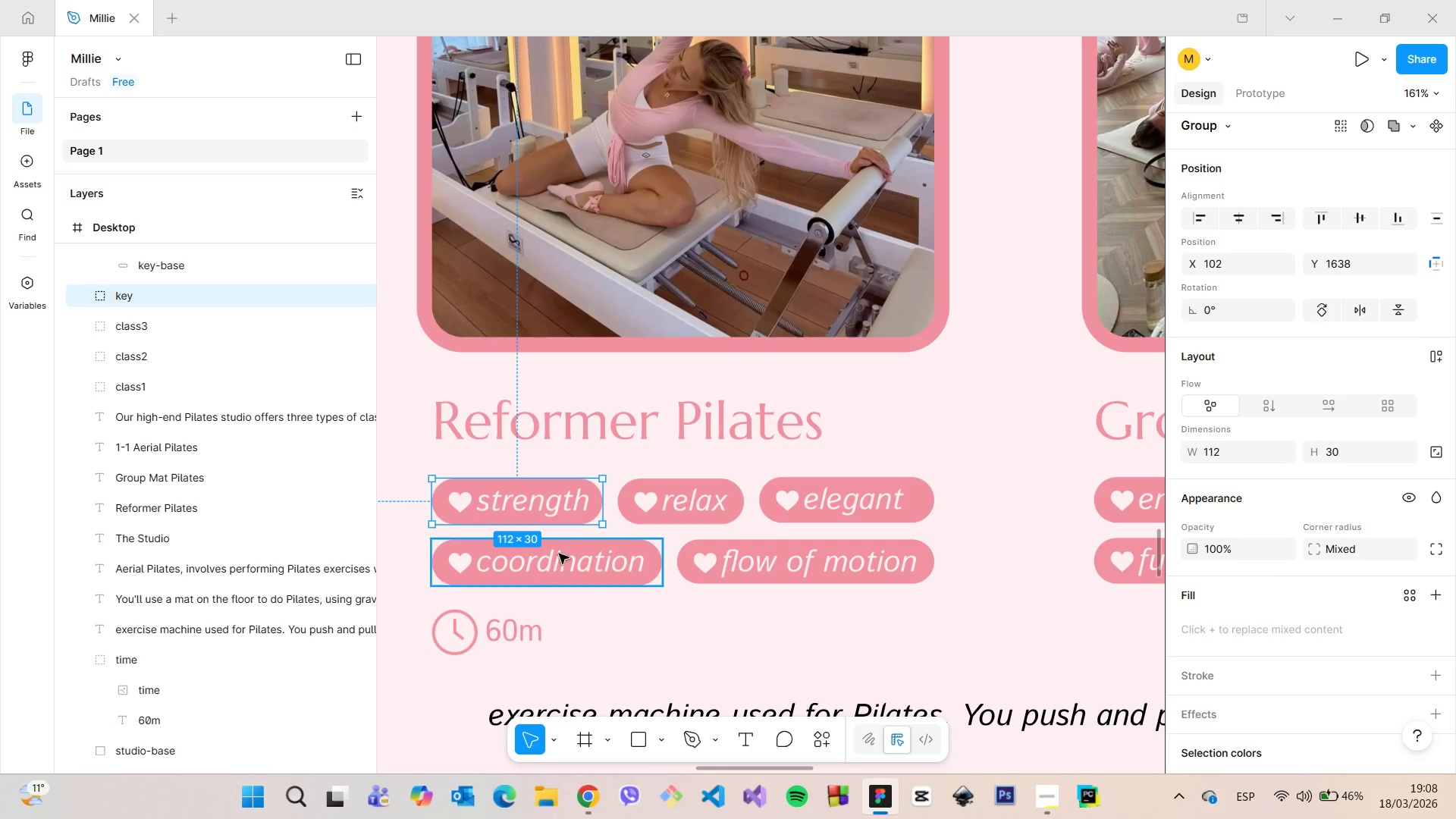 
key(Alt+AltLeft)
 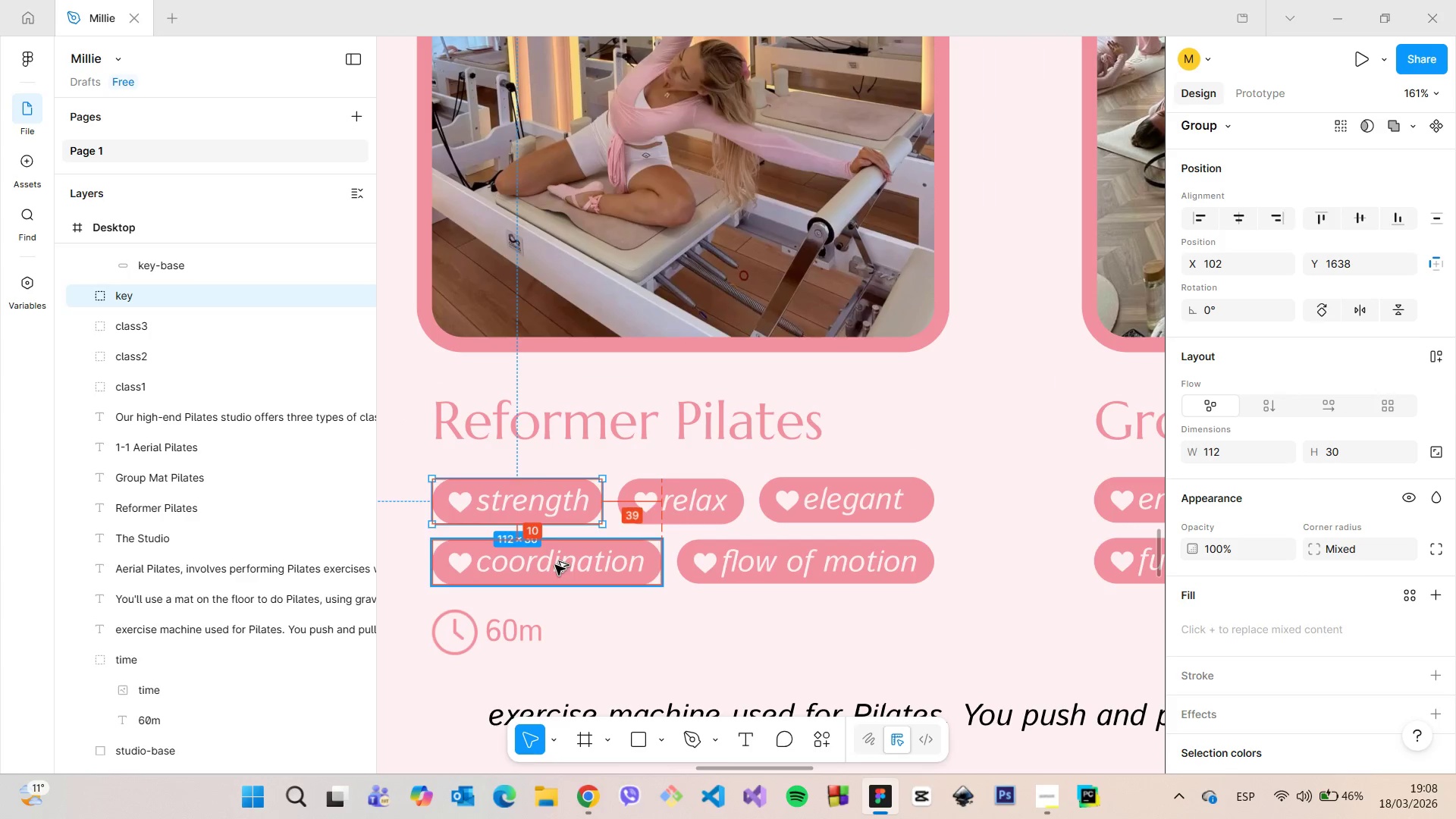 
key(Alt+AltLeft)
 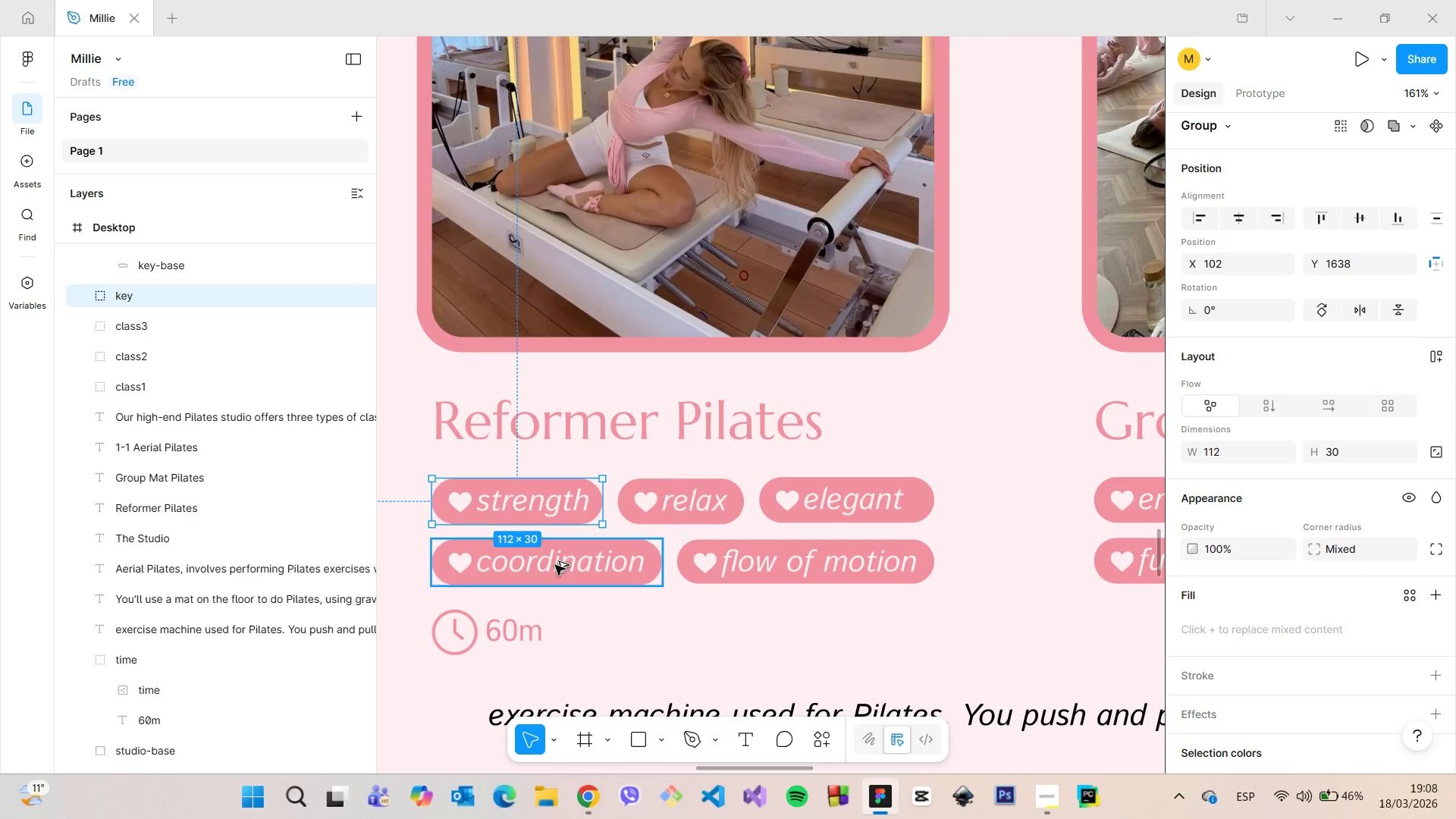 
key(Alt+AltLeft)
 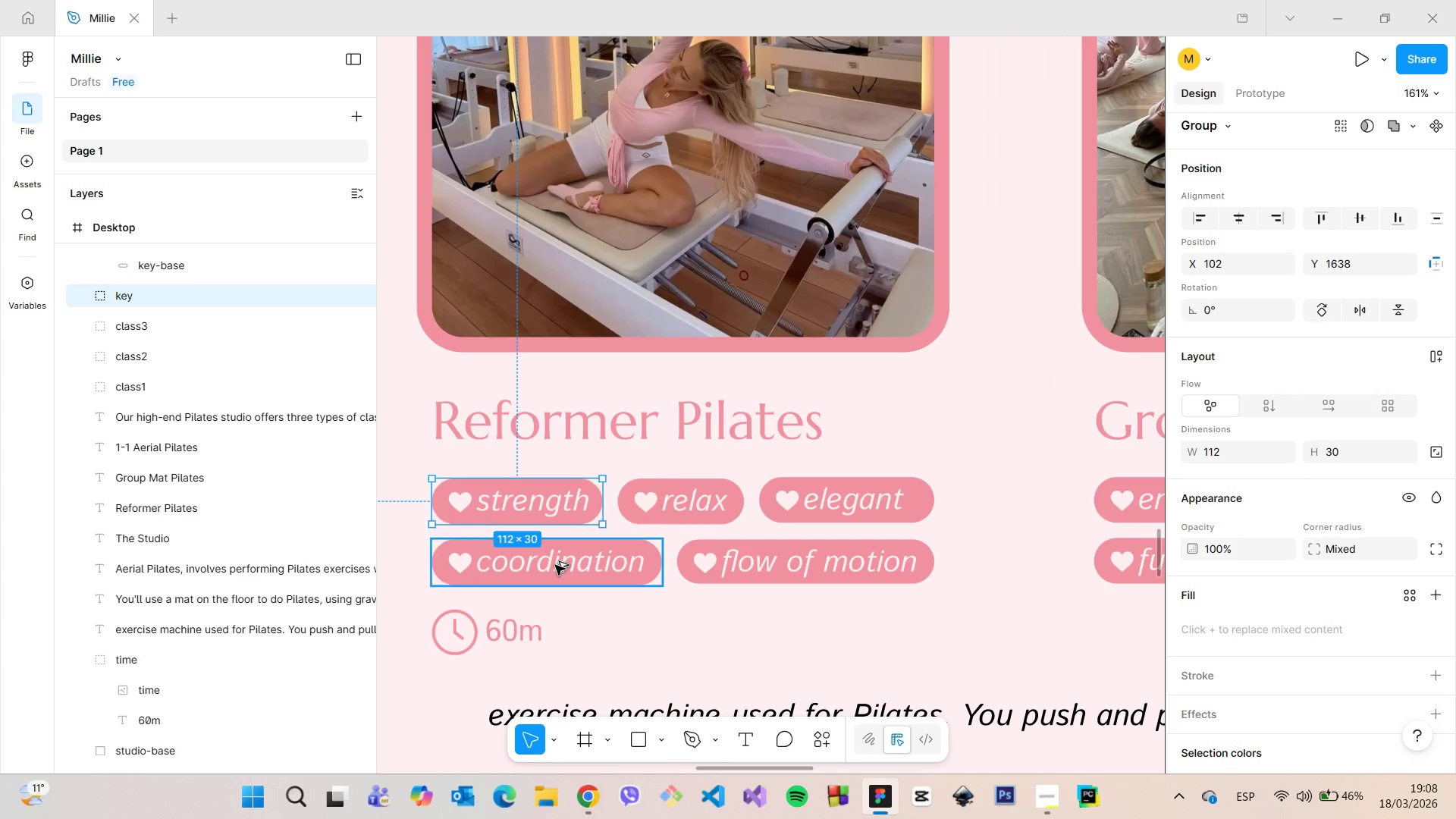 
key(Alt+AltLeft)
 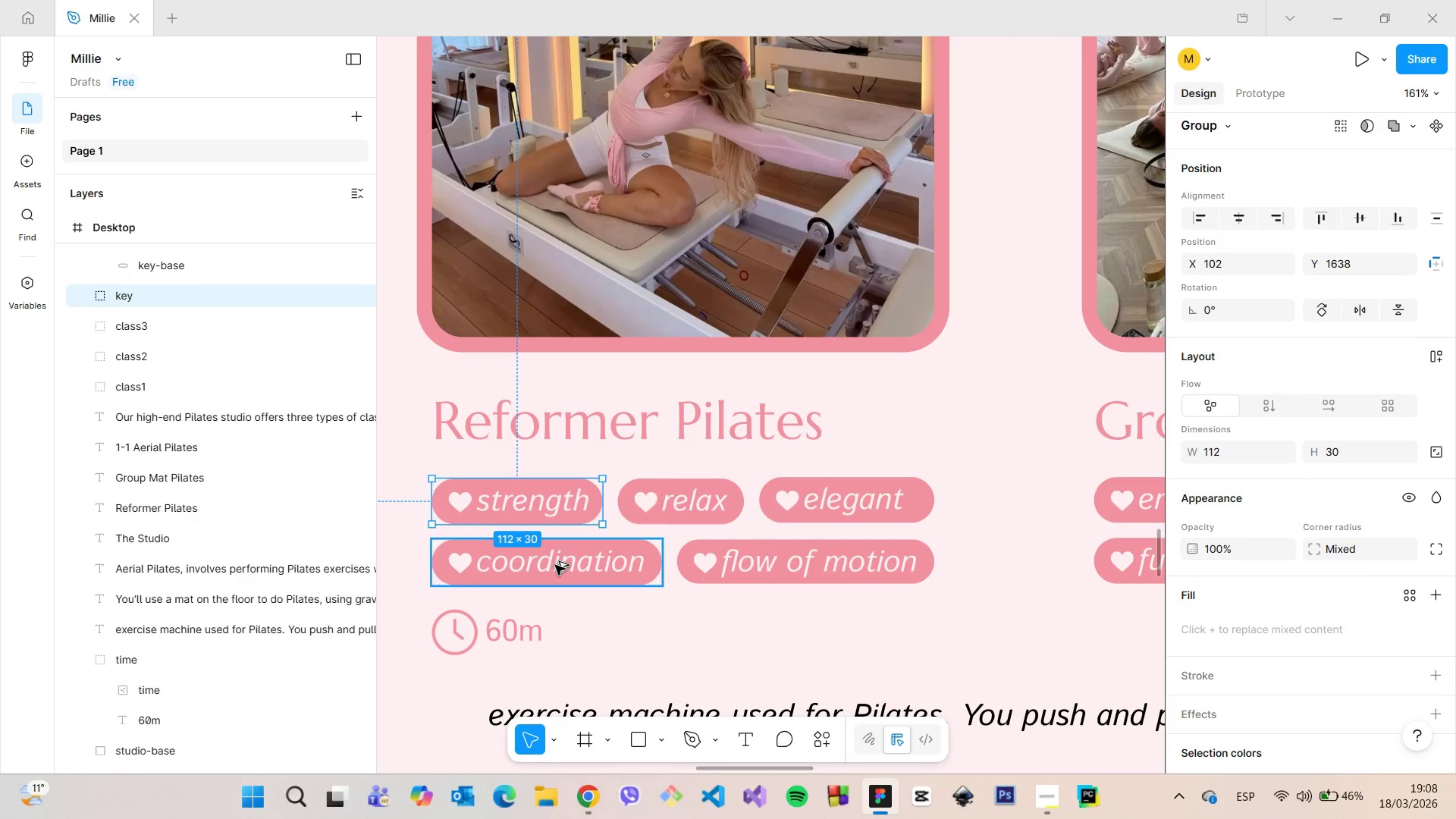 
key(Alt+AltLeft)
 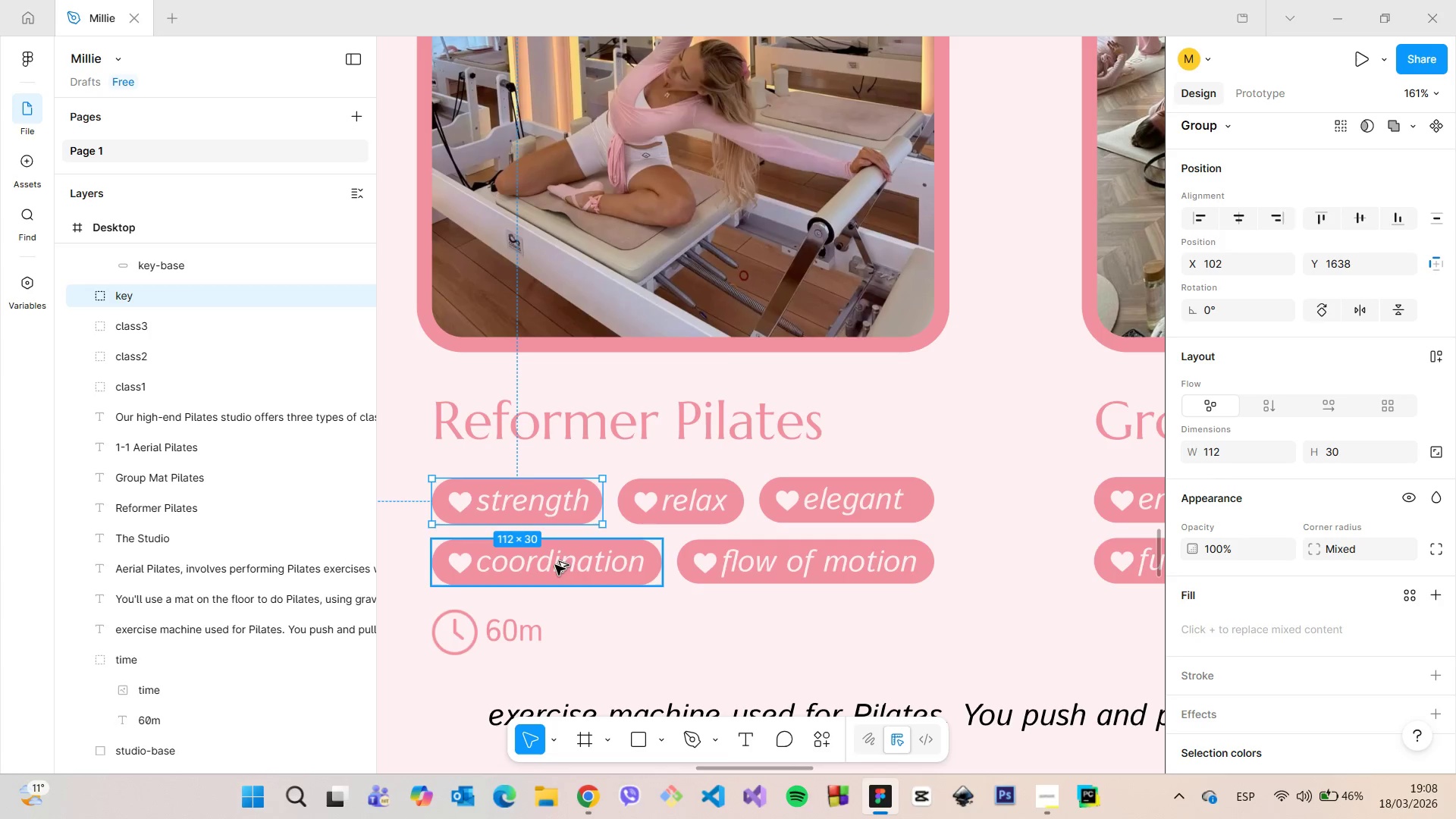 
key(Alt+AltLeft)
 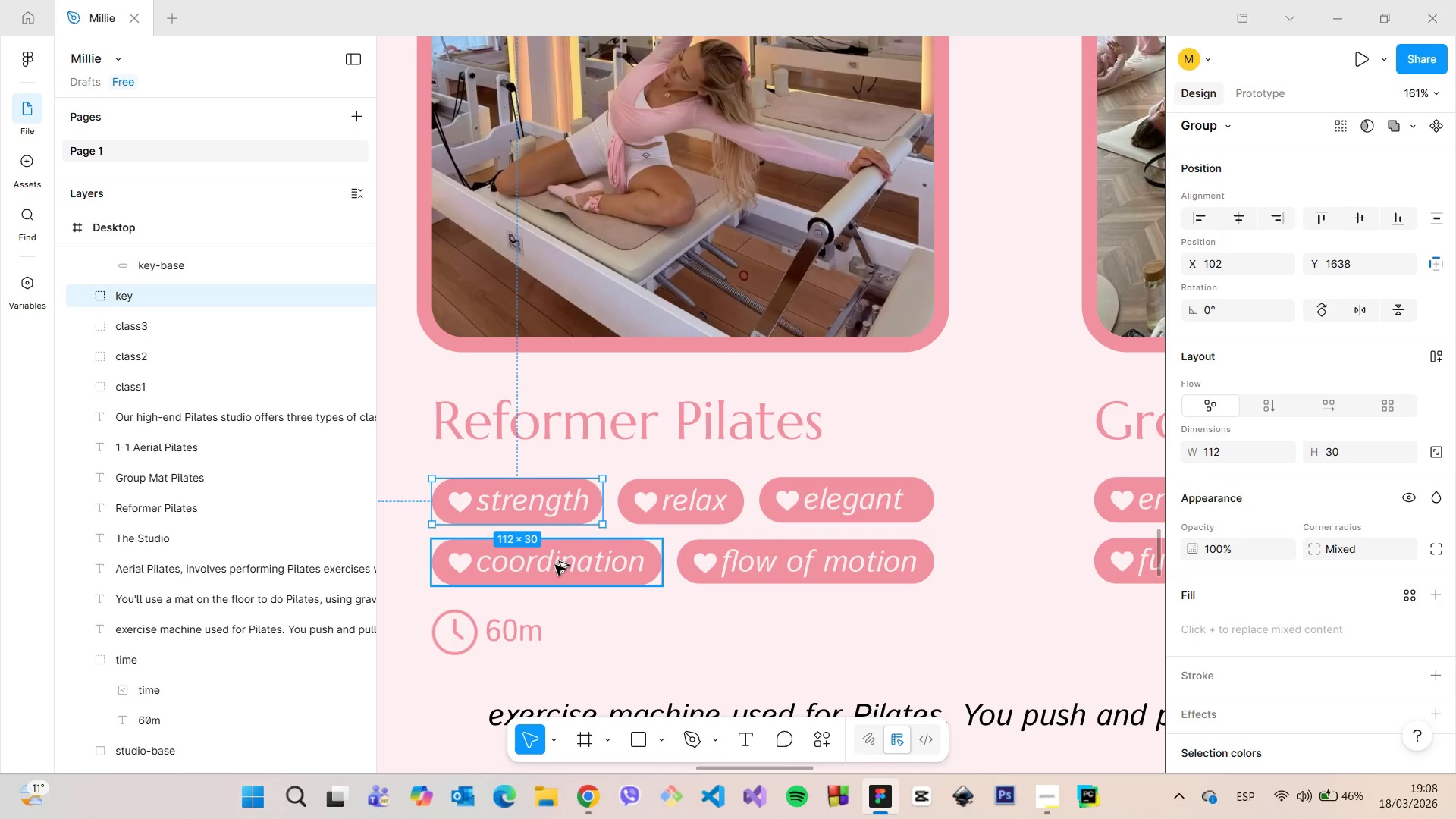 
key(Alt+AltLeft)
 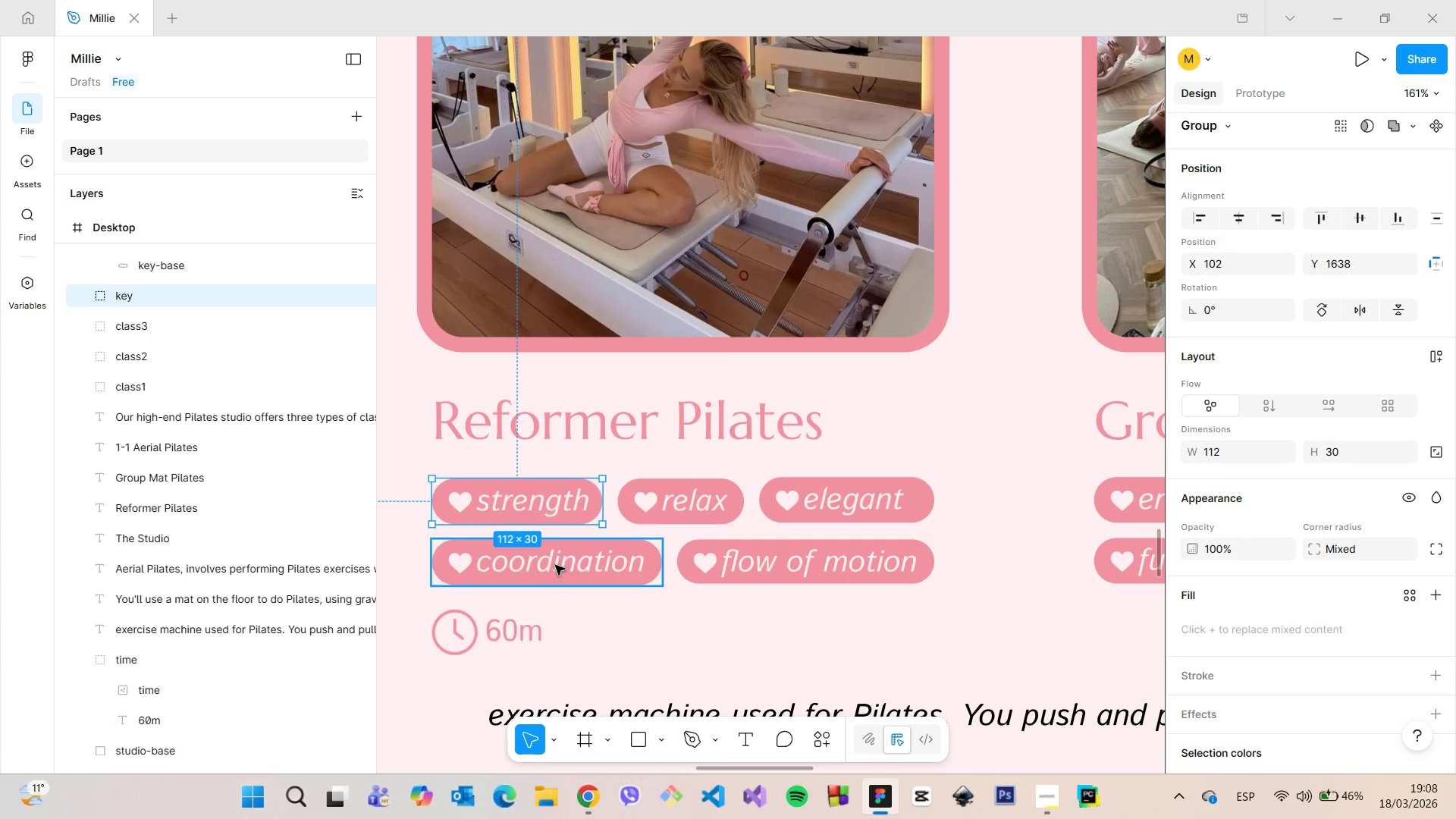 
key(Alt+AltLeft)
 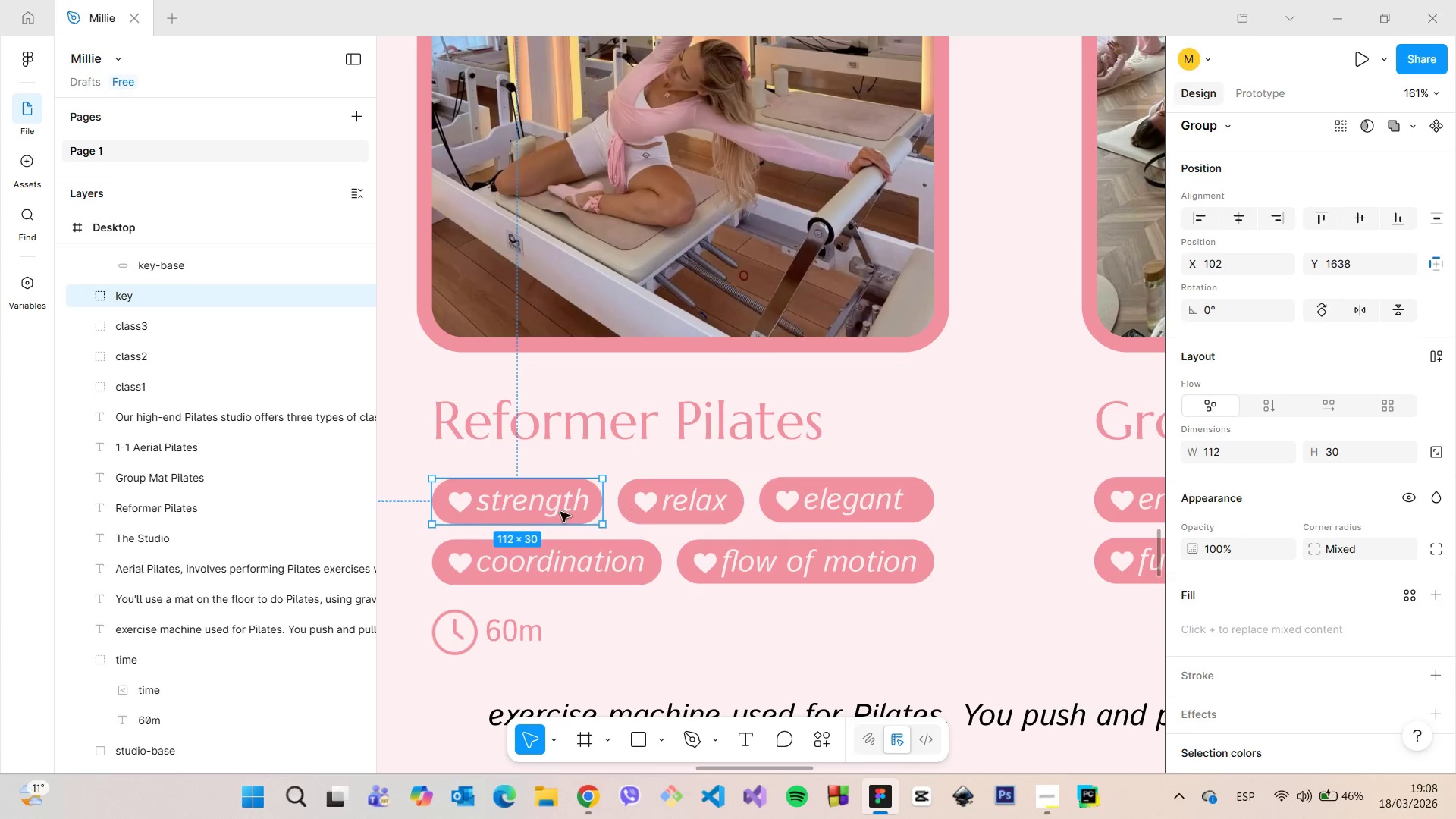 
scroll: coordinate [527, 506], scroll_direction: up, amount: 3.0
 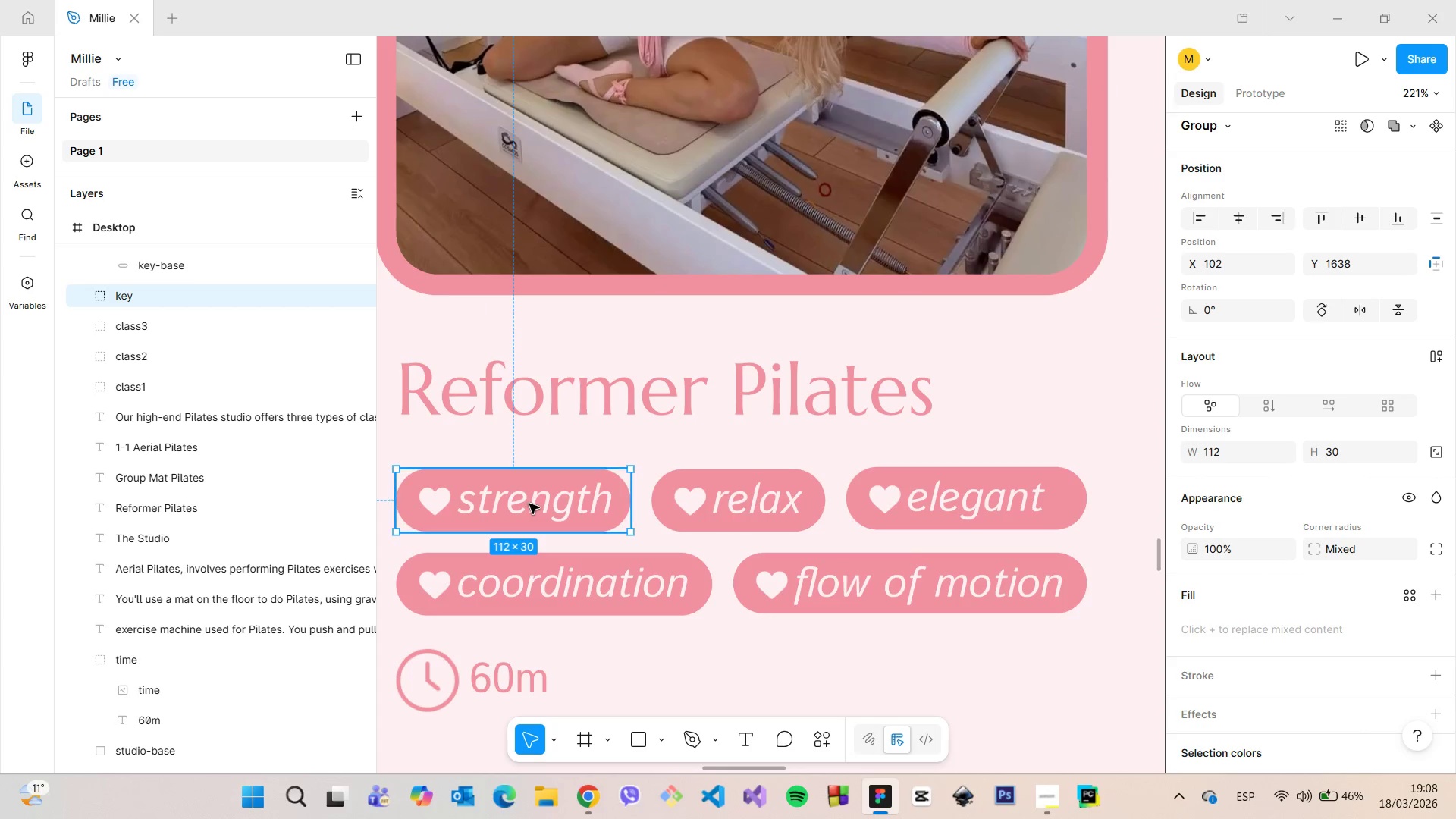 
scroll: coordinate [529, 504], scroll_direction: down, amount: 2.0
 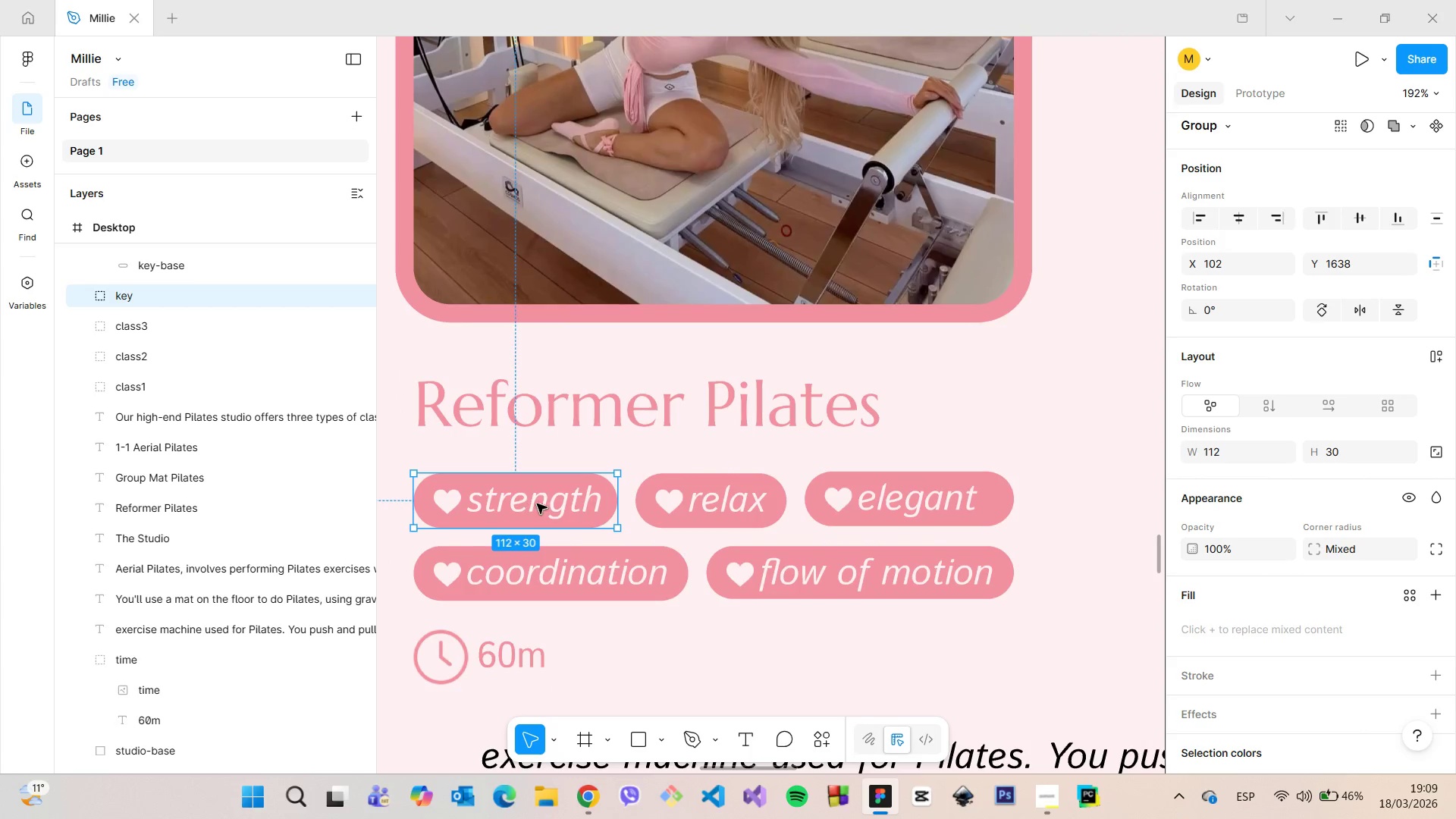 
hold_key(key=ShiftLeft, duration=1.5)
left_click([696, 502])
 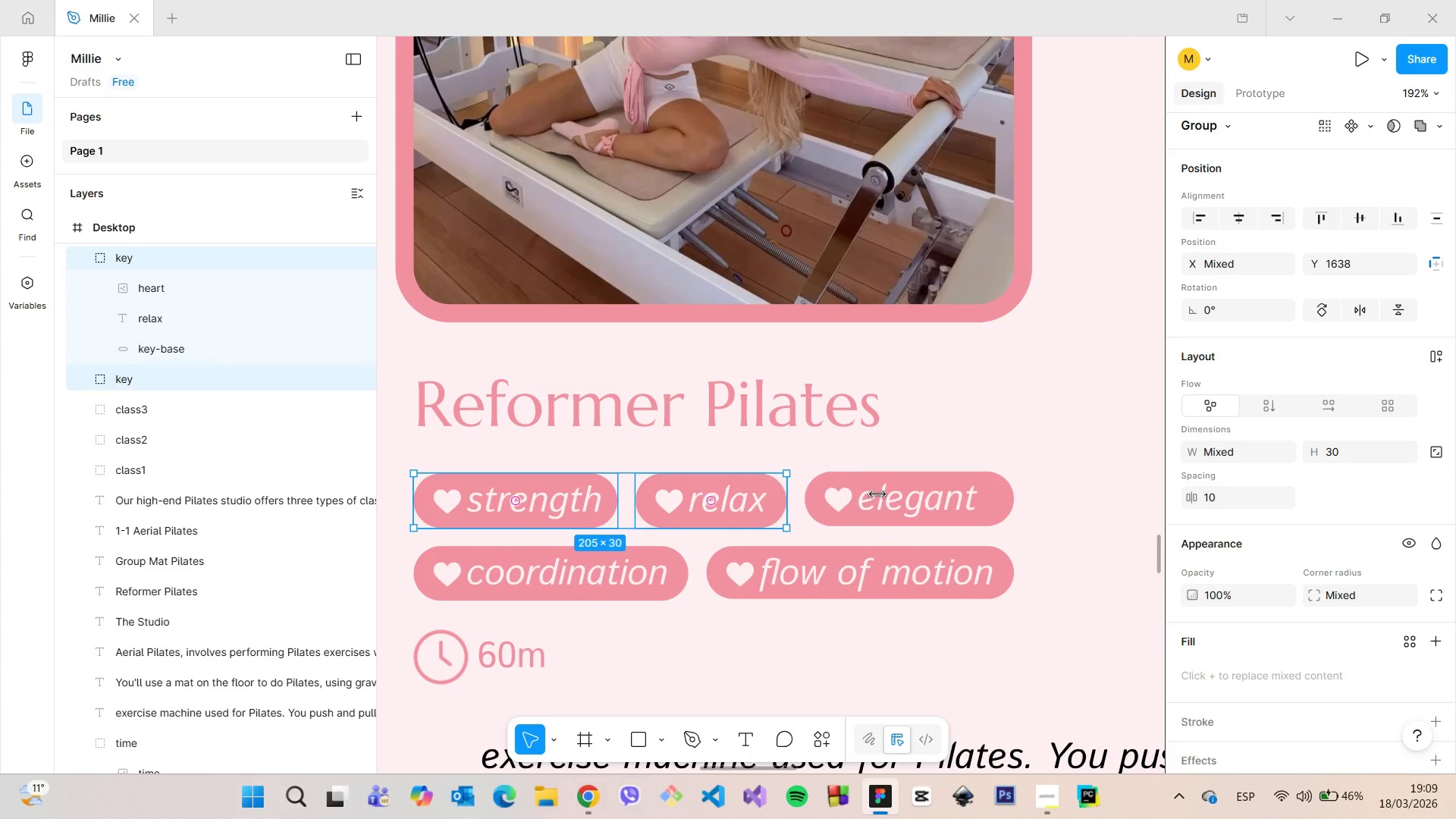 
double_click([879, 494])
 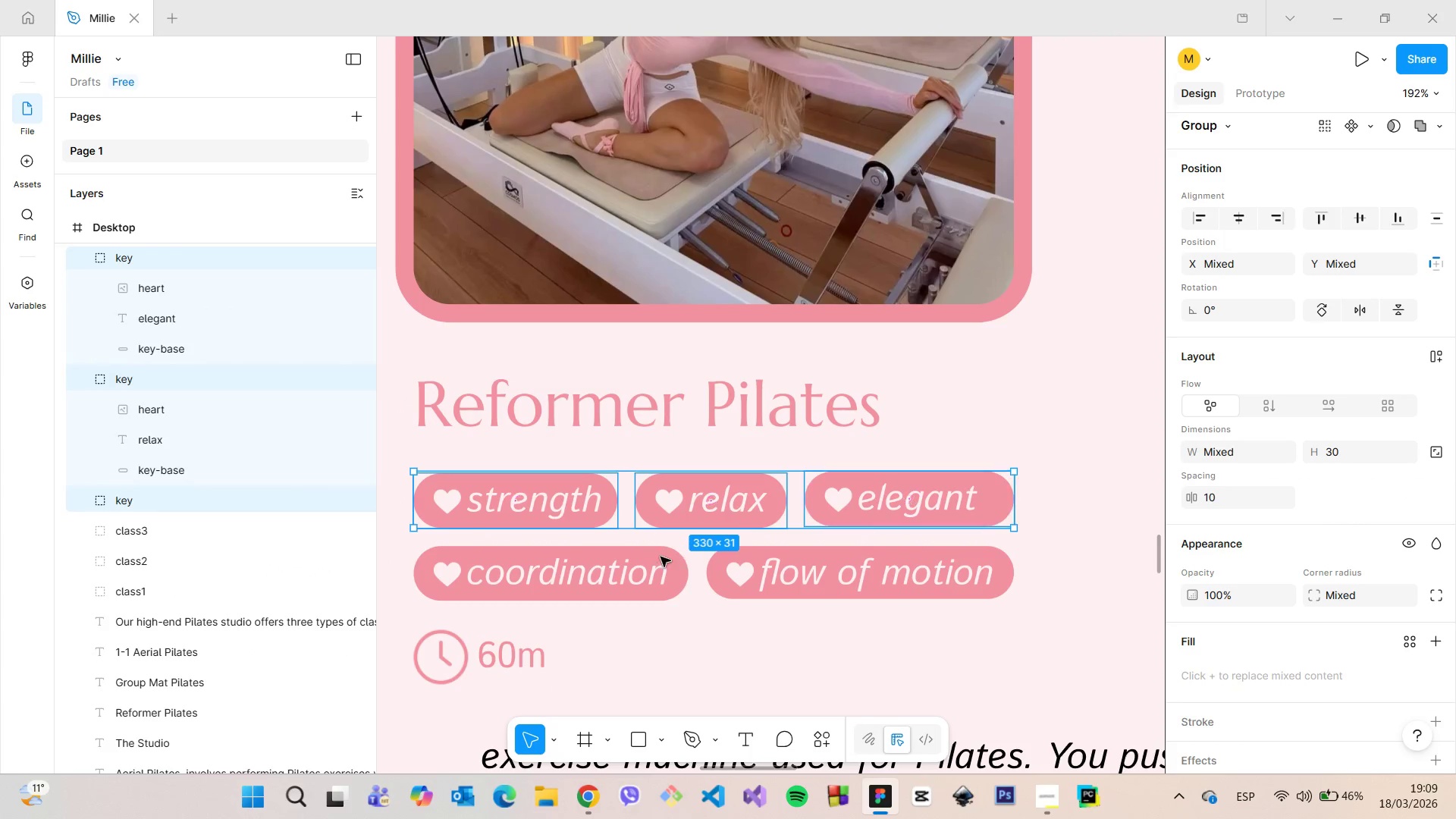 
triple_click([661, 557])
 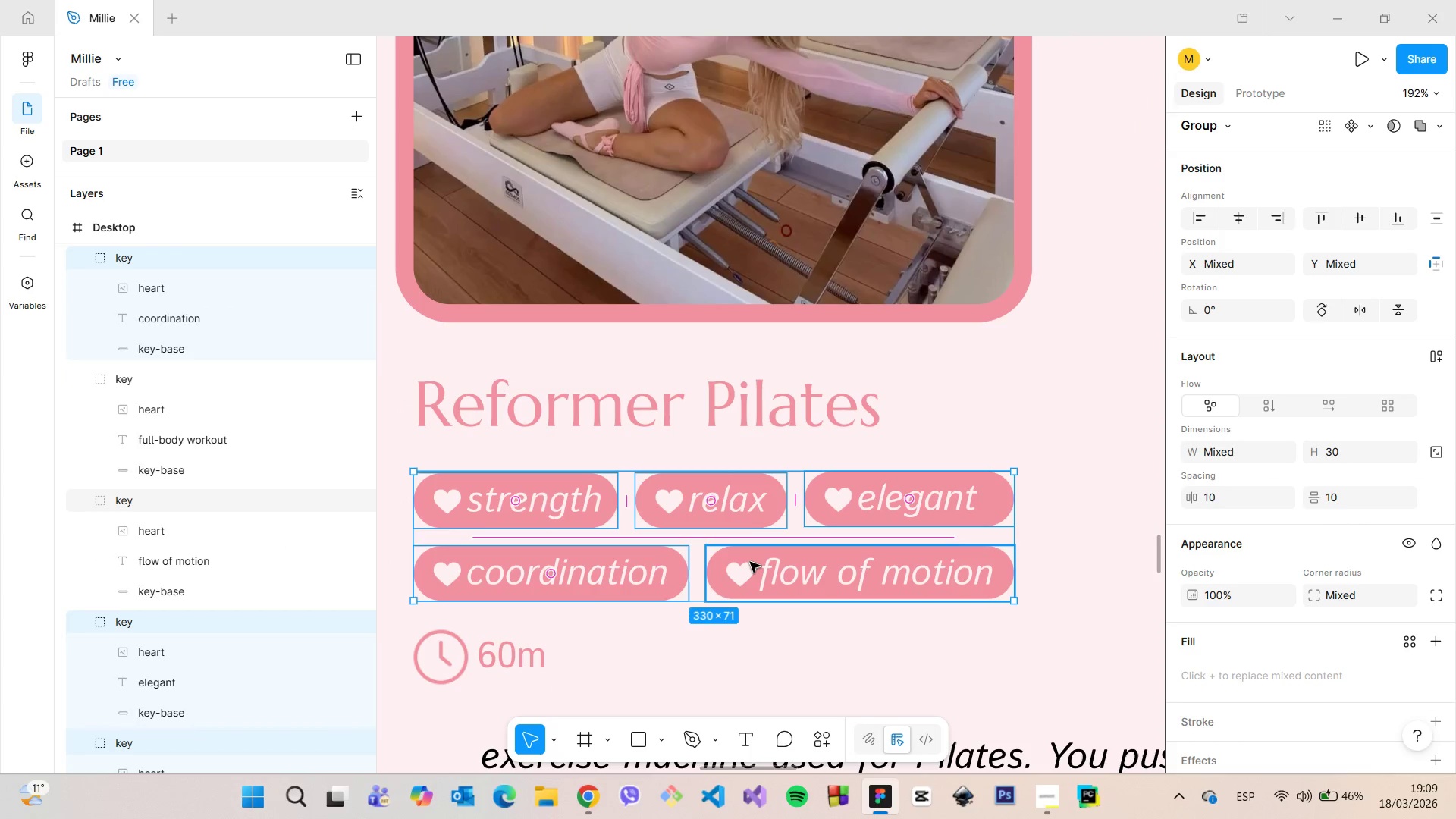 
hold_key(key=ShiftLeft, duration=1.27)
triple_click([750, 562])
 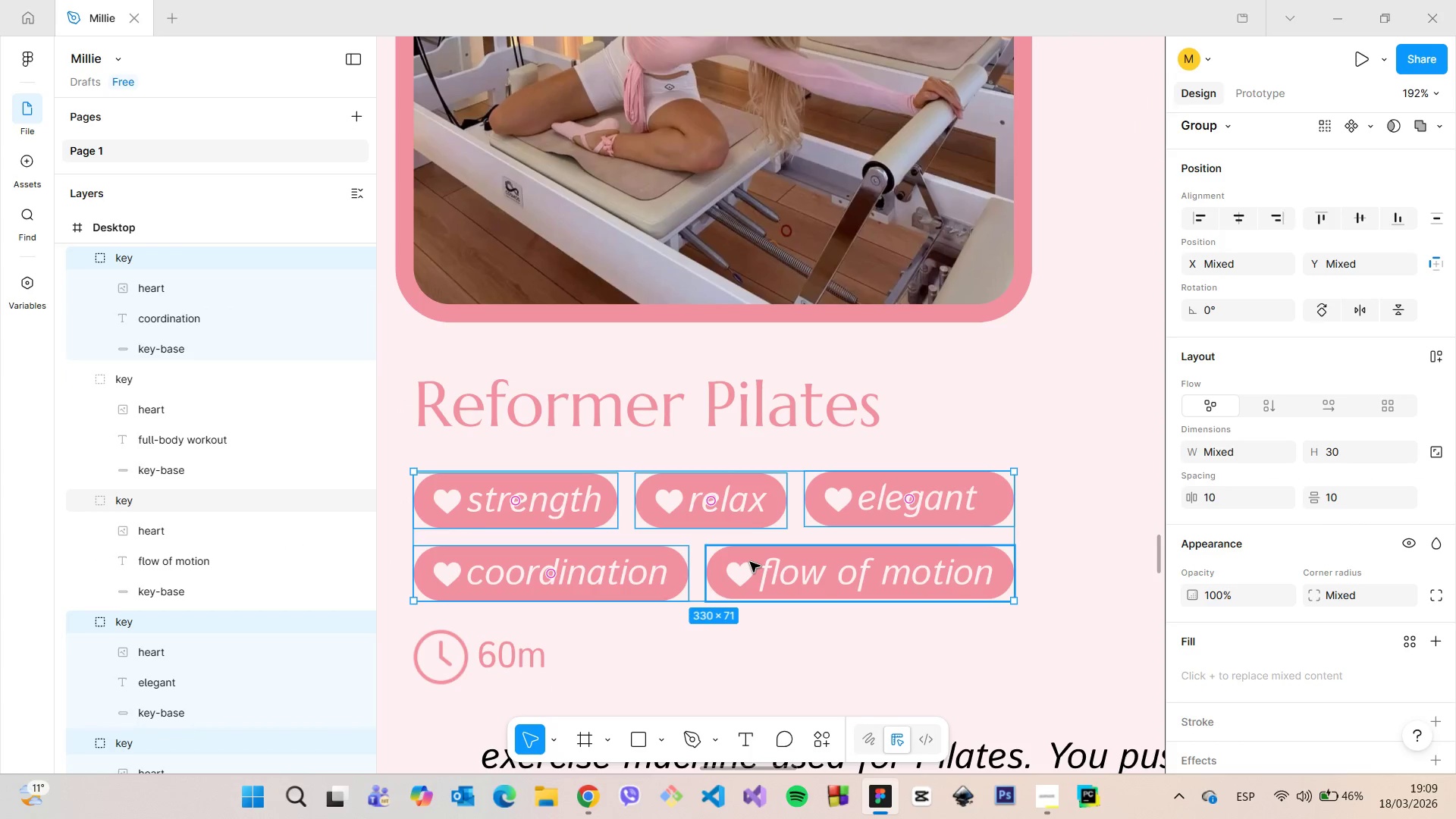 
scroll: coordinate [540, 640], scroll_direction: down, amount: 5.0
 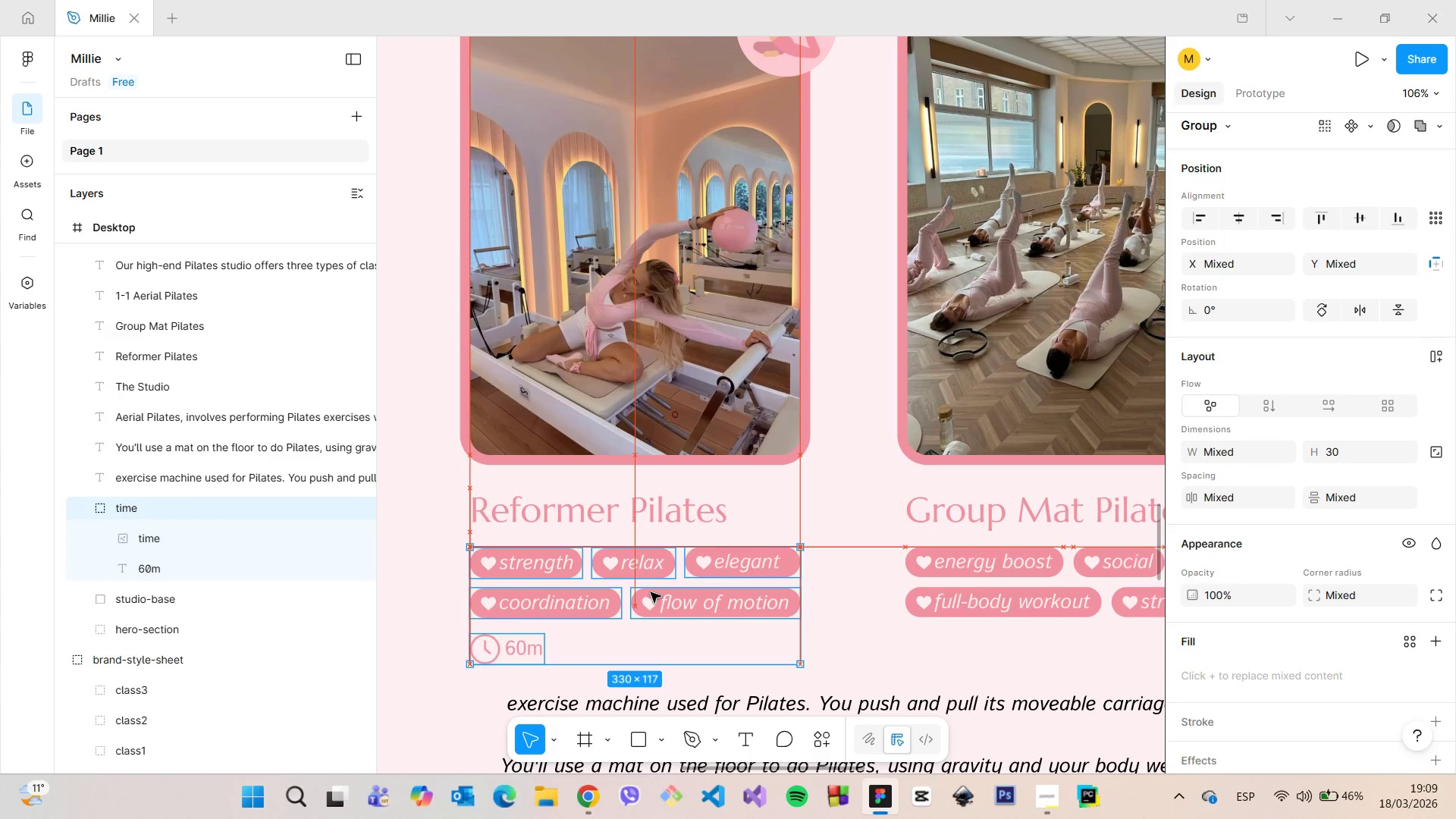 
hold_key(key=AltLeft, duration=1.5)
 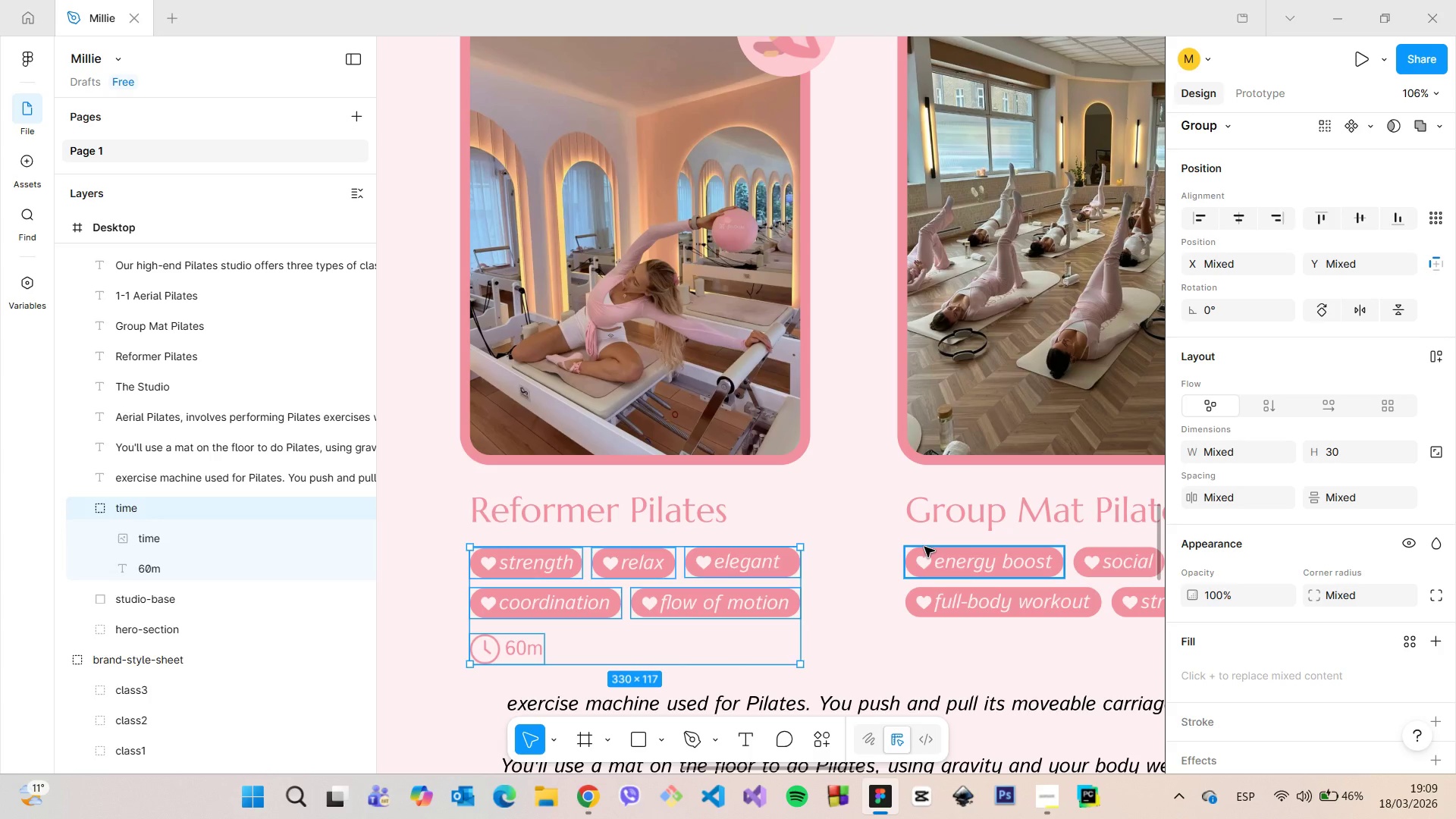 
left_click([924, 547])
 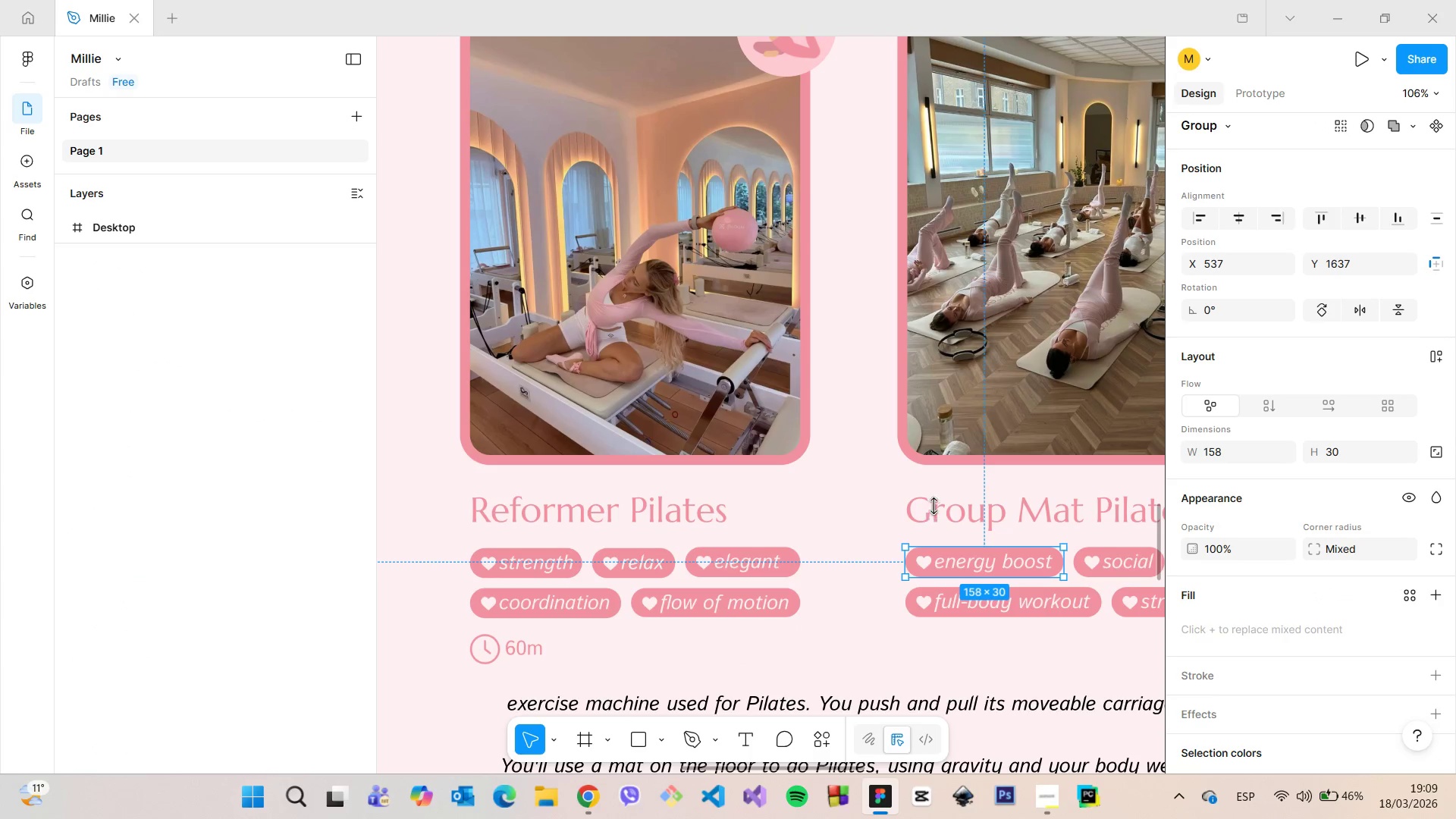 
hold_key(key=AltLeft, duration=0.5)
 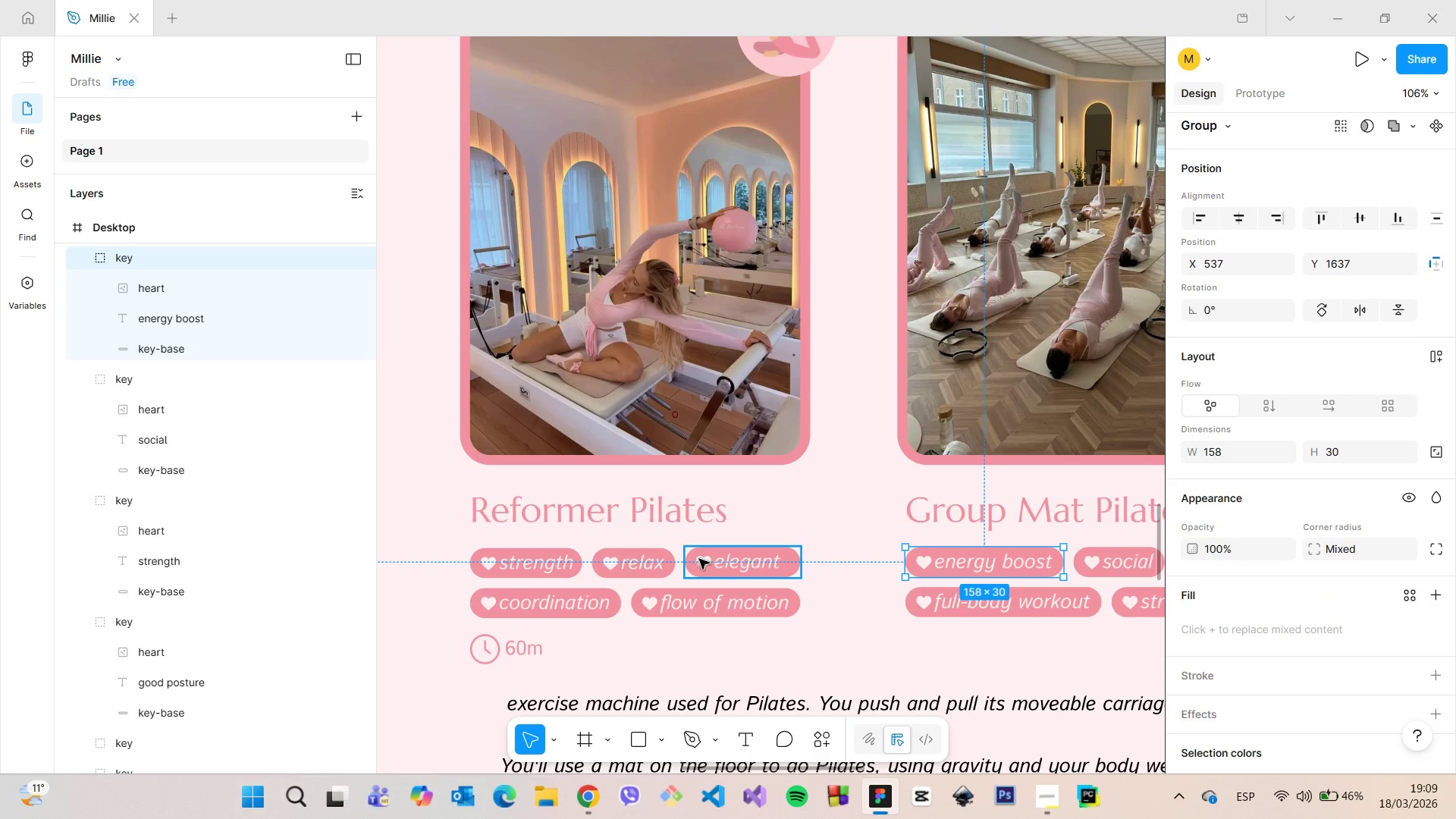 
left_click([699, 559])
 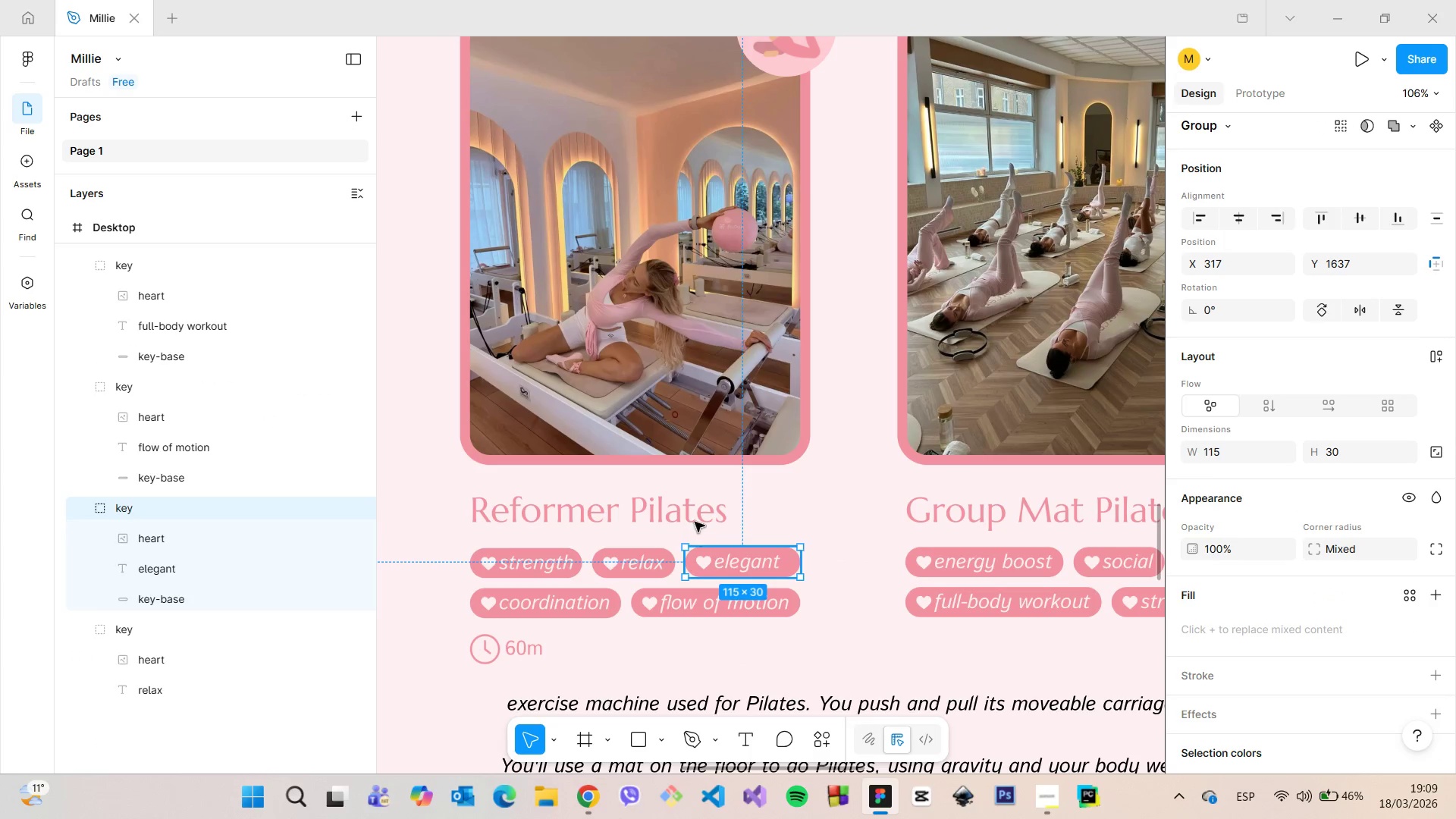 
hold_key(key=AltLeft, duration=1.5)
 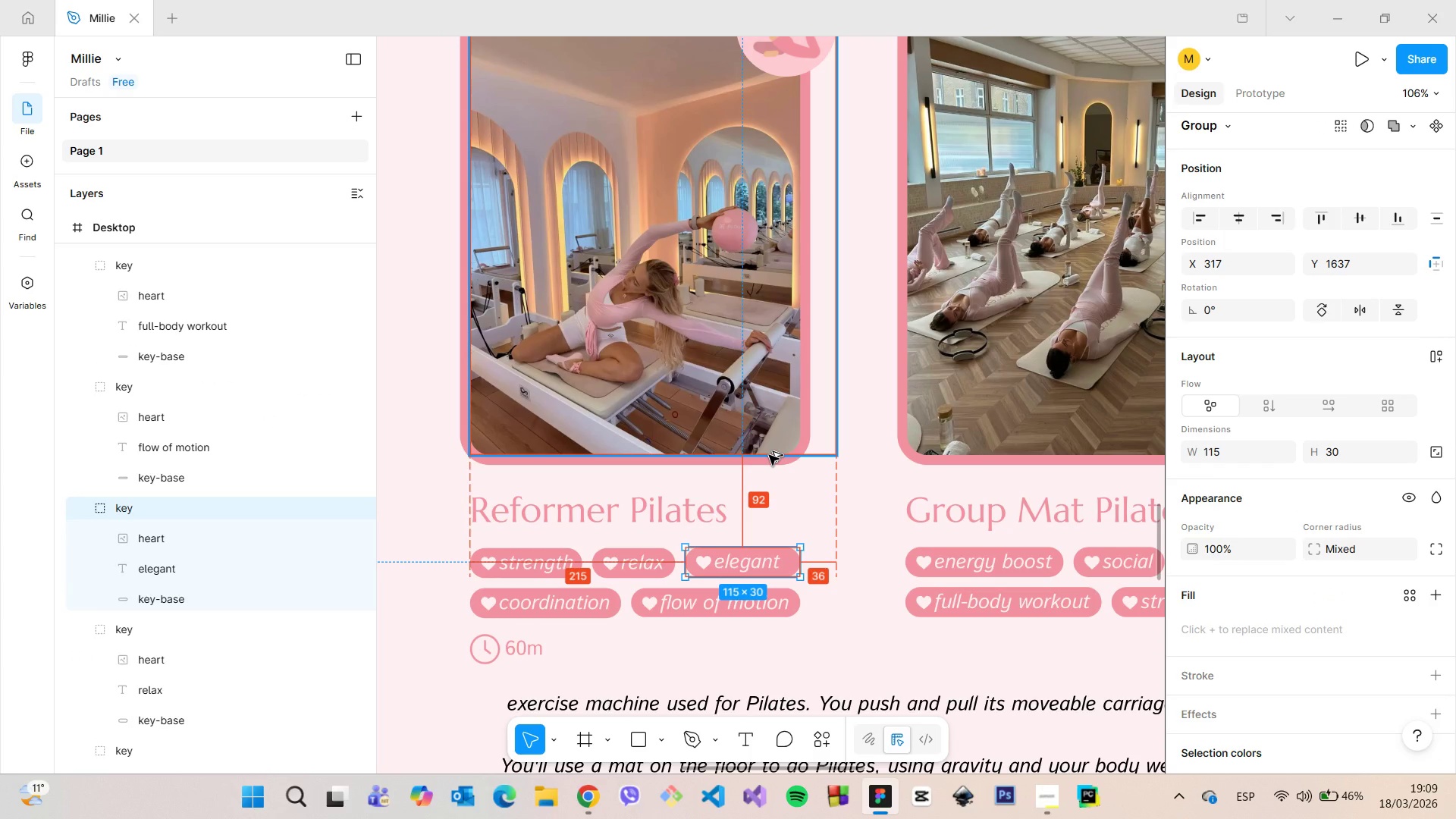 
hold_key(key=AltLeft, duration=1.06)
 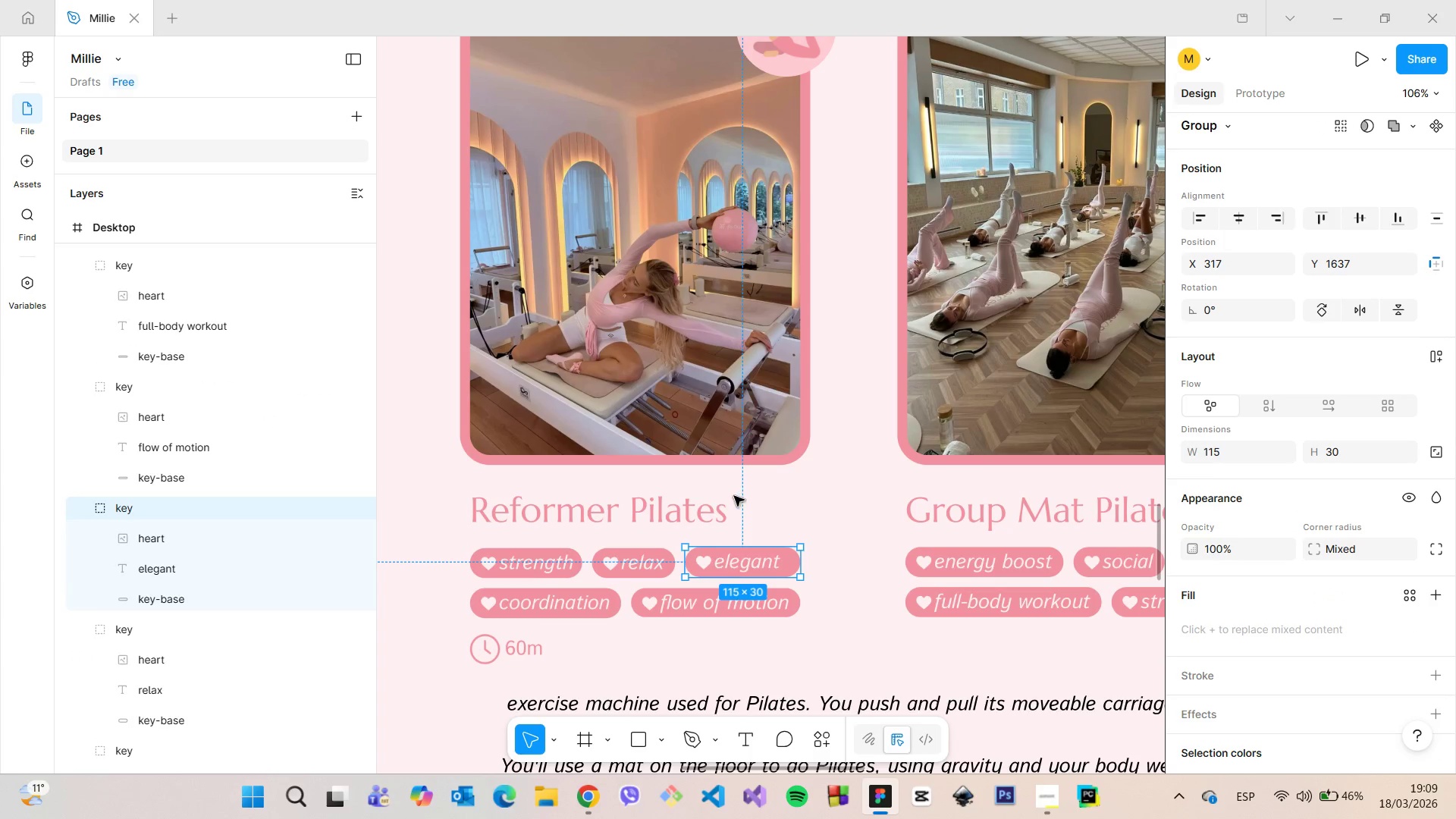 
left_click([734, 496])
 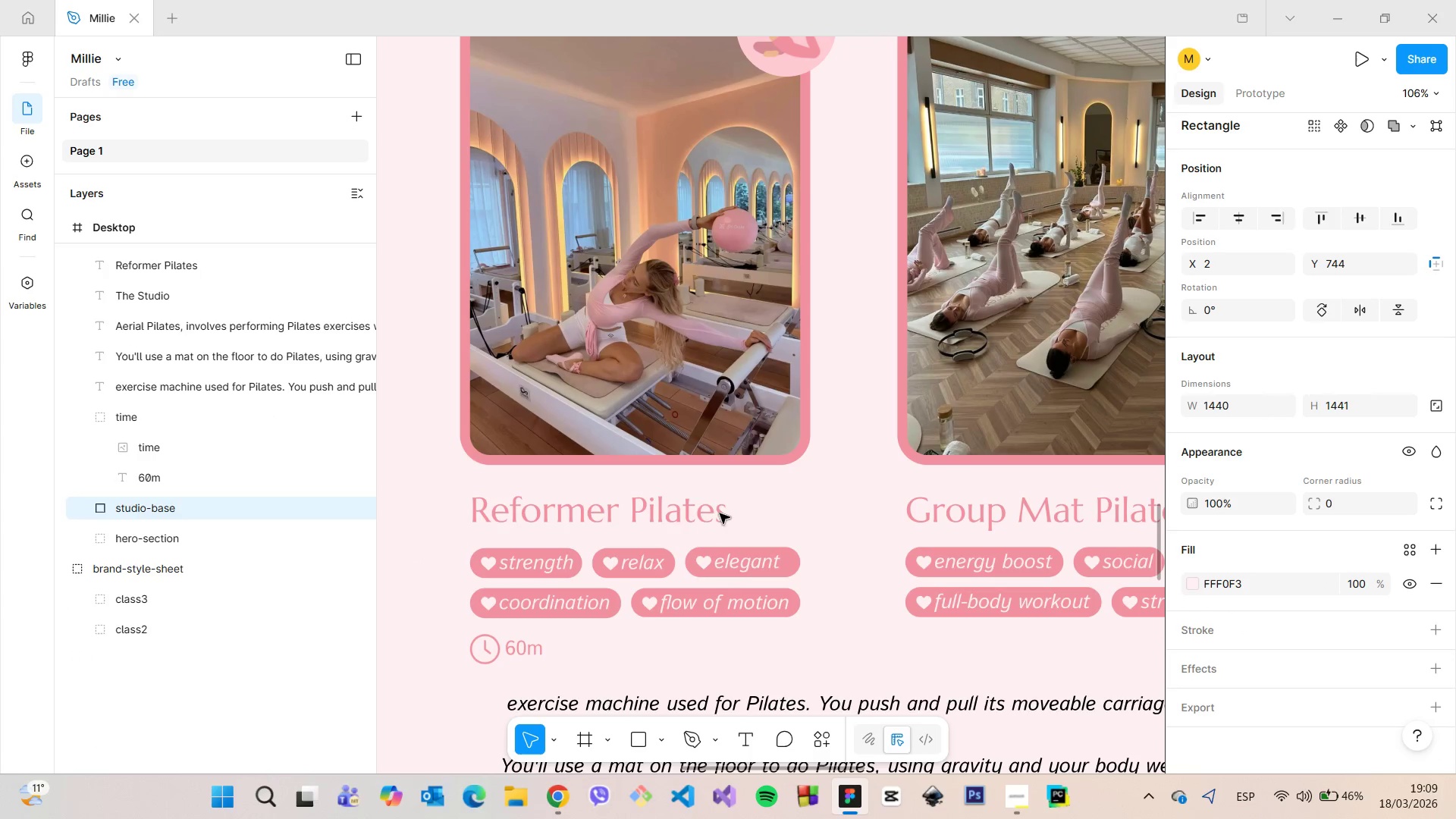 
left_click([720, 513])
 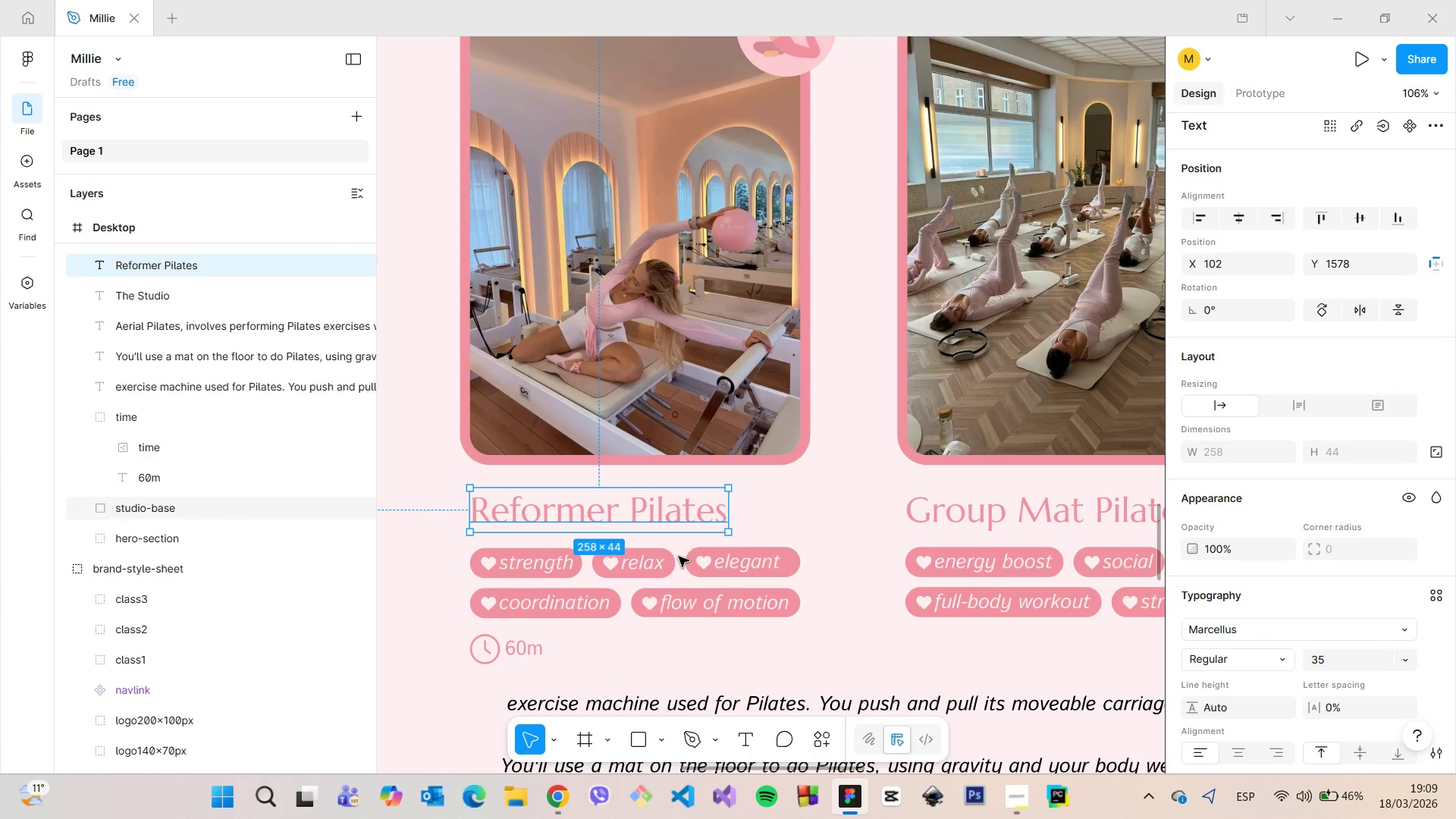 
hold_key(key=AltLeft, duration=1.08)
 